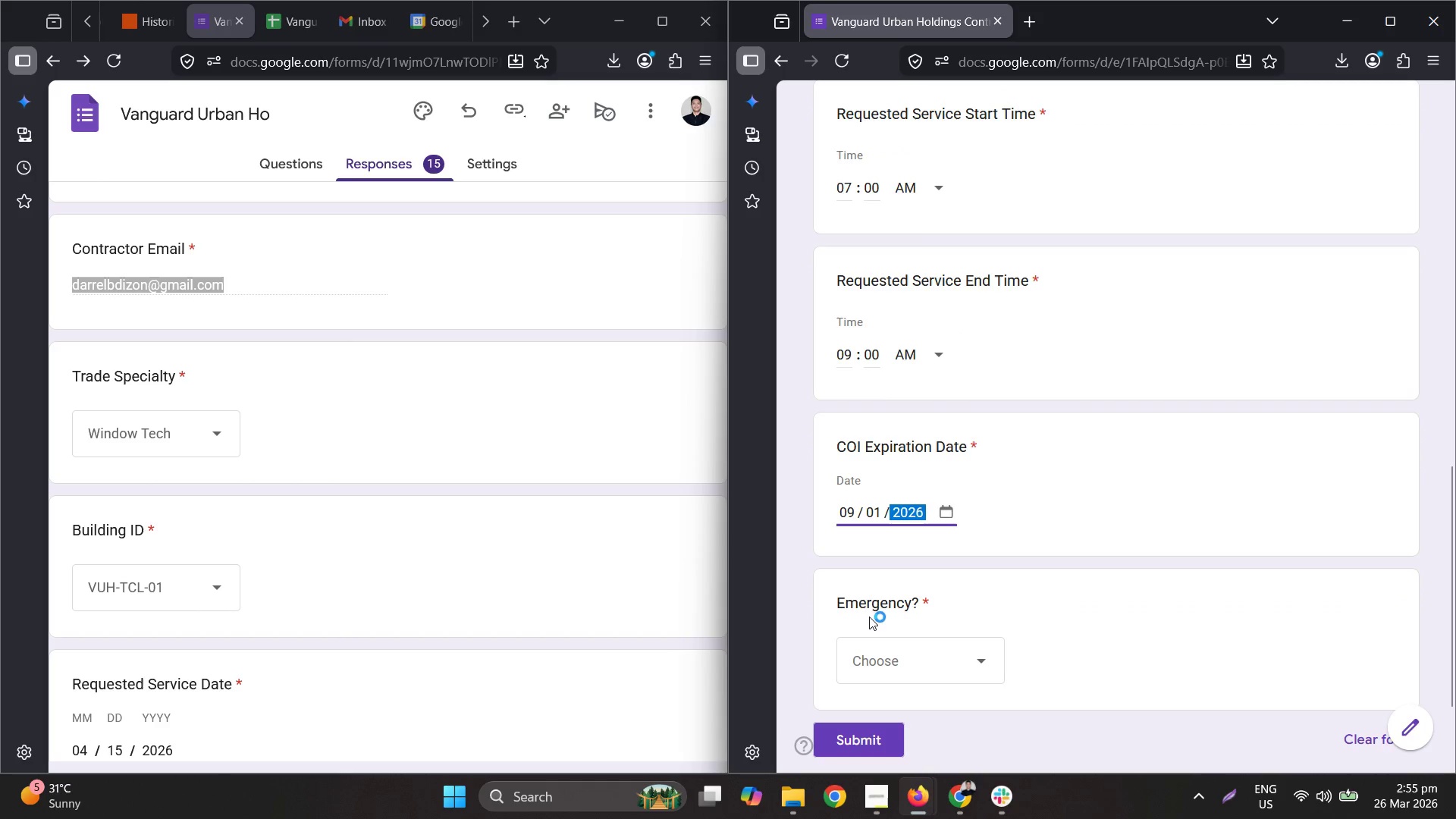 
left_click([890, 646])
 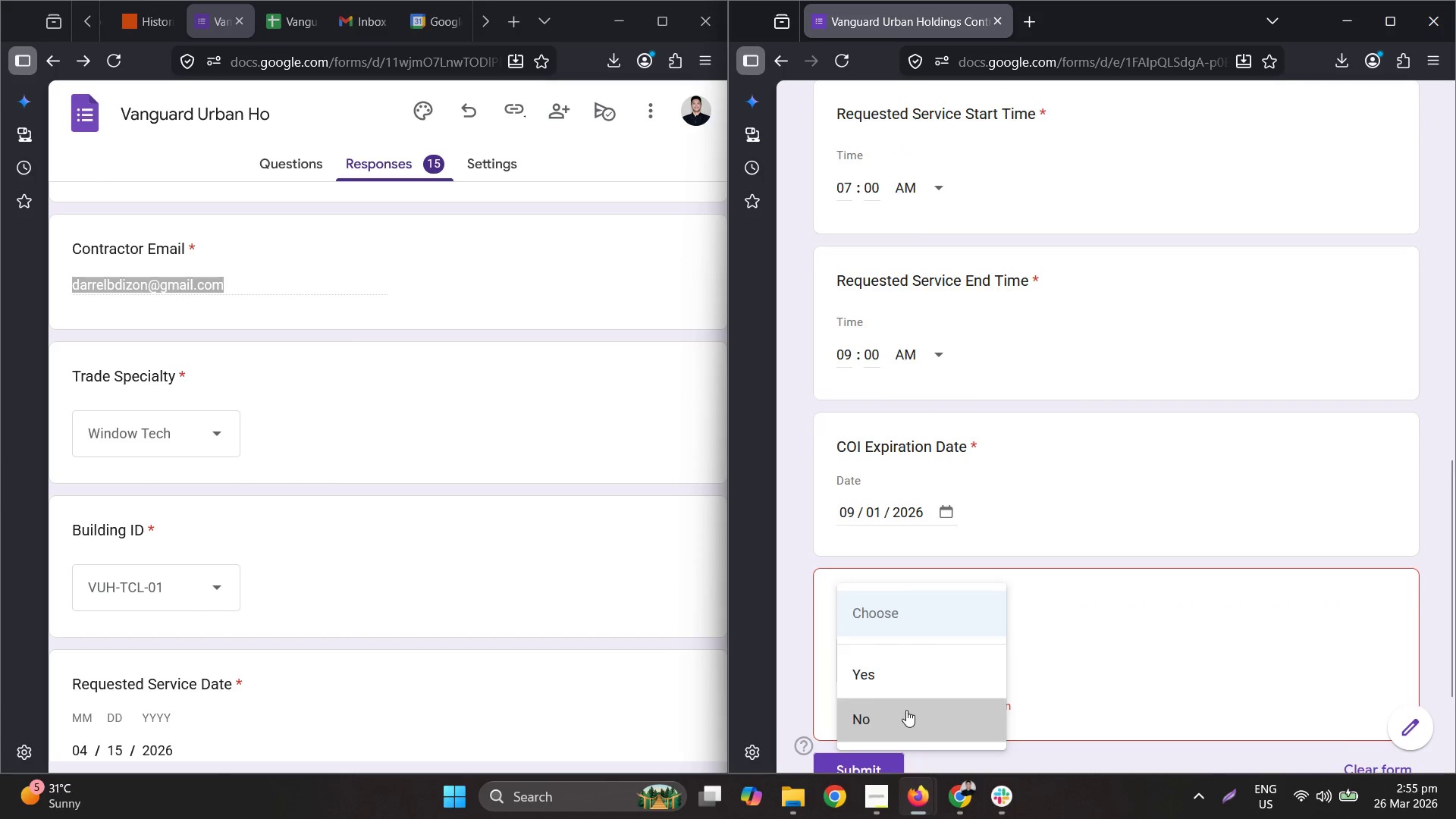 
scroll: coordinate [939, 651], scroll_direction: down, amount: 2.0
 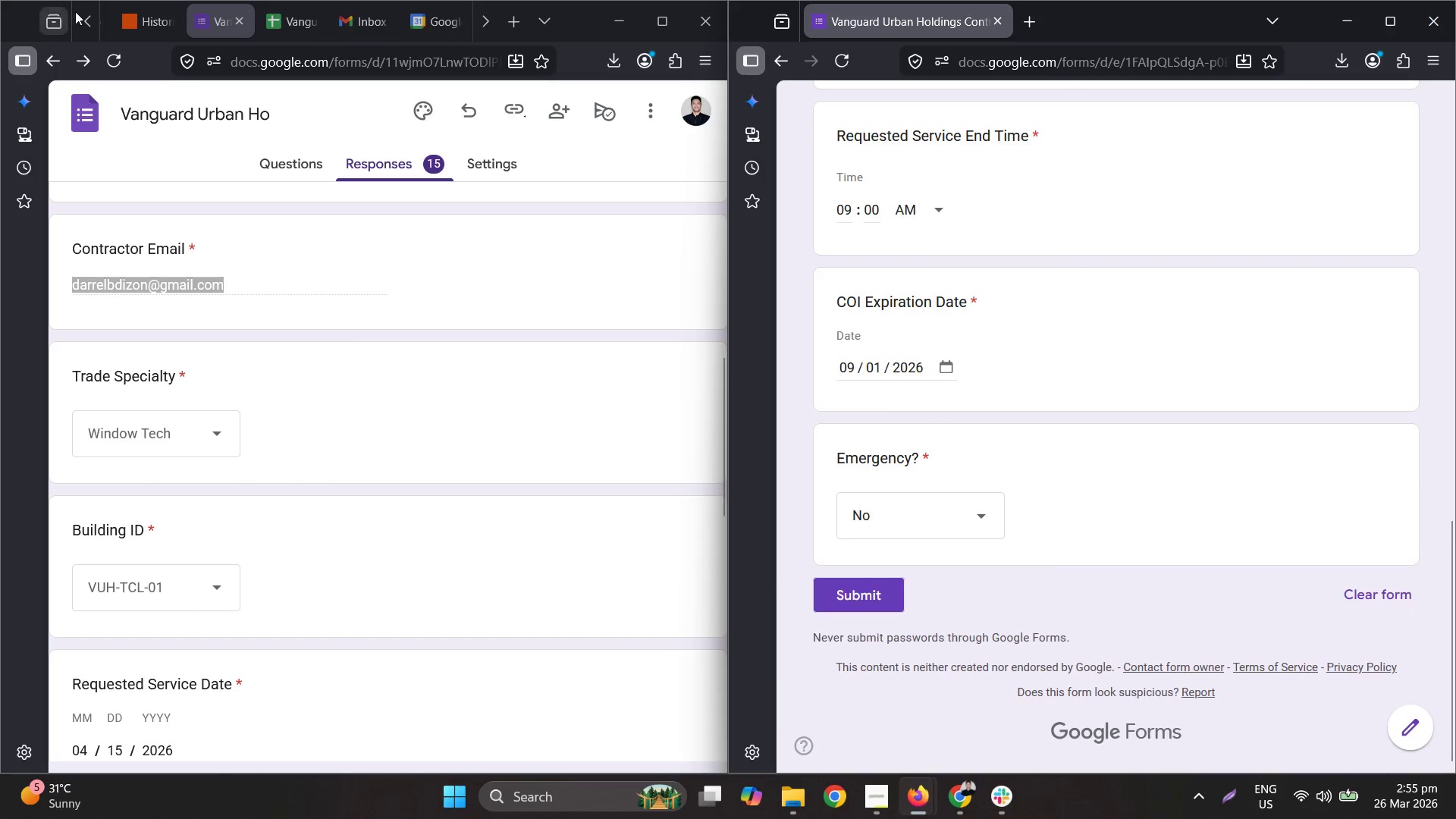 
left_click([268, 27])
 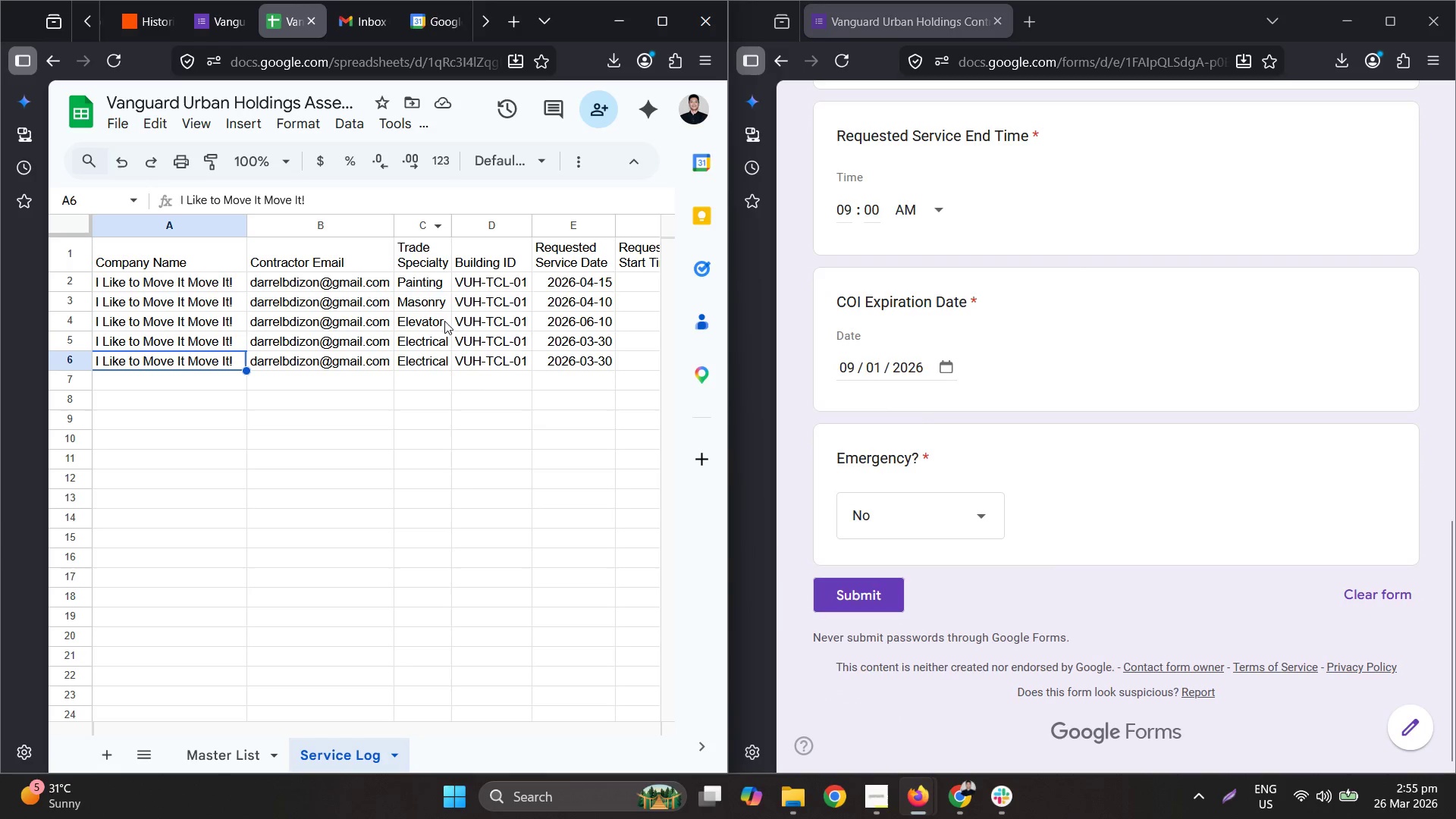 
left_click_drag(start_coordinate=[482, 332], to_coordinate=[391, 339])
 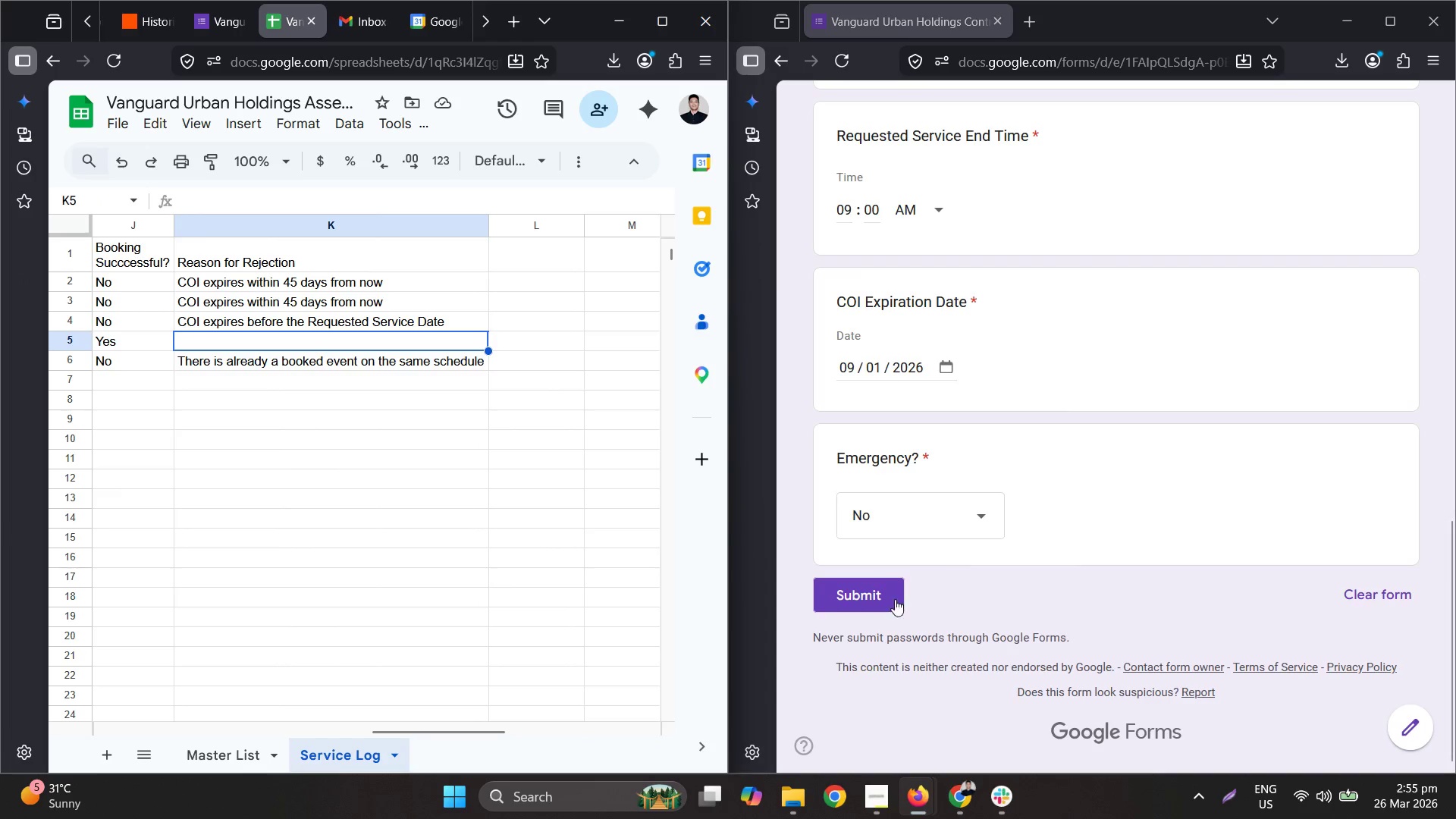 
left_click([869, 598])
 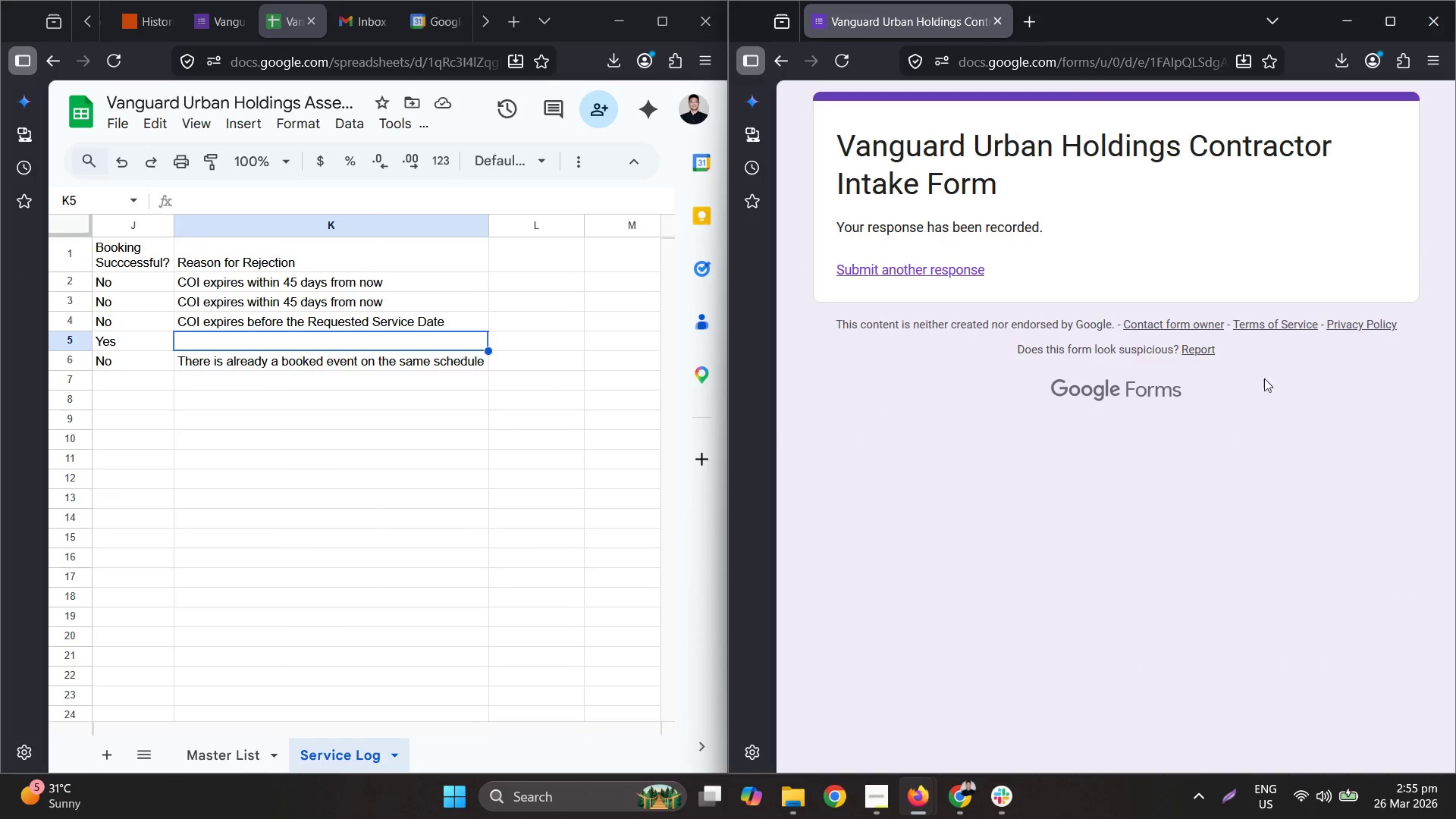 
mouse_move([934, 262])
 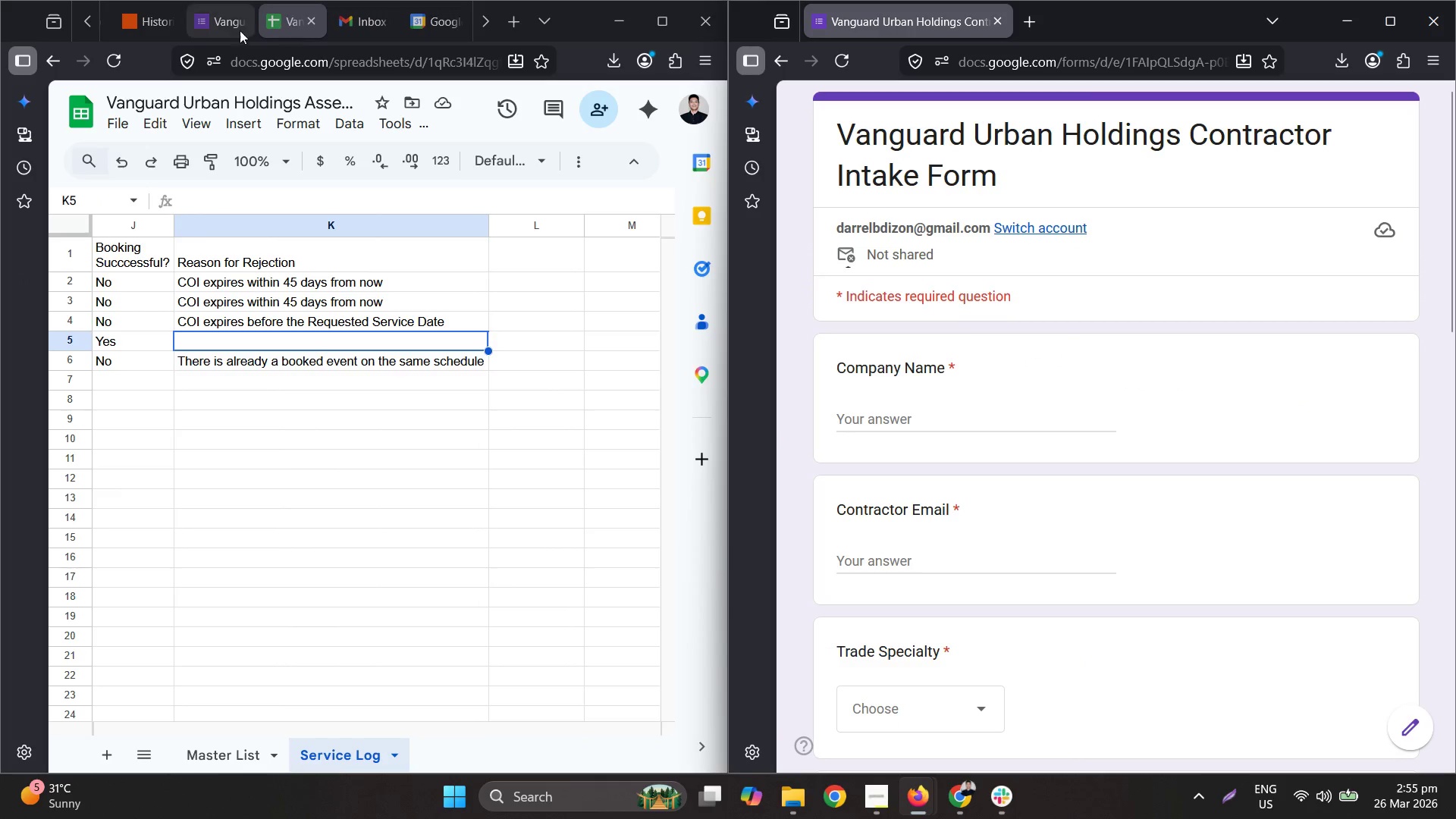 
left_click([206, 32])
 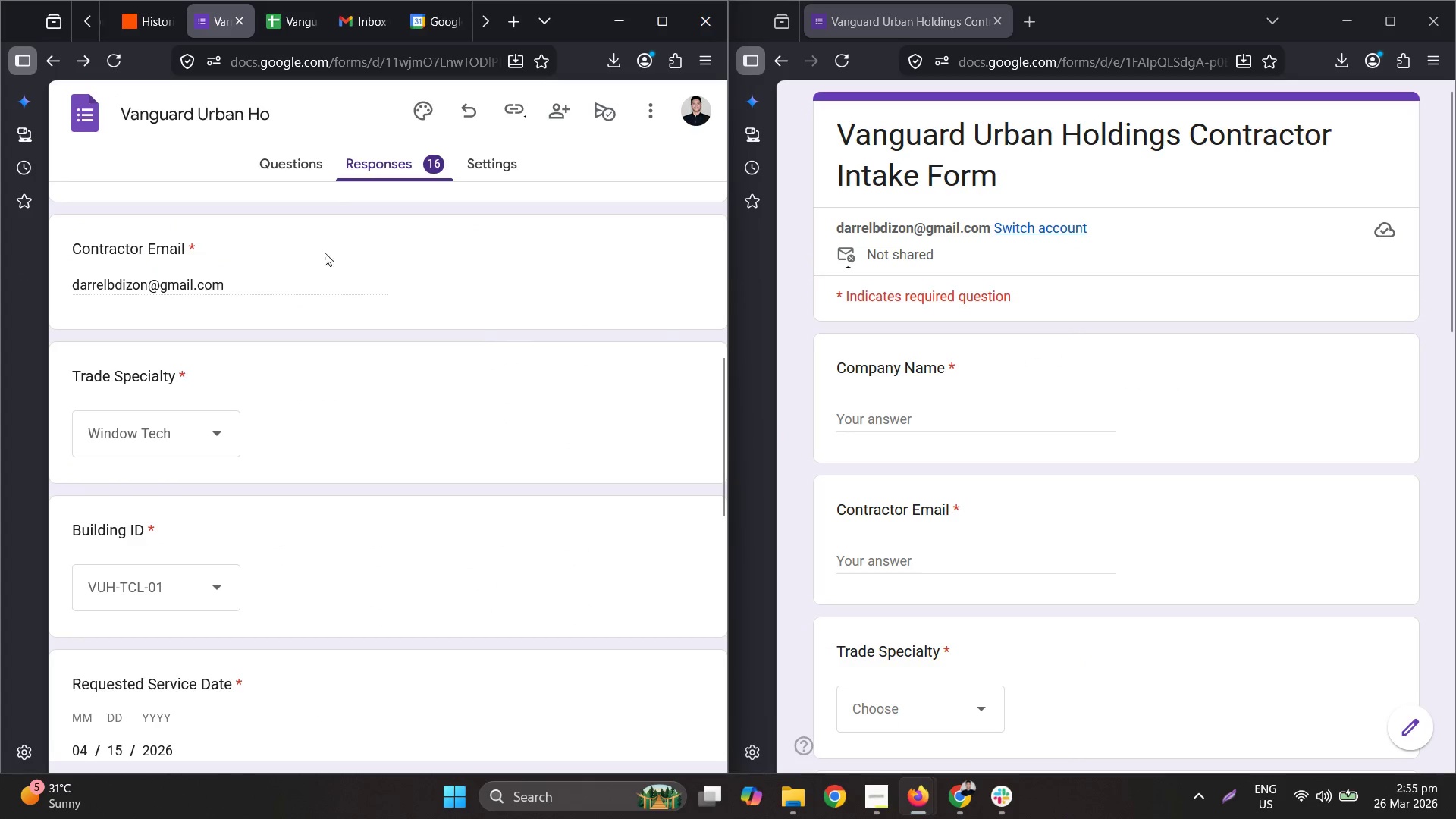 
scroll: coordinate [454, 306], scroll_direction: up, amount: 6.0
 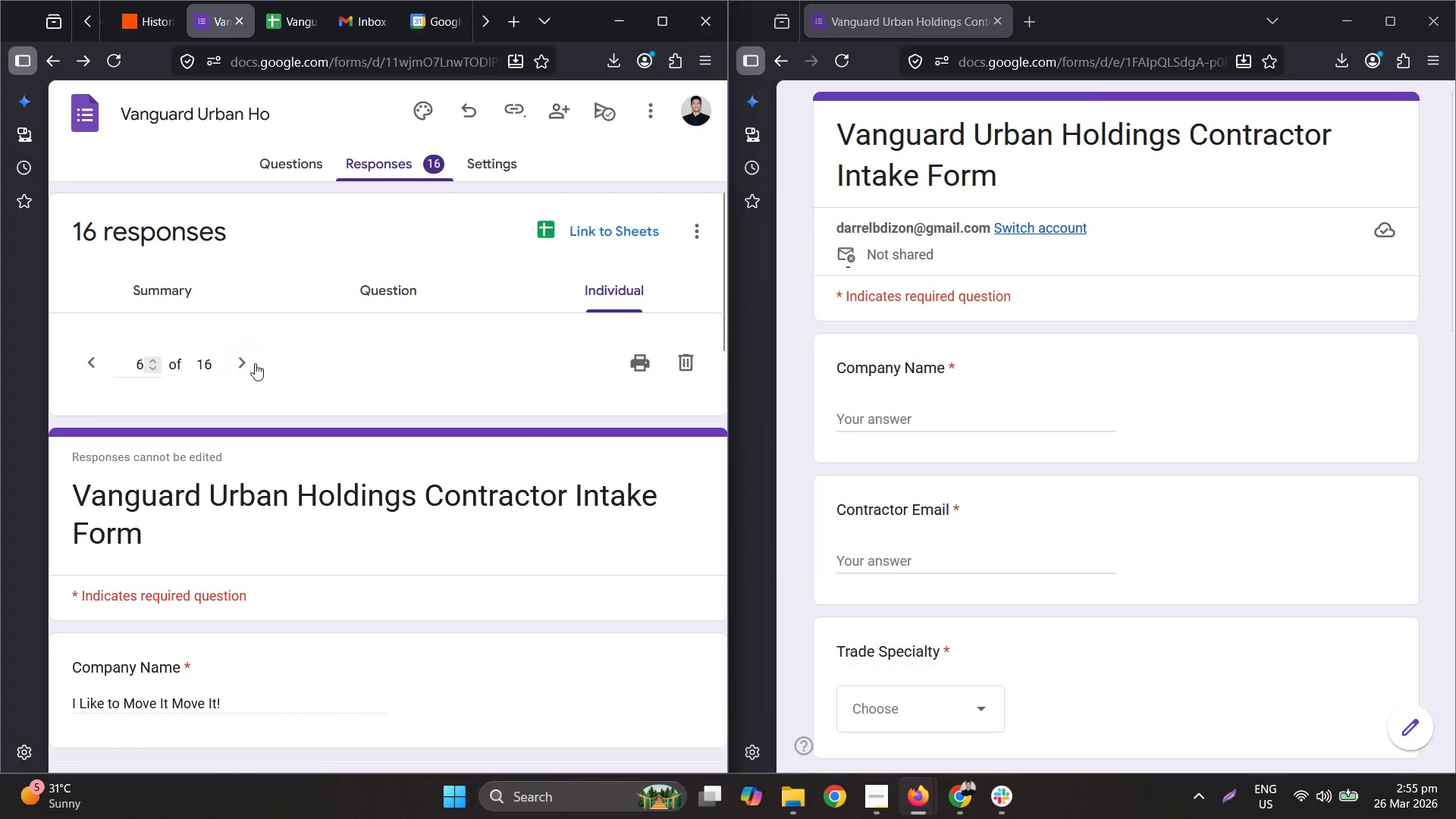 
left_click([249, 363])
 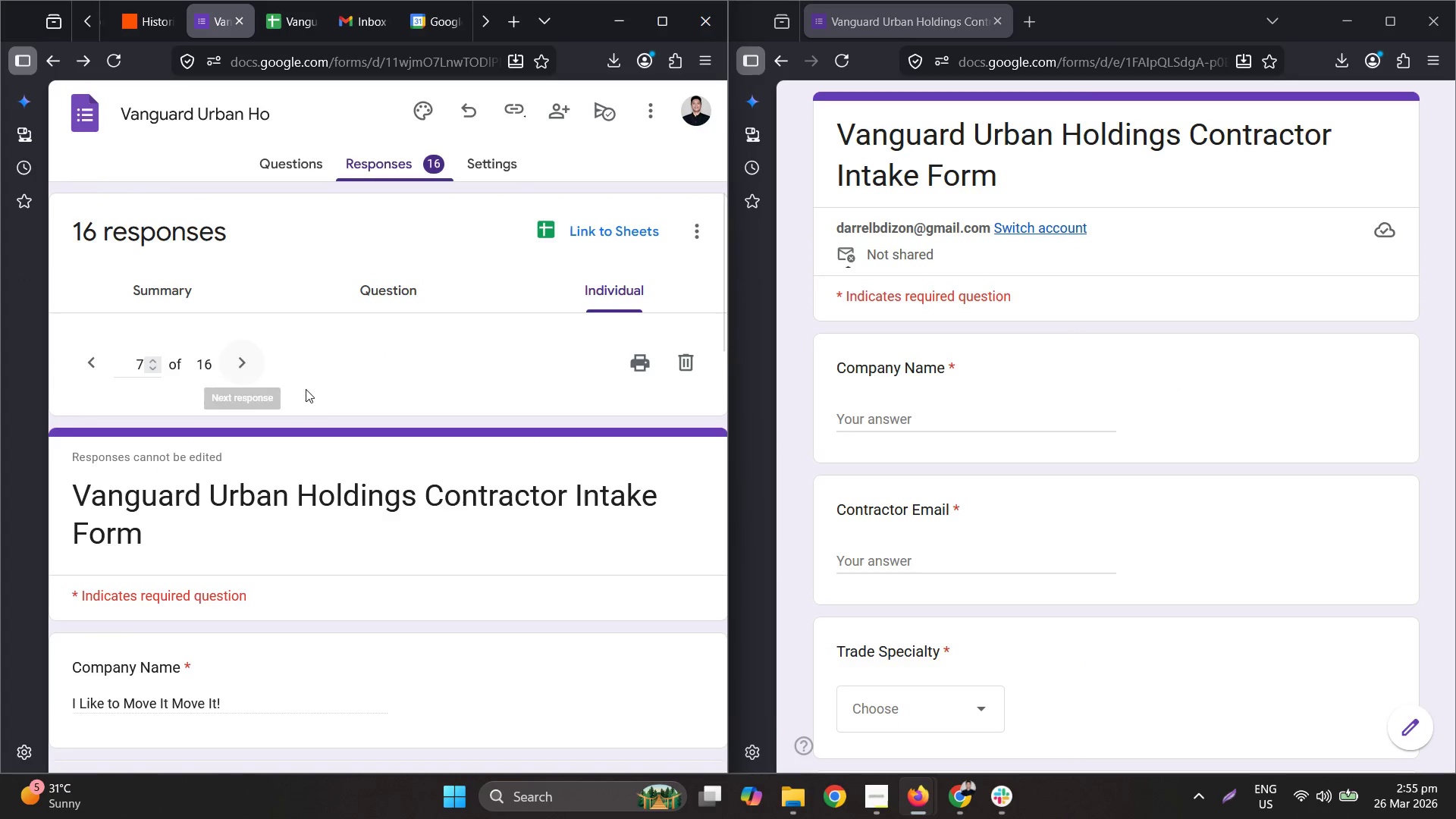 
scroll: coordinate [365, 406], scroll_direction: down, amount: 4.0
 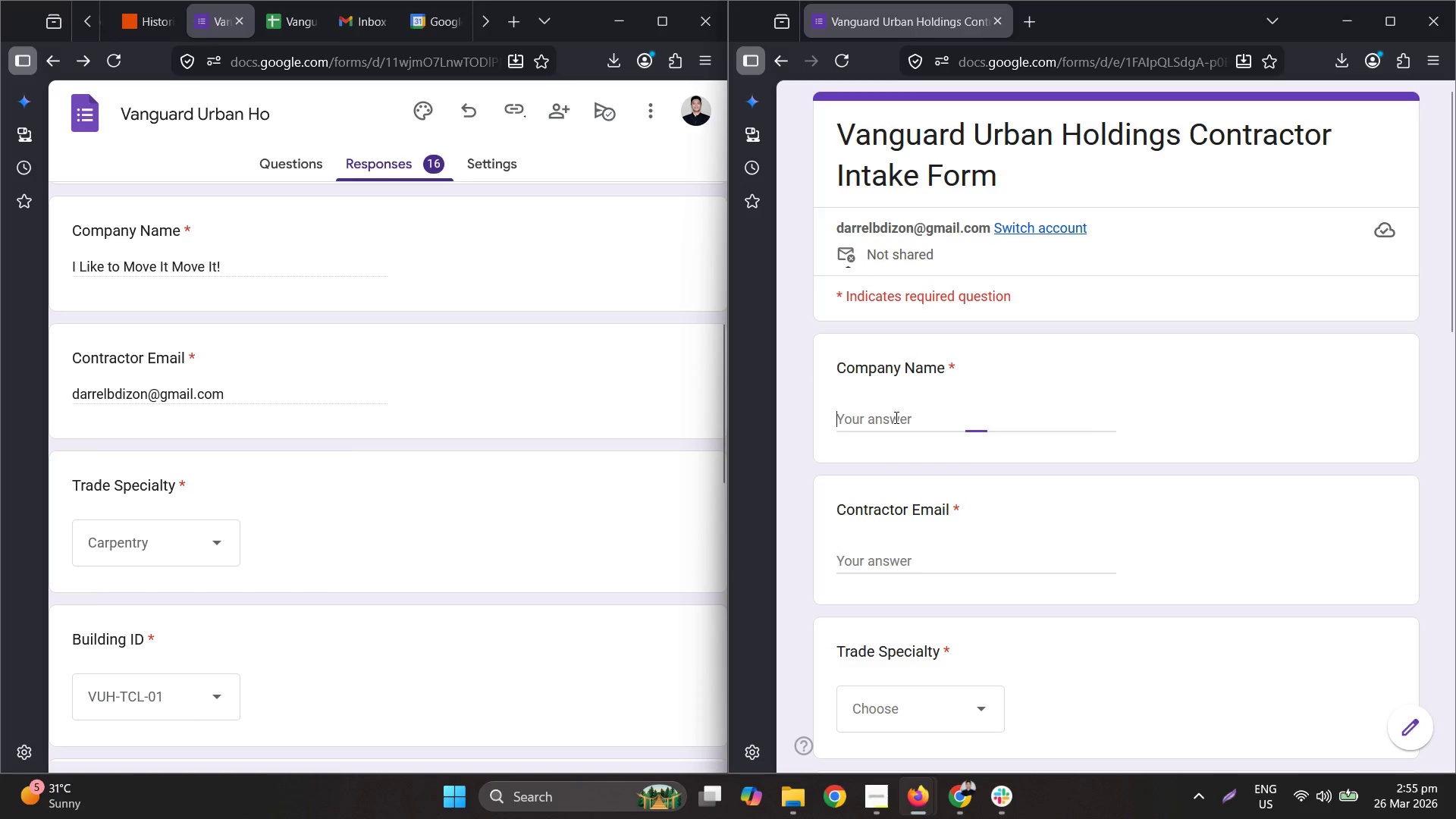 
left_click([99, 265])
 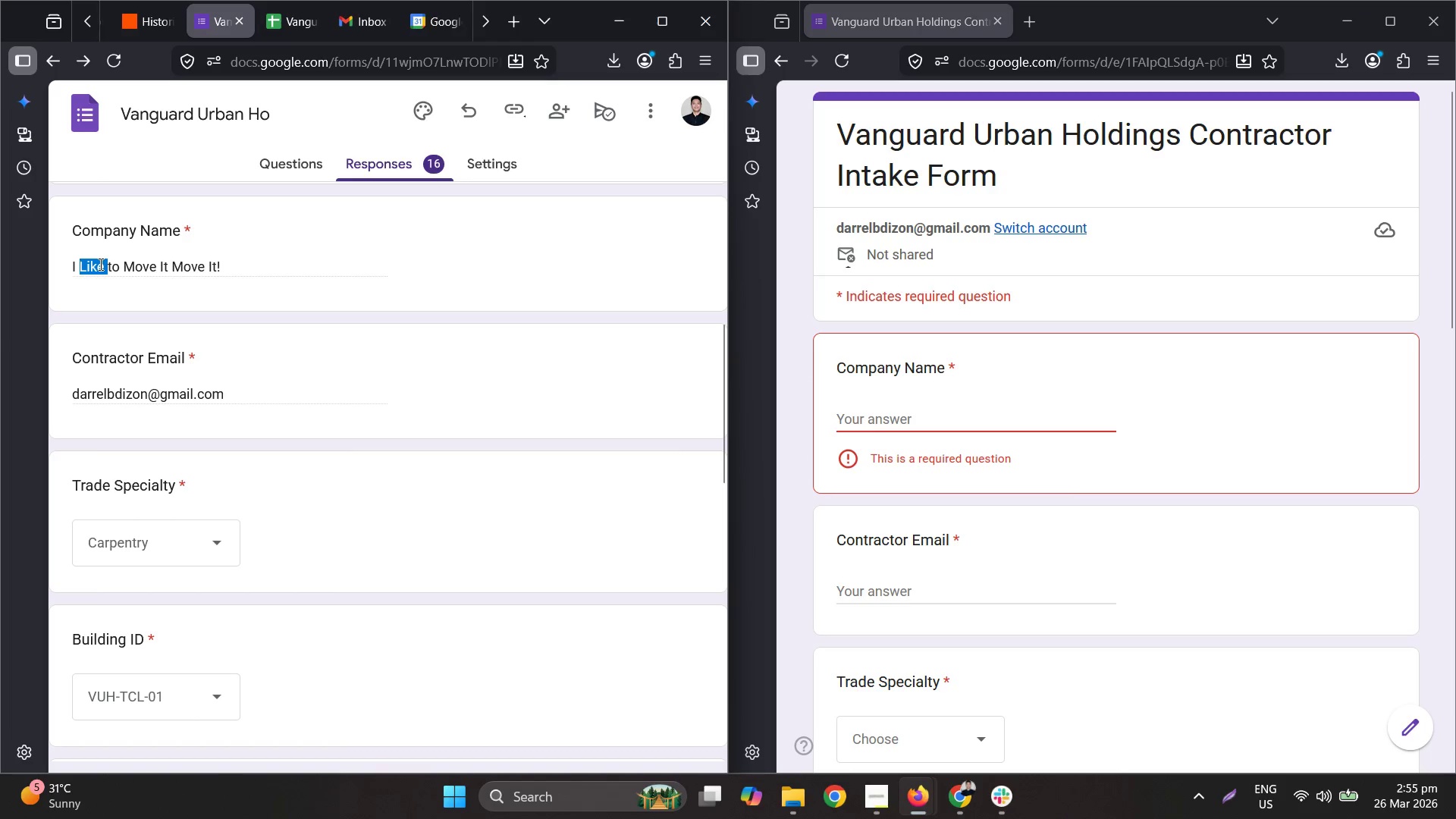 
triple_click([99, 264])
 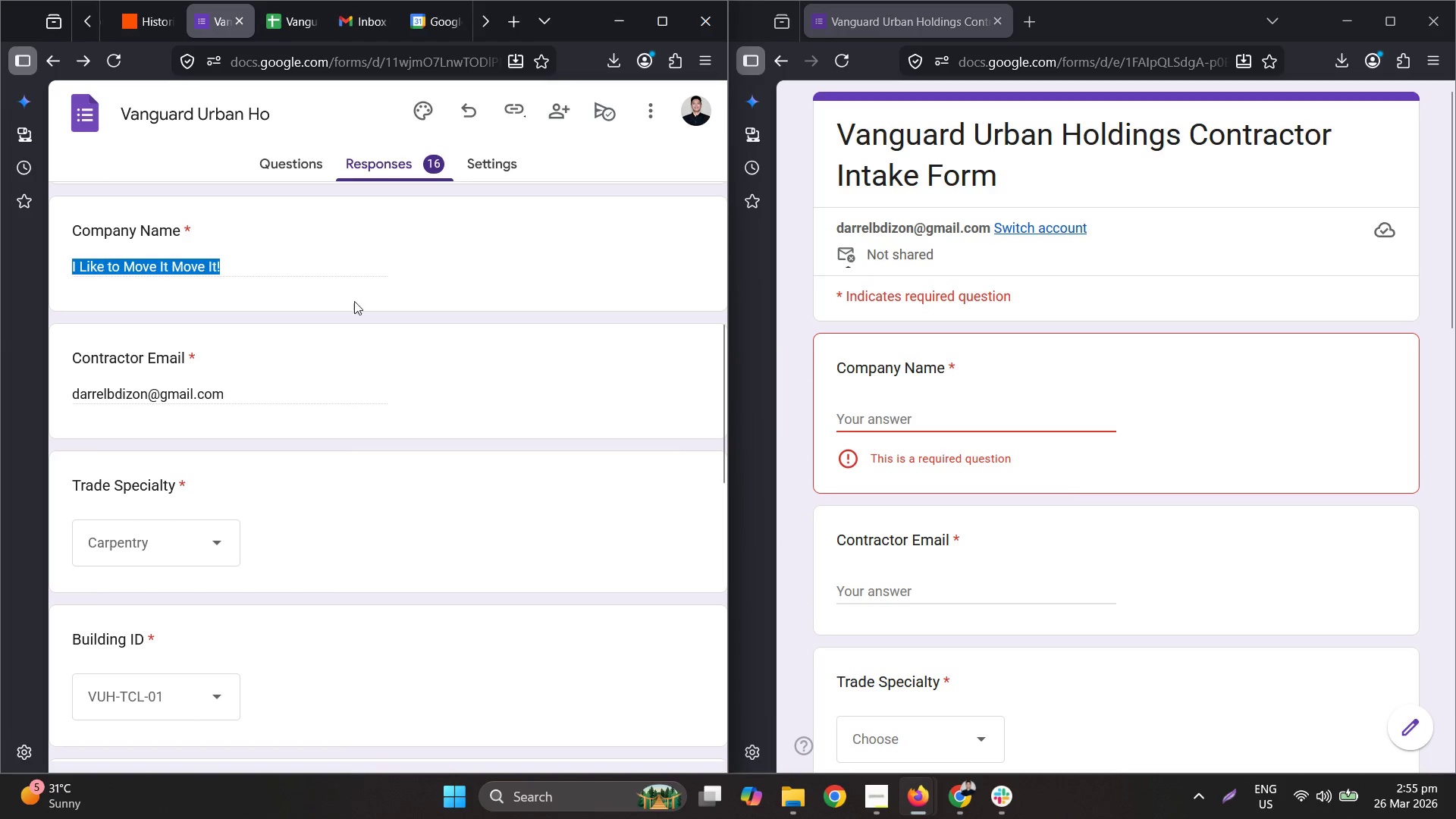 
key(Control+C)
 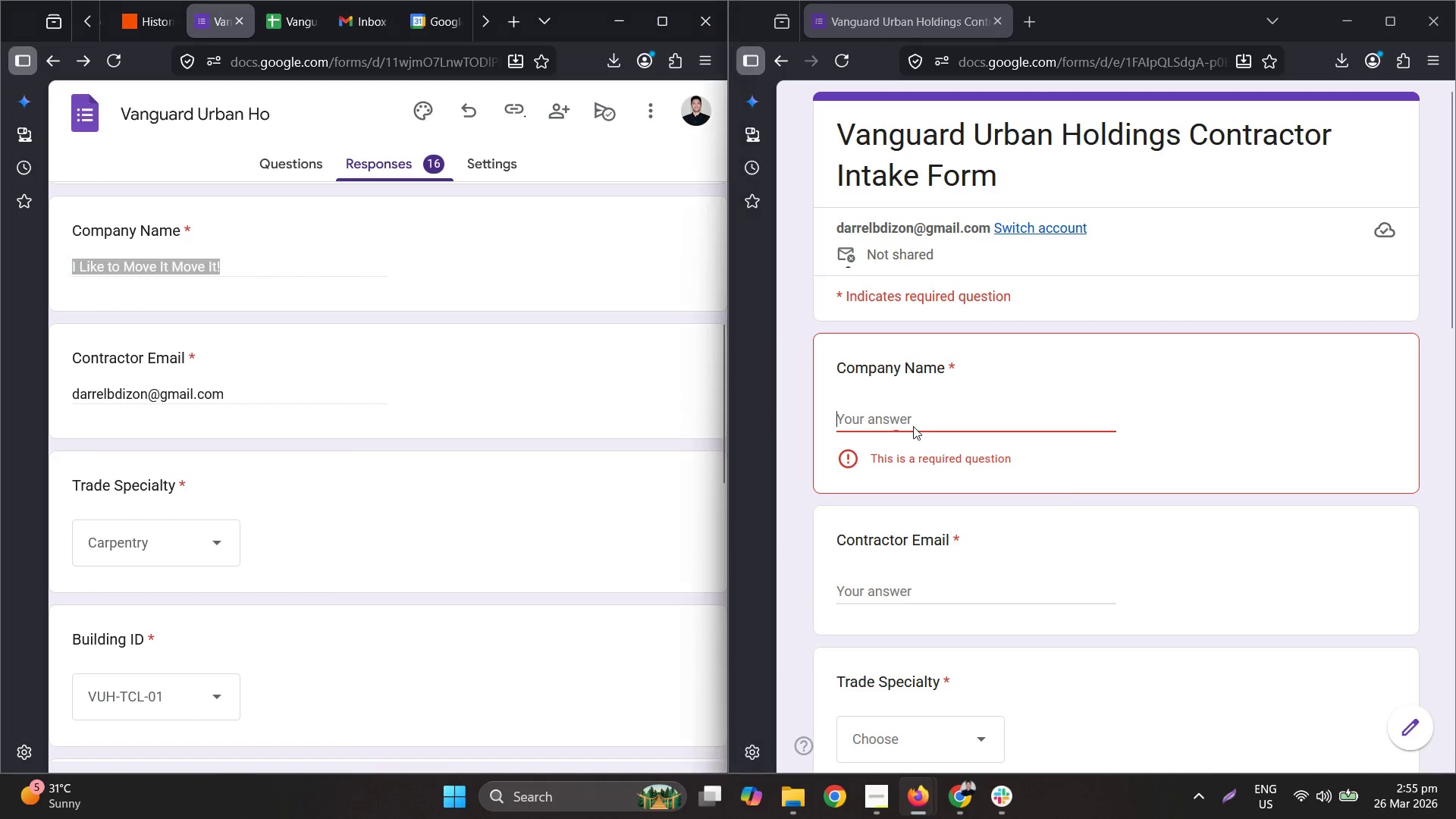 
key(Control+ControlLeft)
 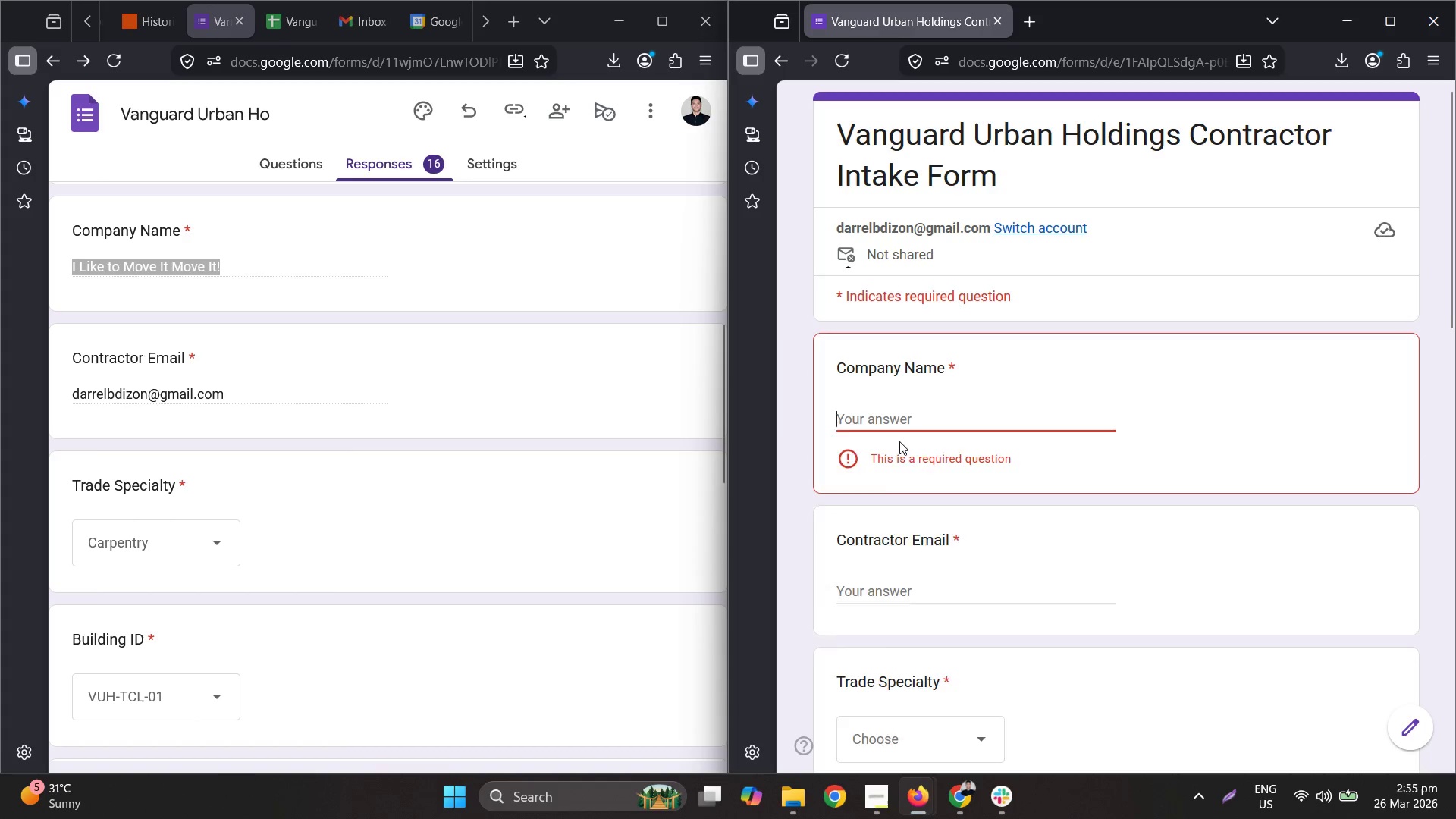 
key(Control+V)
 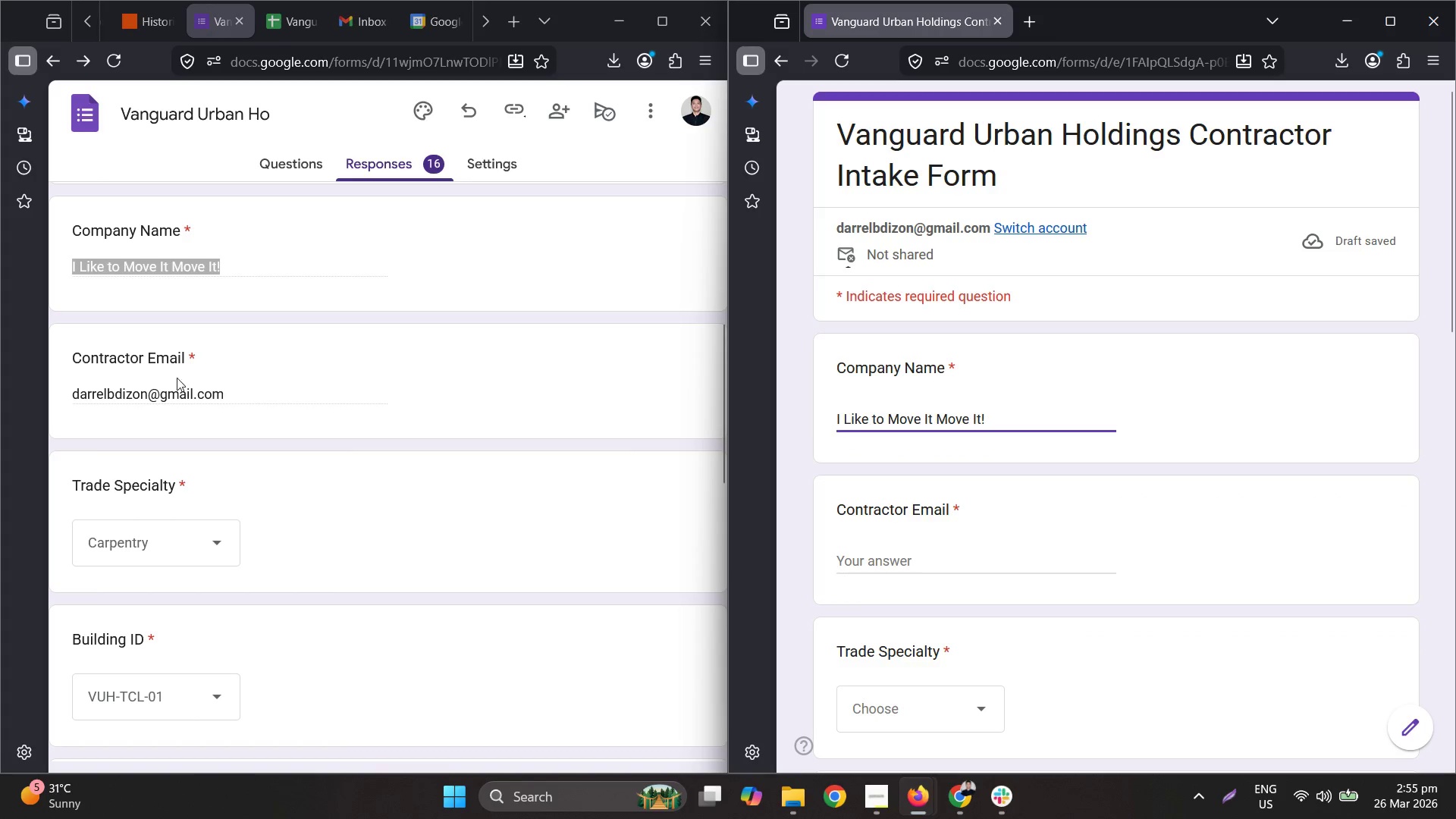 
double_click([138, 384])
 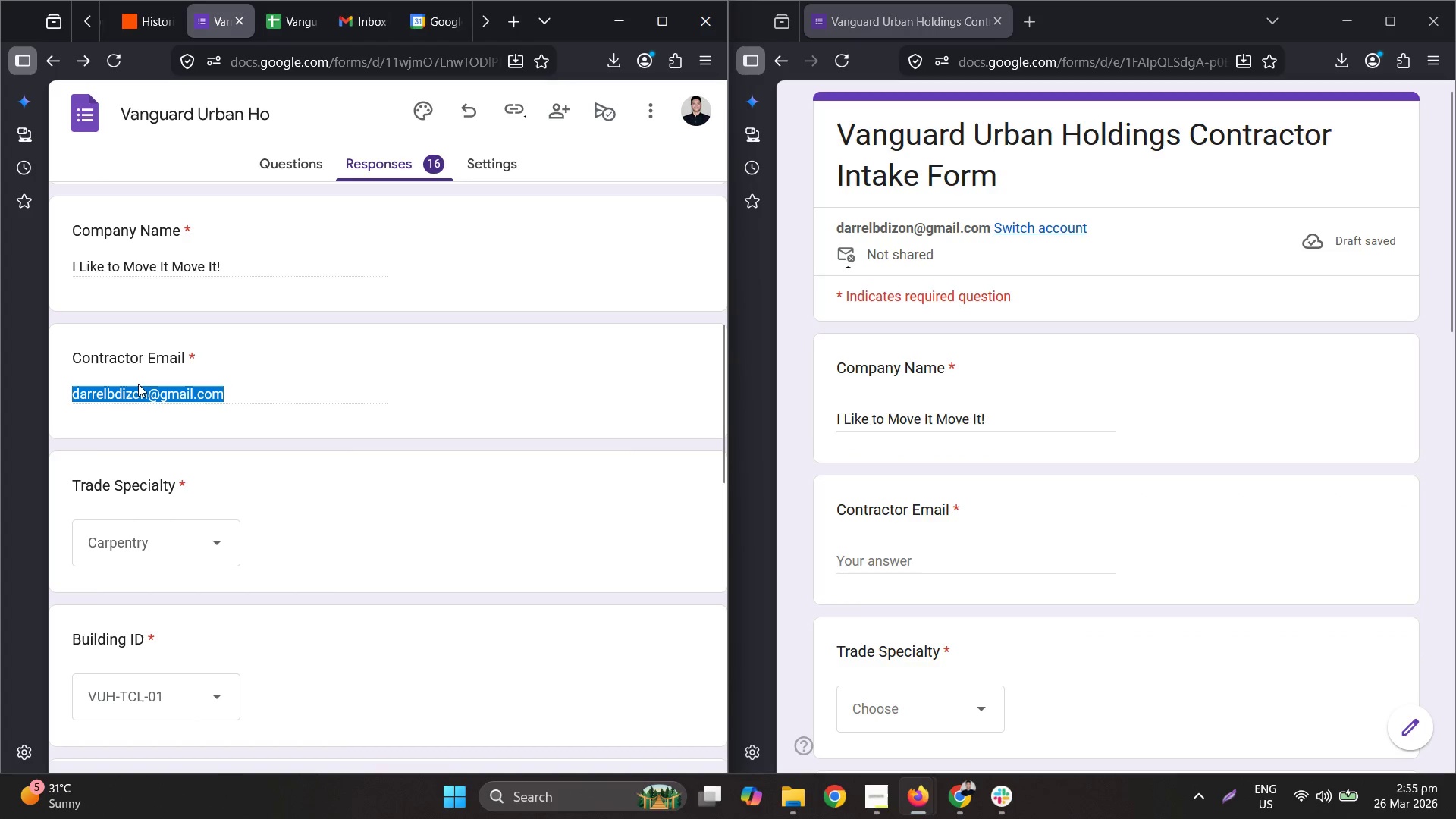 
key(Control+ControlLeft)
 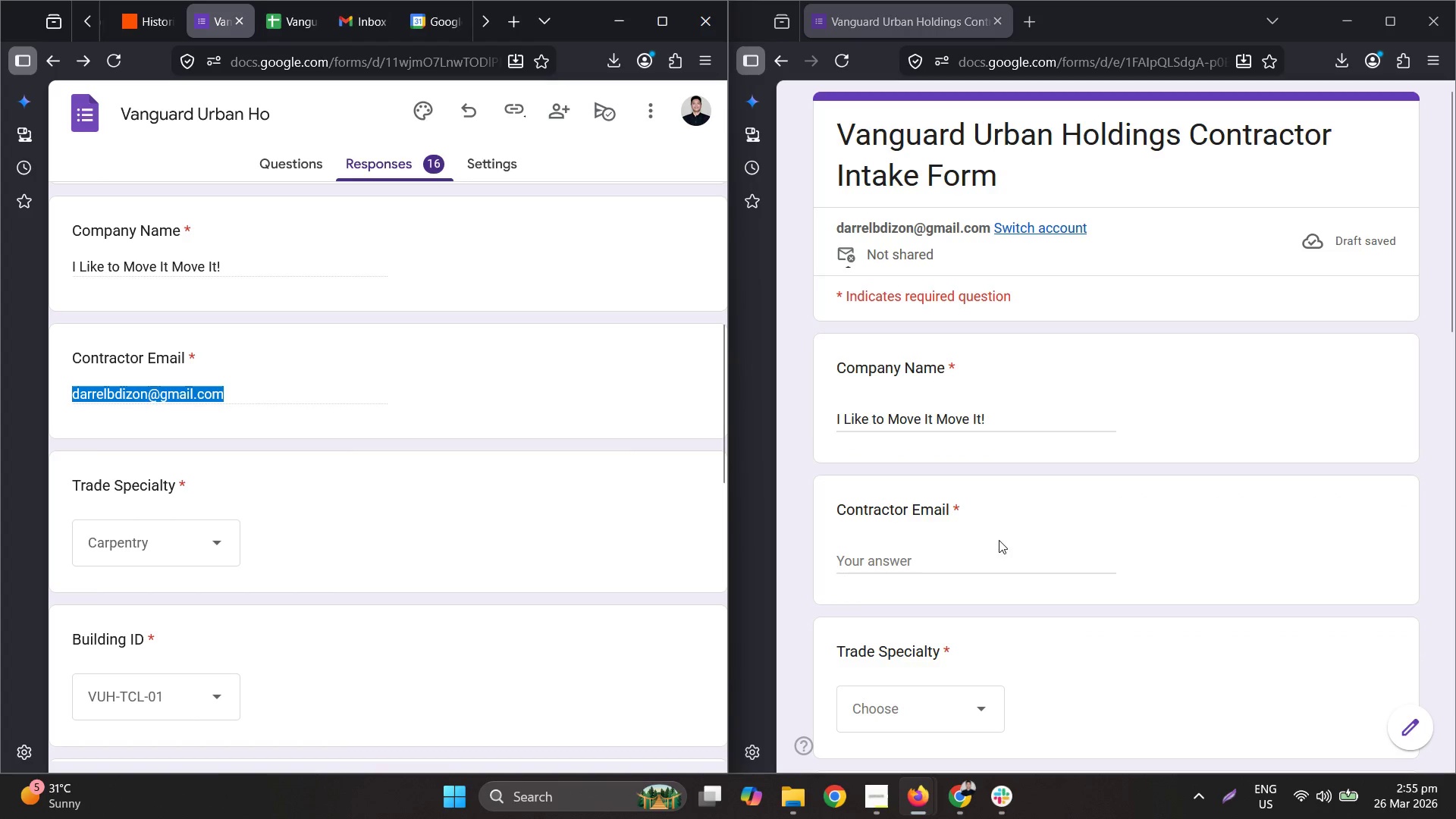 
key(Control+C)
 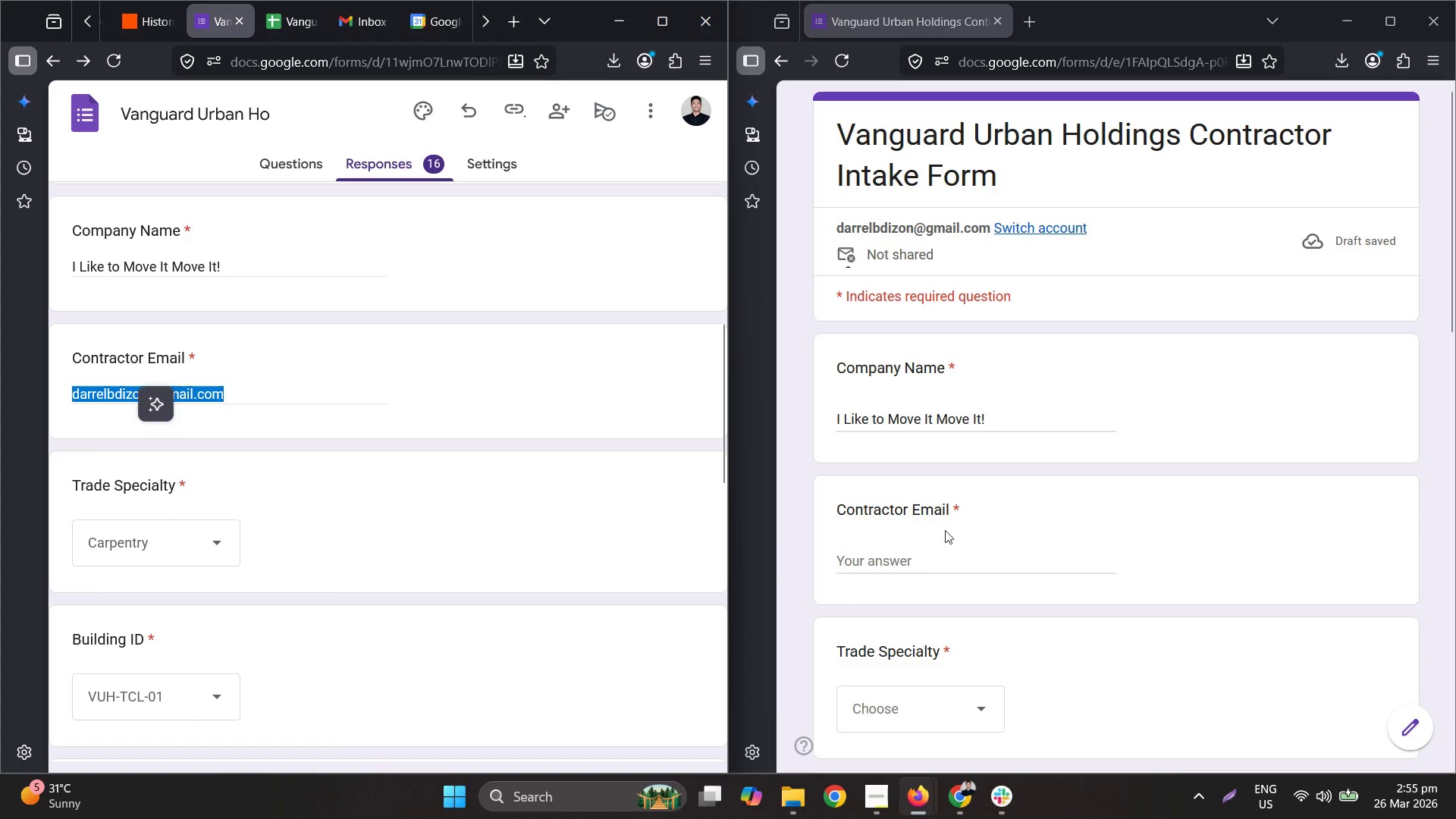 
left_click([908, 551])
 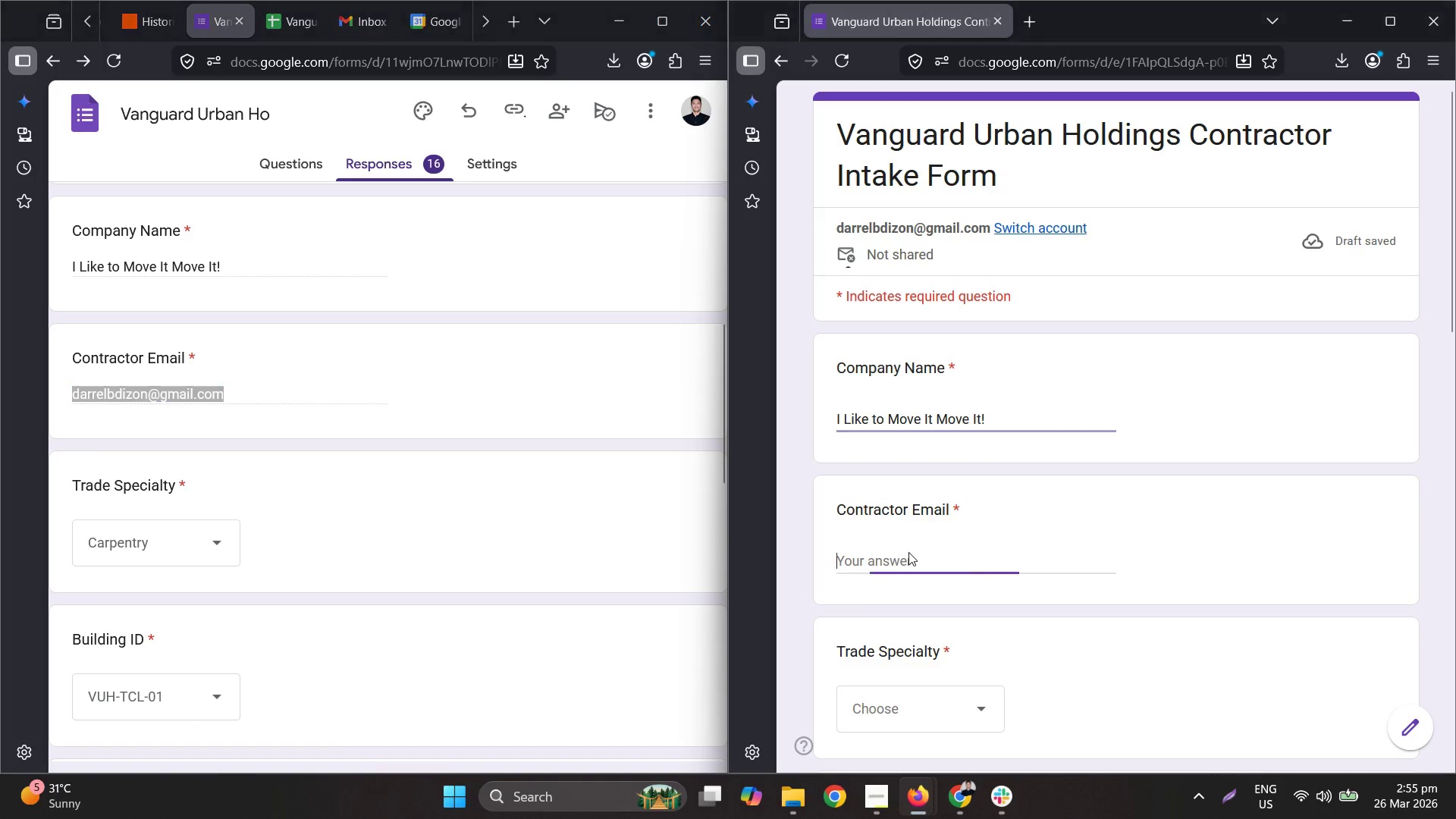 
key(Control+ControlLeft)
 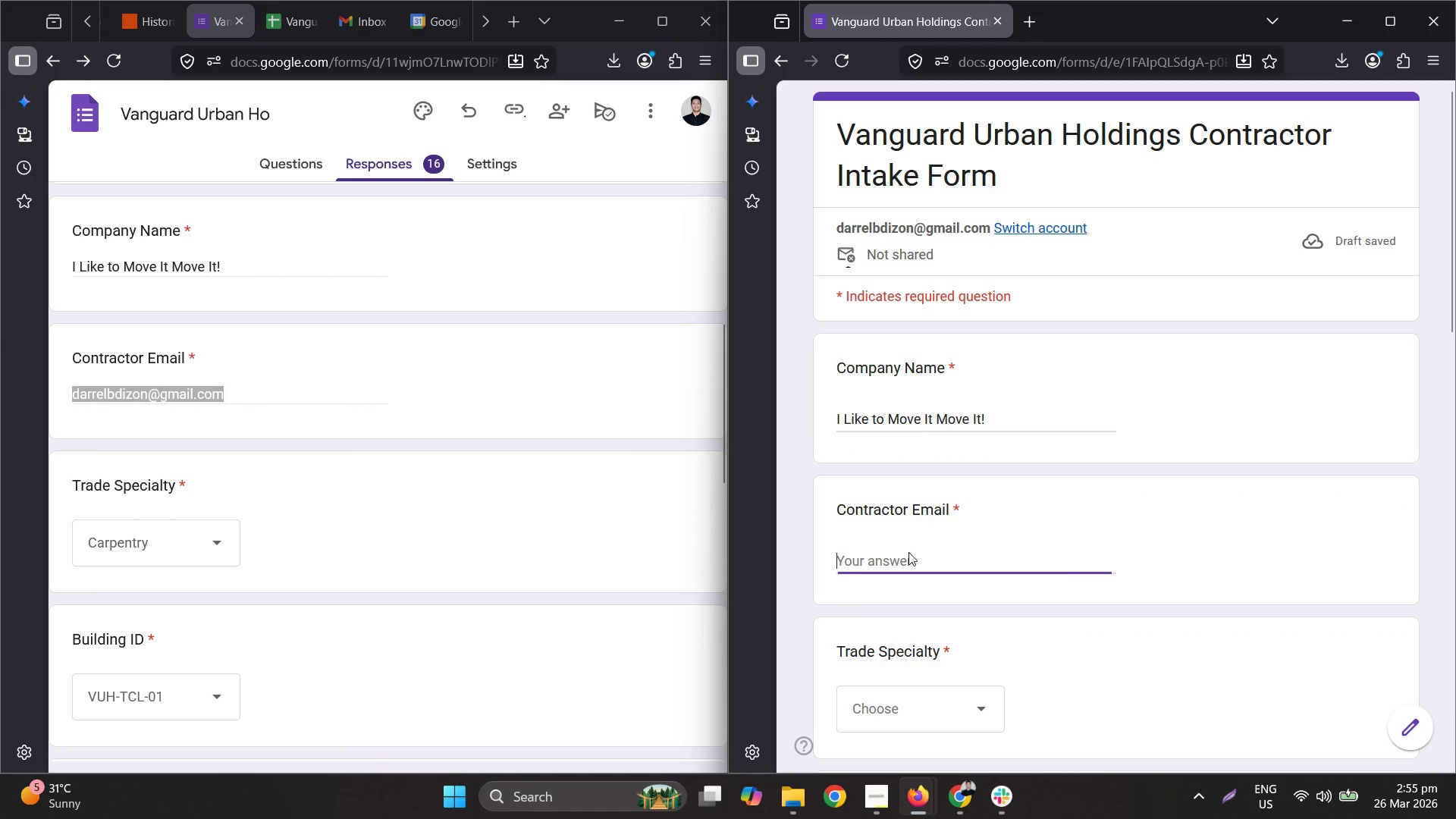 
key(Control+V)
 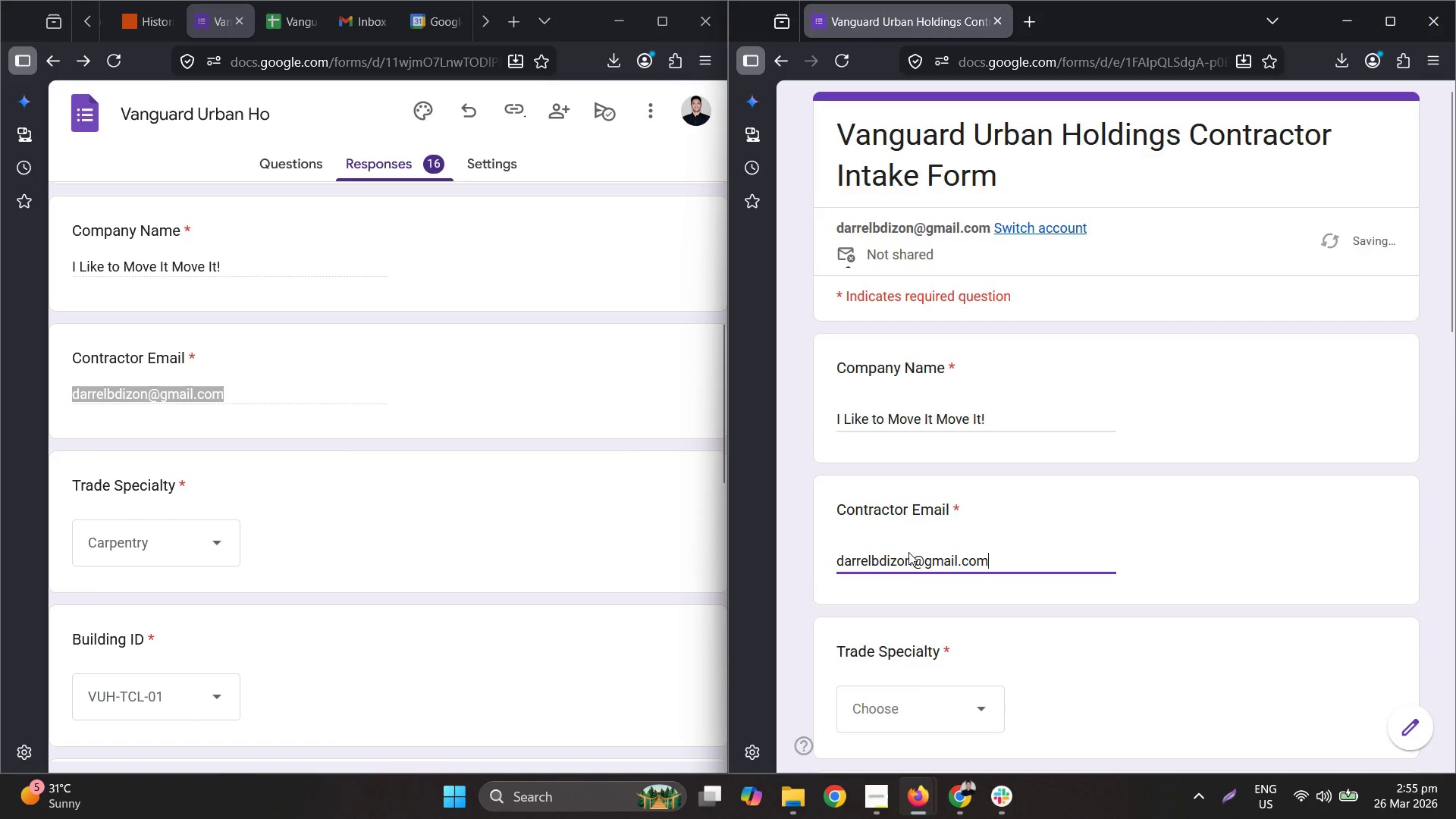 
scroll: coordinate [908, 551], scroll_direction: down, amount: 3.0
 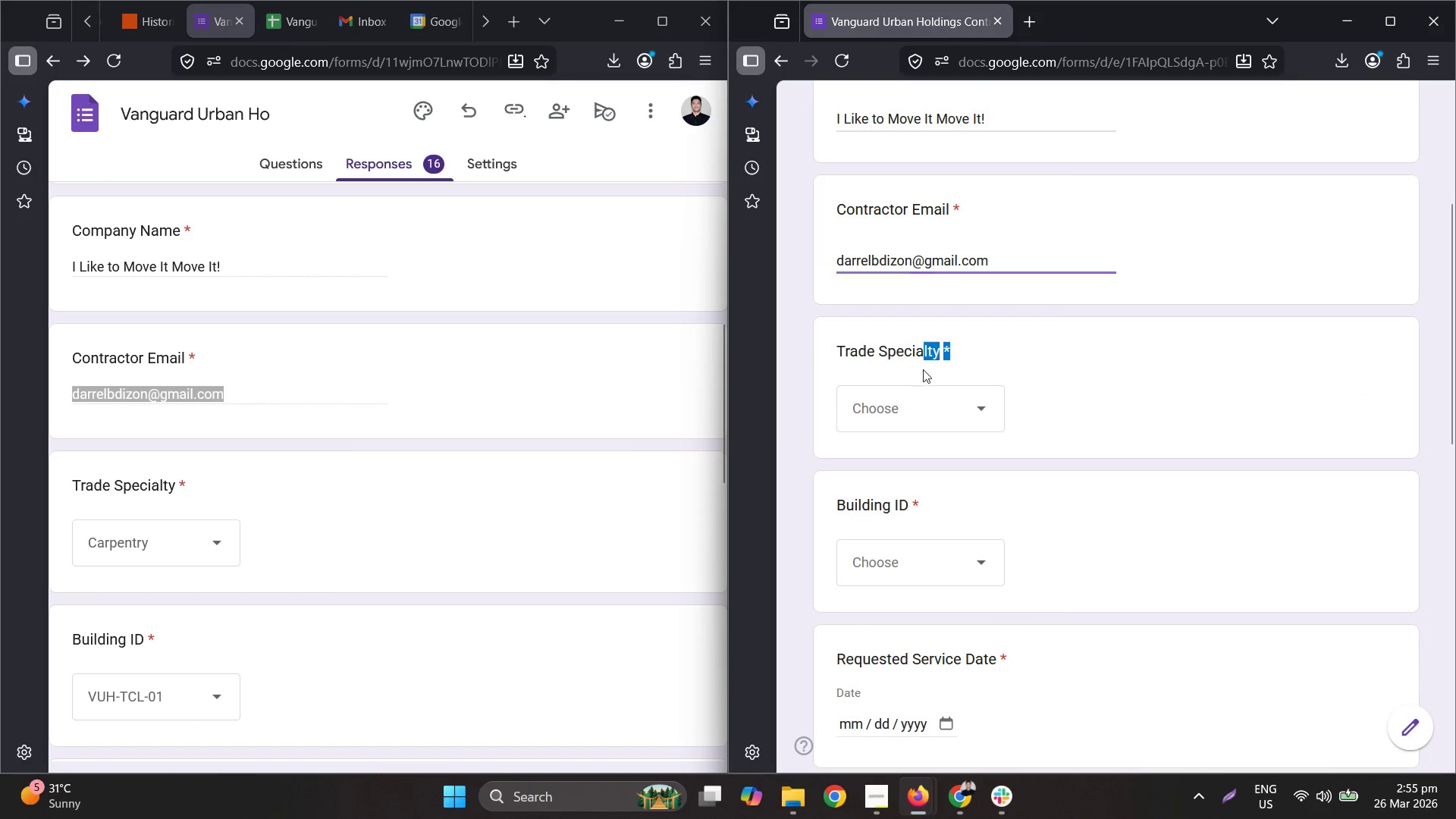 
double_click([933, 397])
 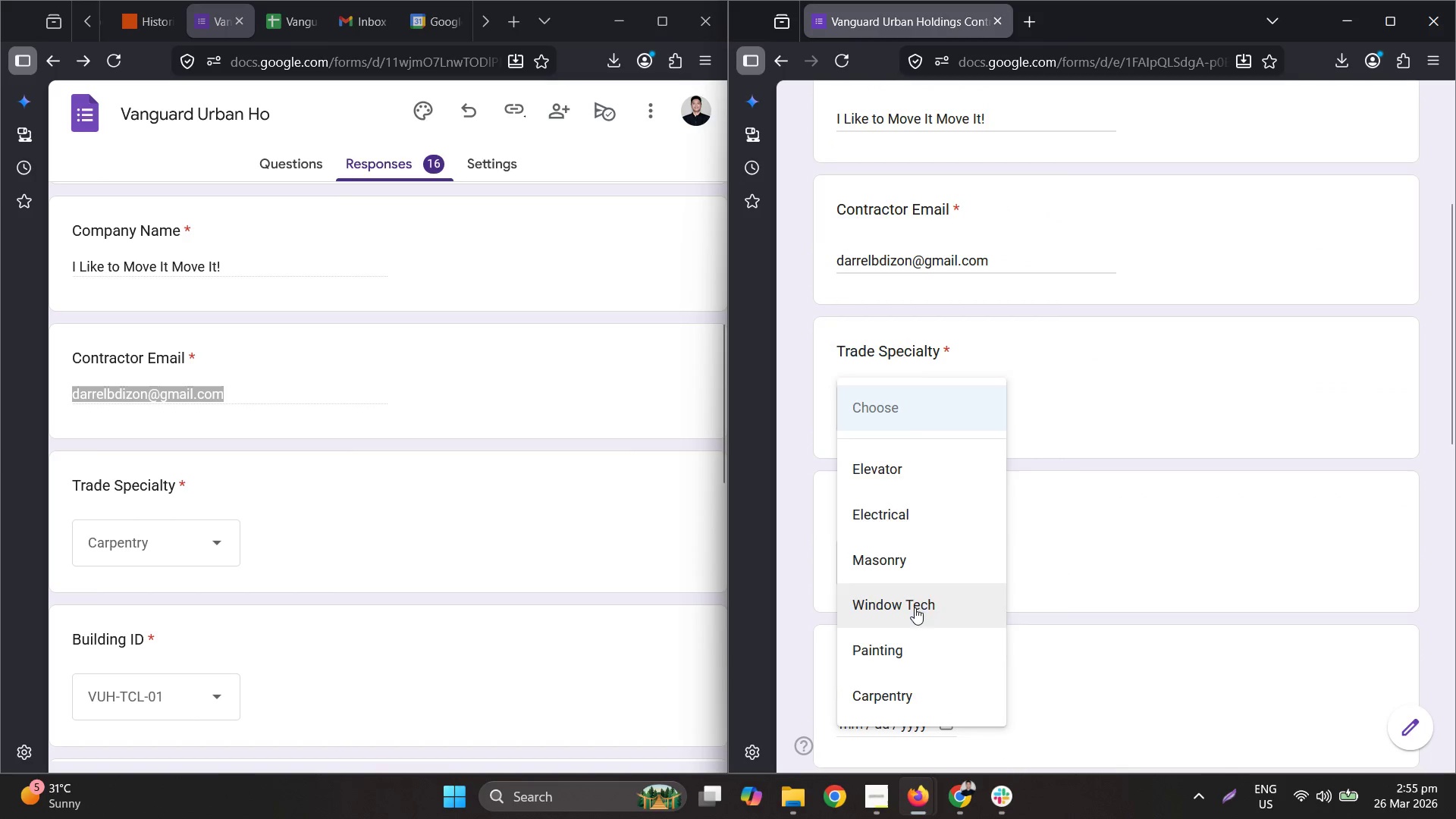 
left_click([926, 676])
 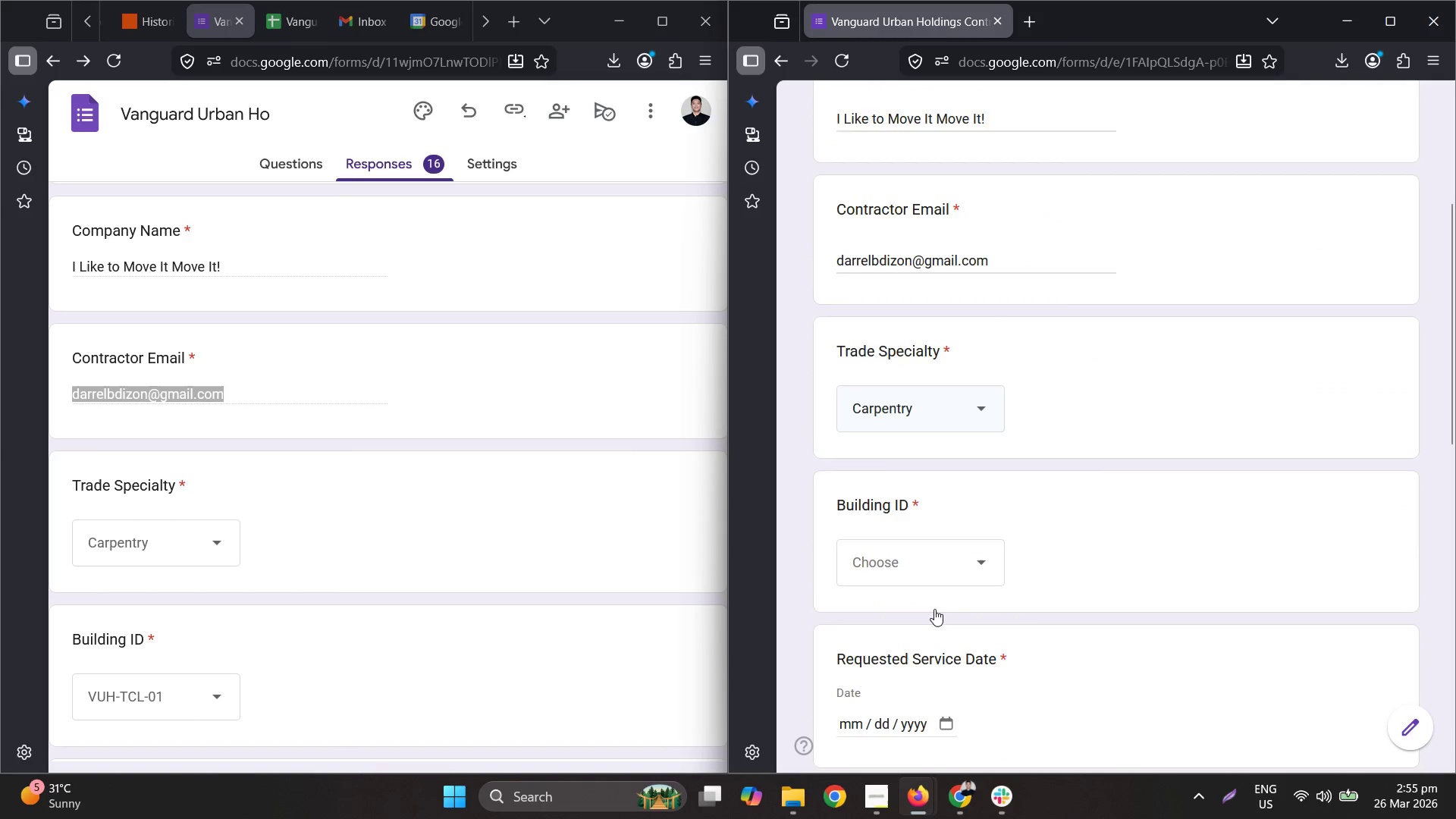 
scroll: coordinate [936, 598], scroll_direction: down, amount: 2.0
 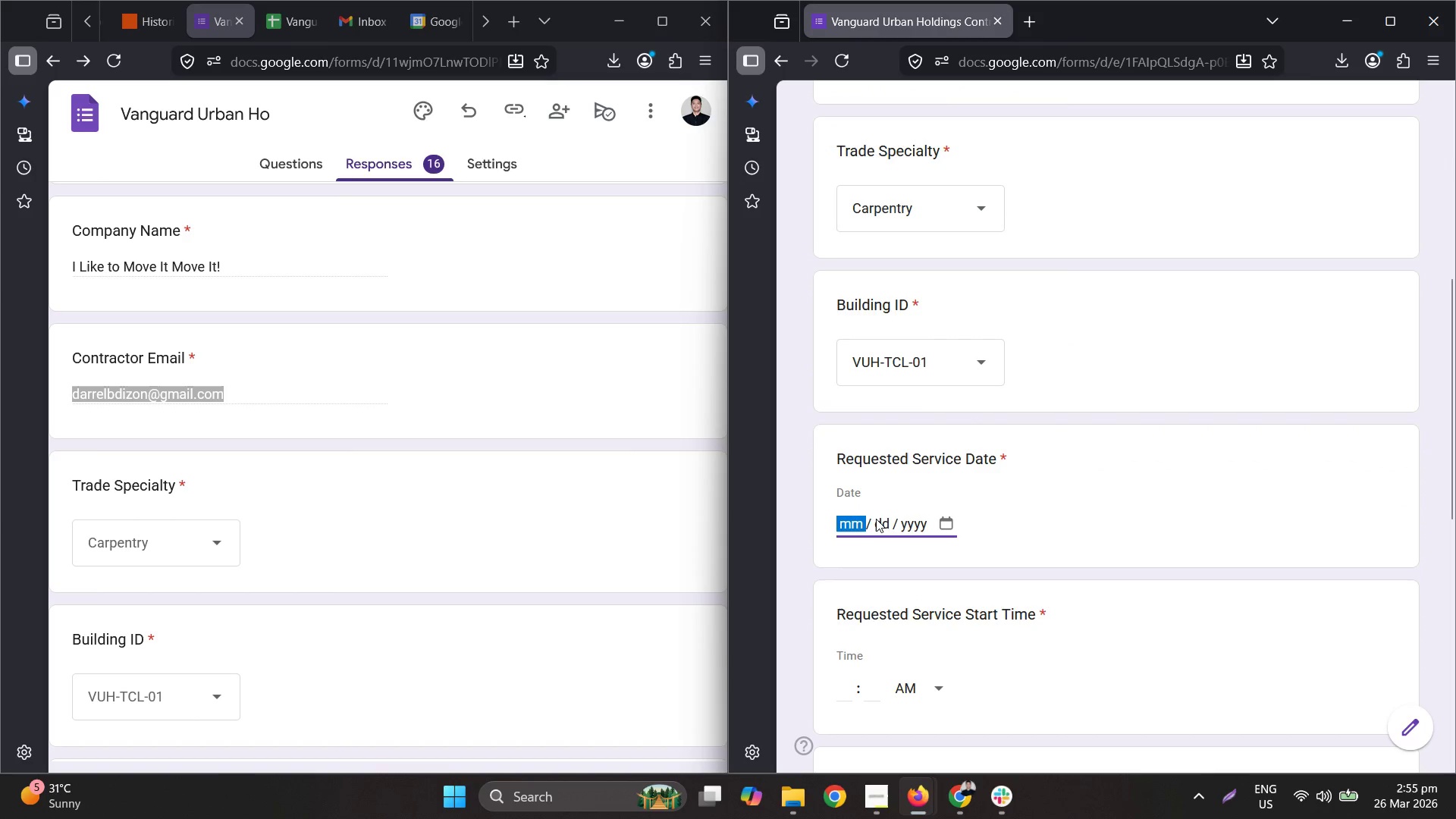 
left_click([946, 516])
 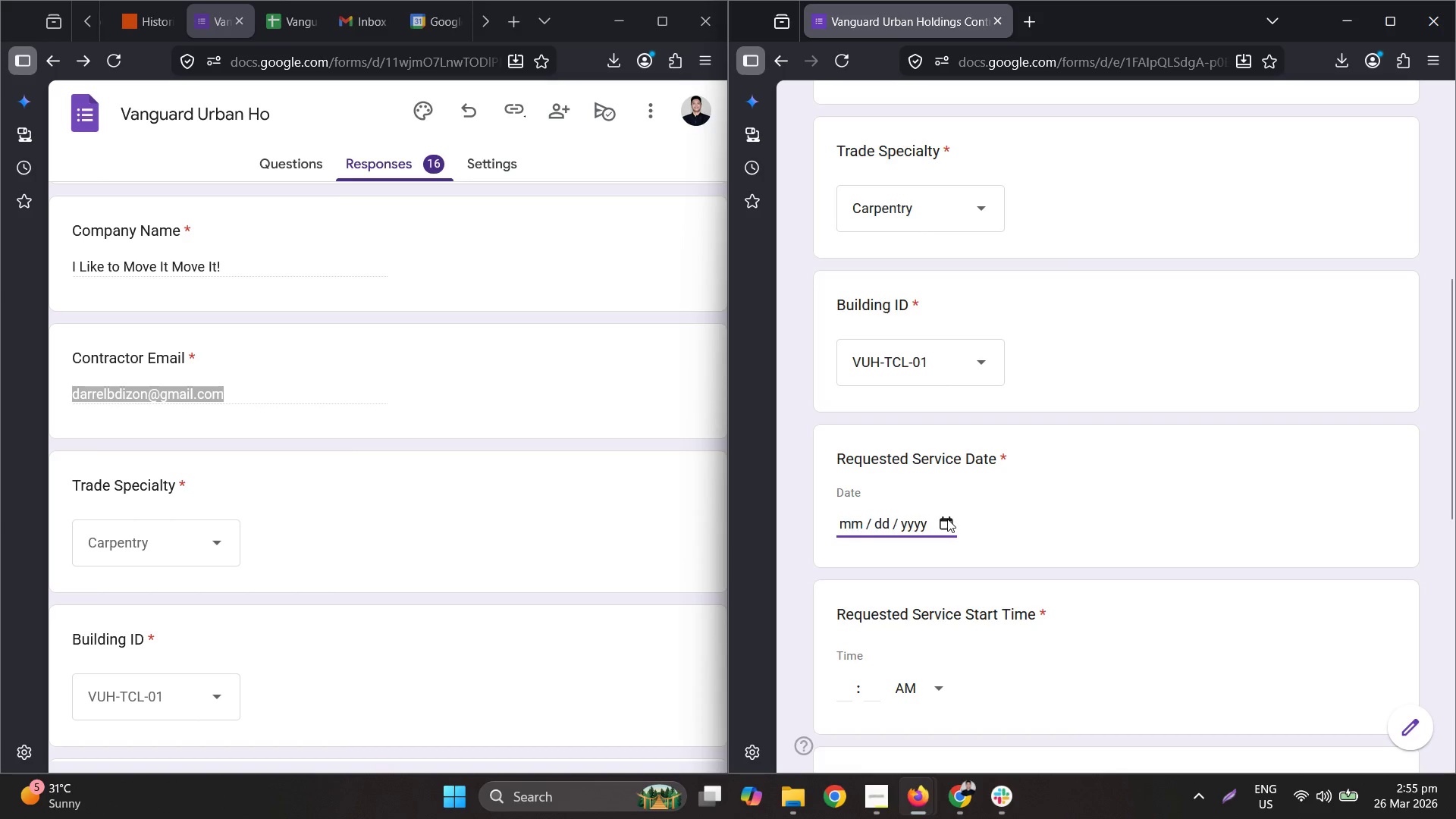 
left_click([947, 519])
 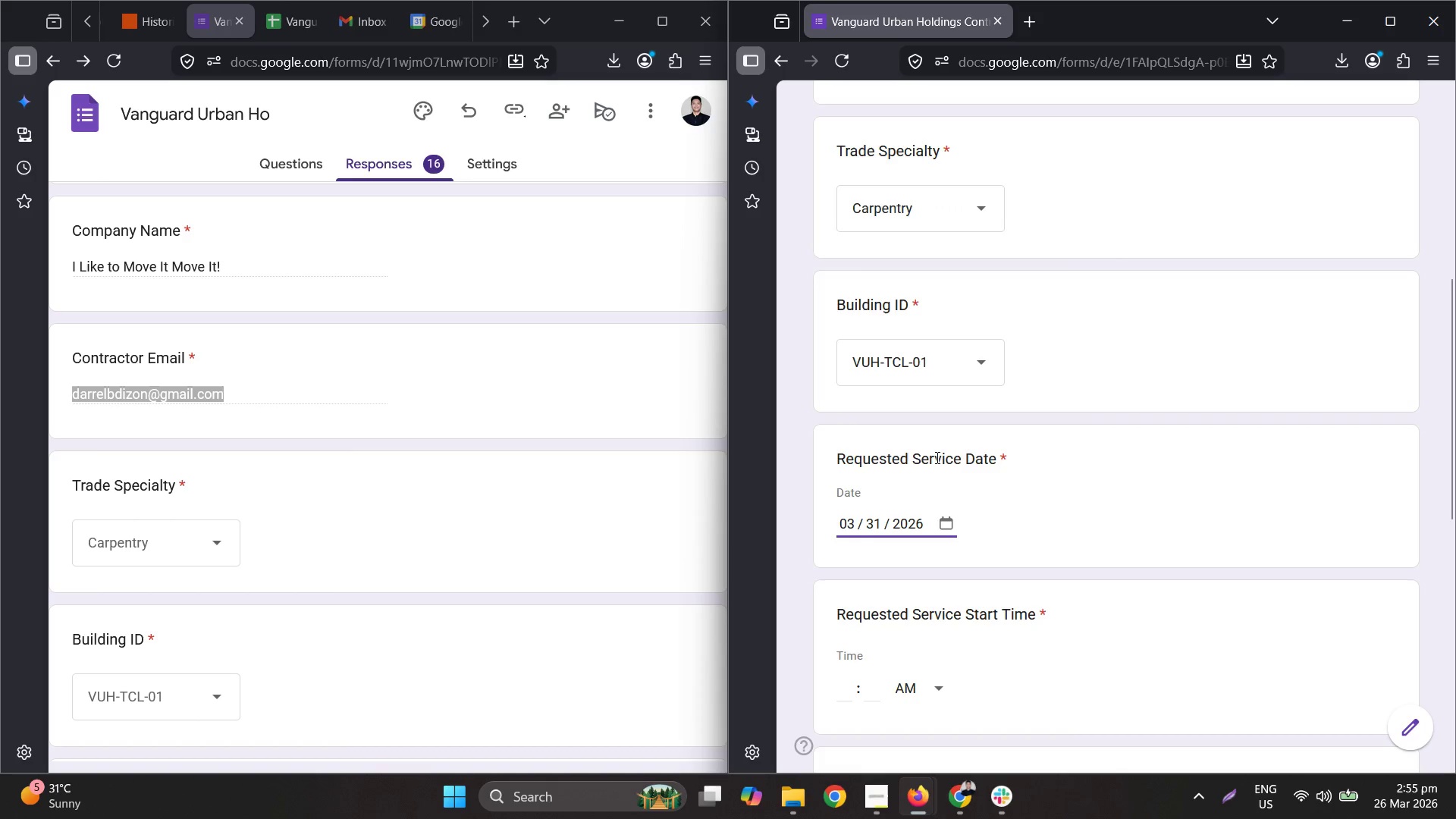 
scroll: coordinate [923, 501], scroll_direction: down, amount: 3.0
 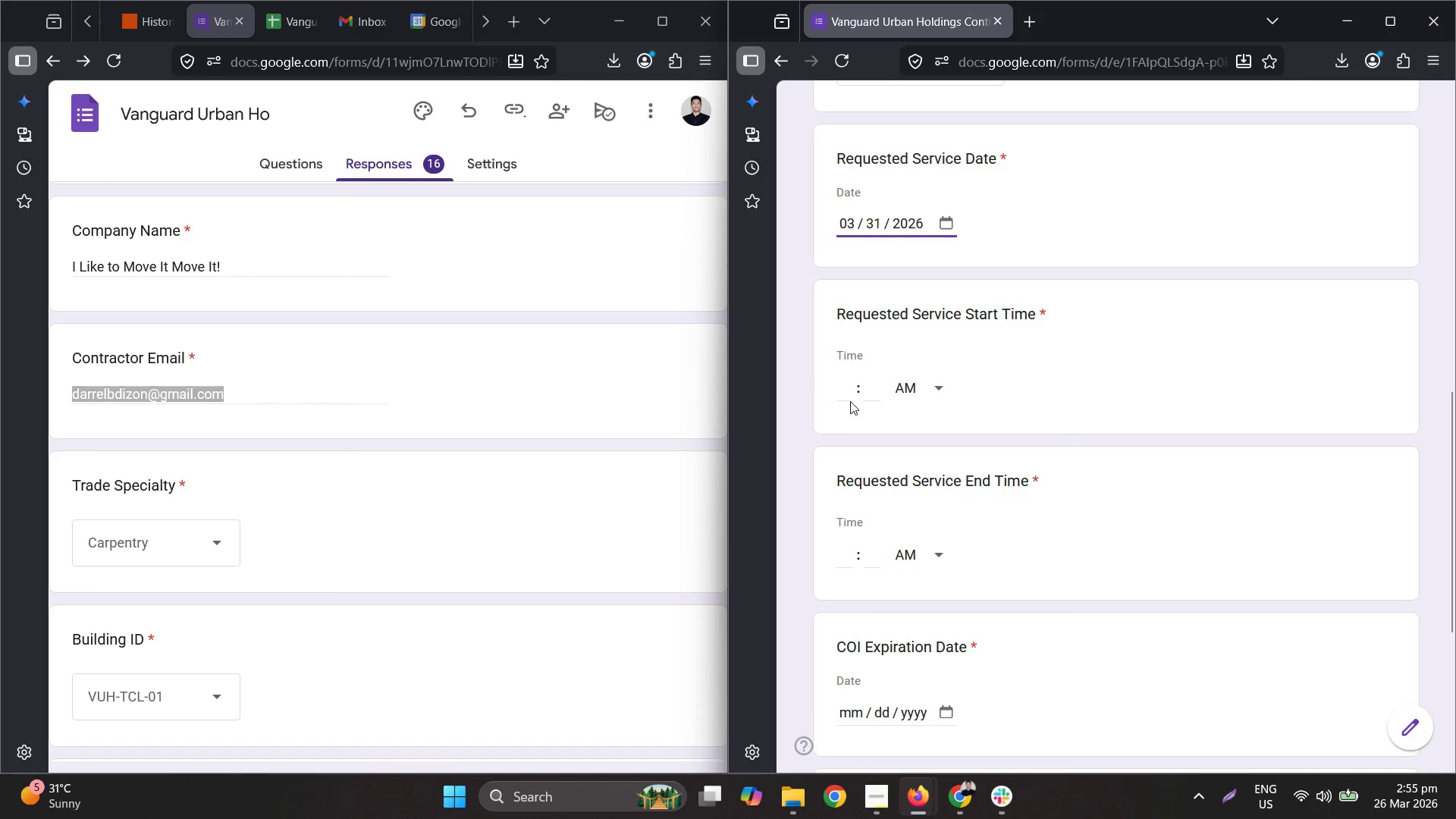 
left_click([846, 393])
 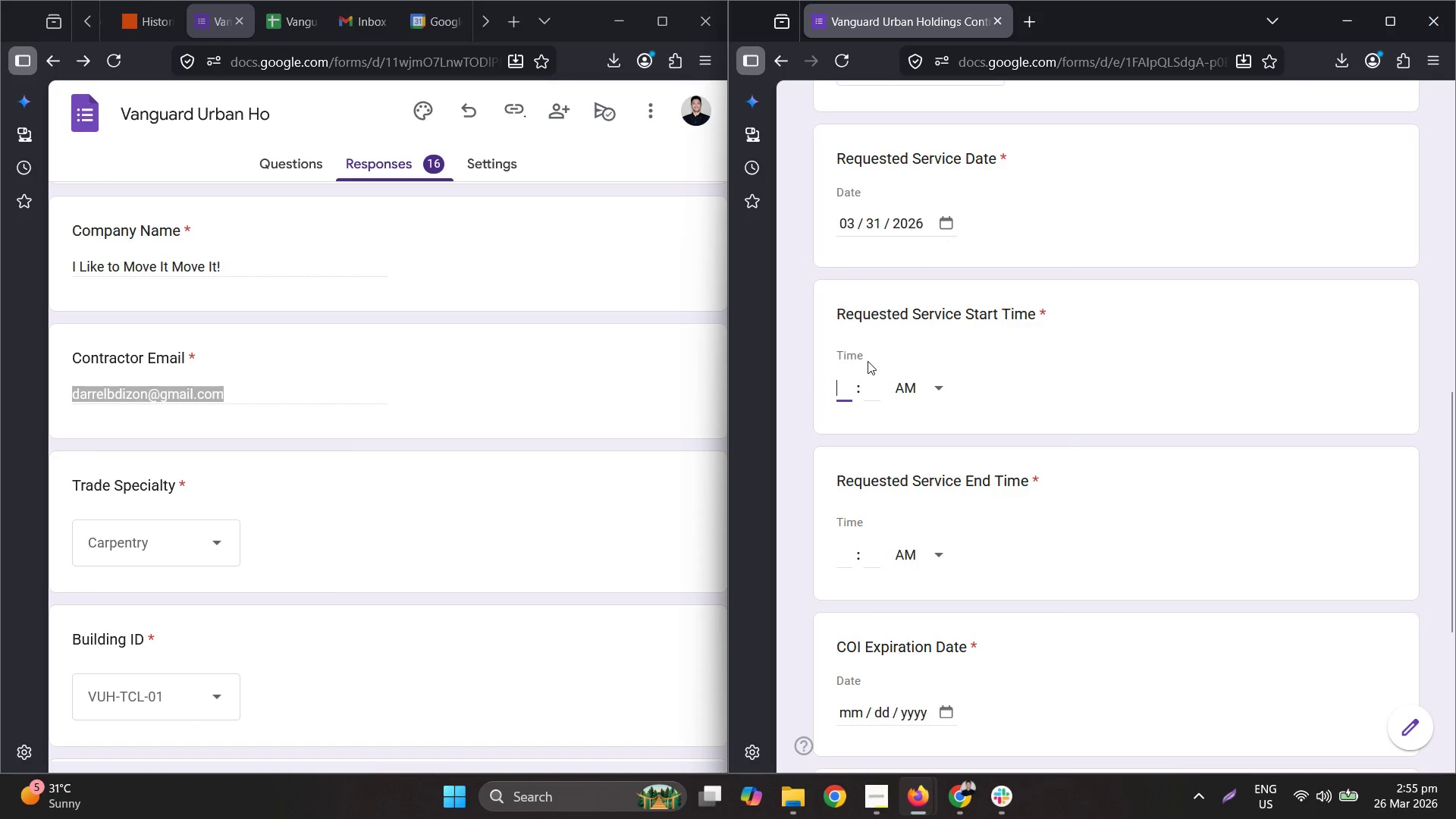 
key(Numpad0)
 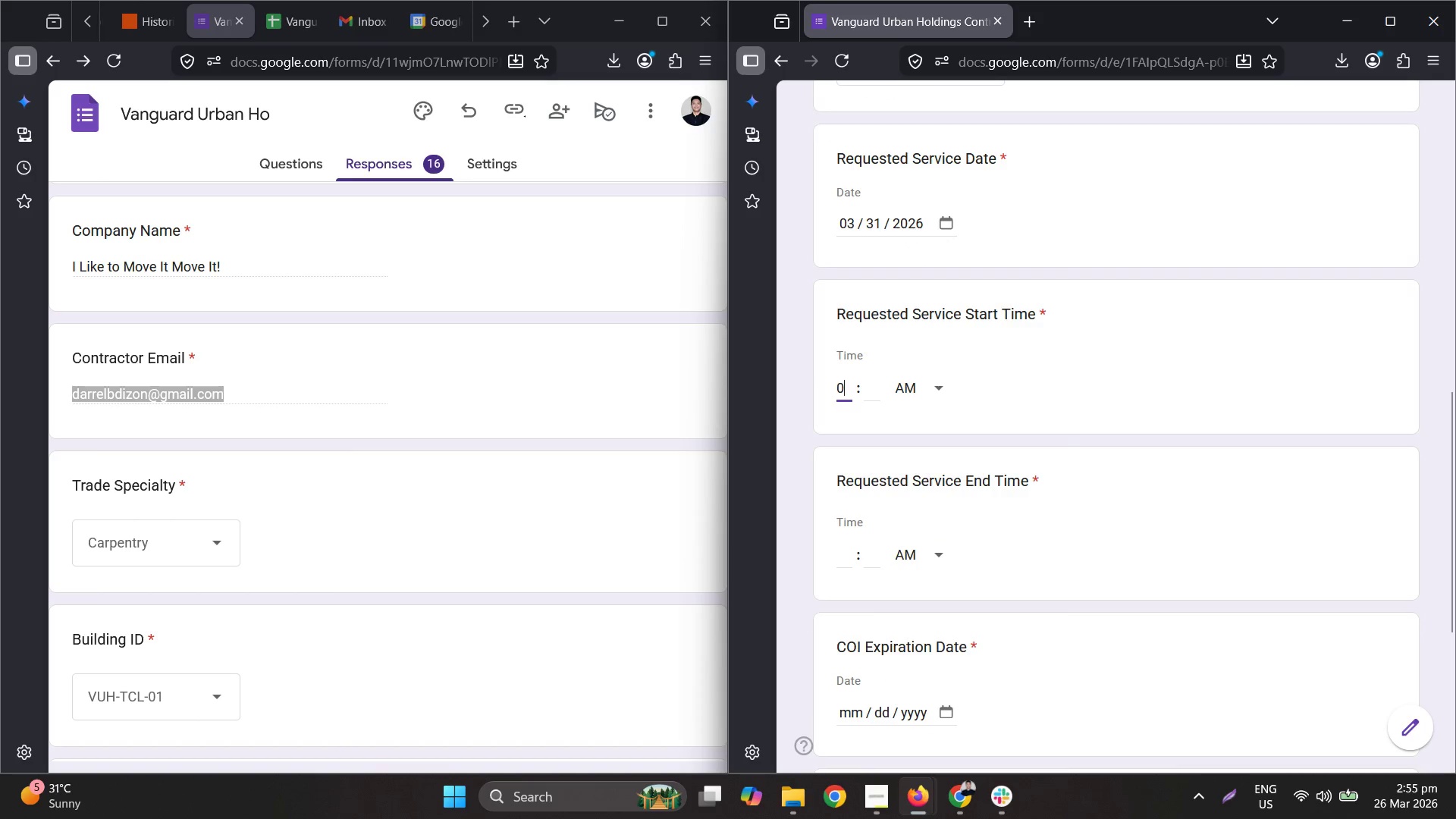 
key(Numpad7)
 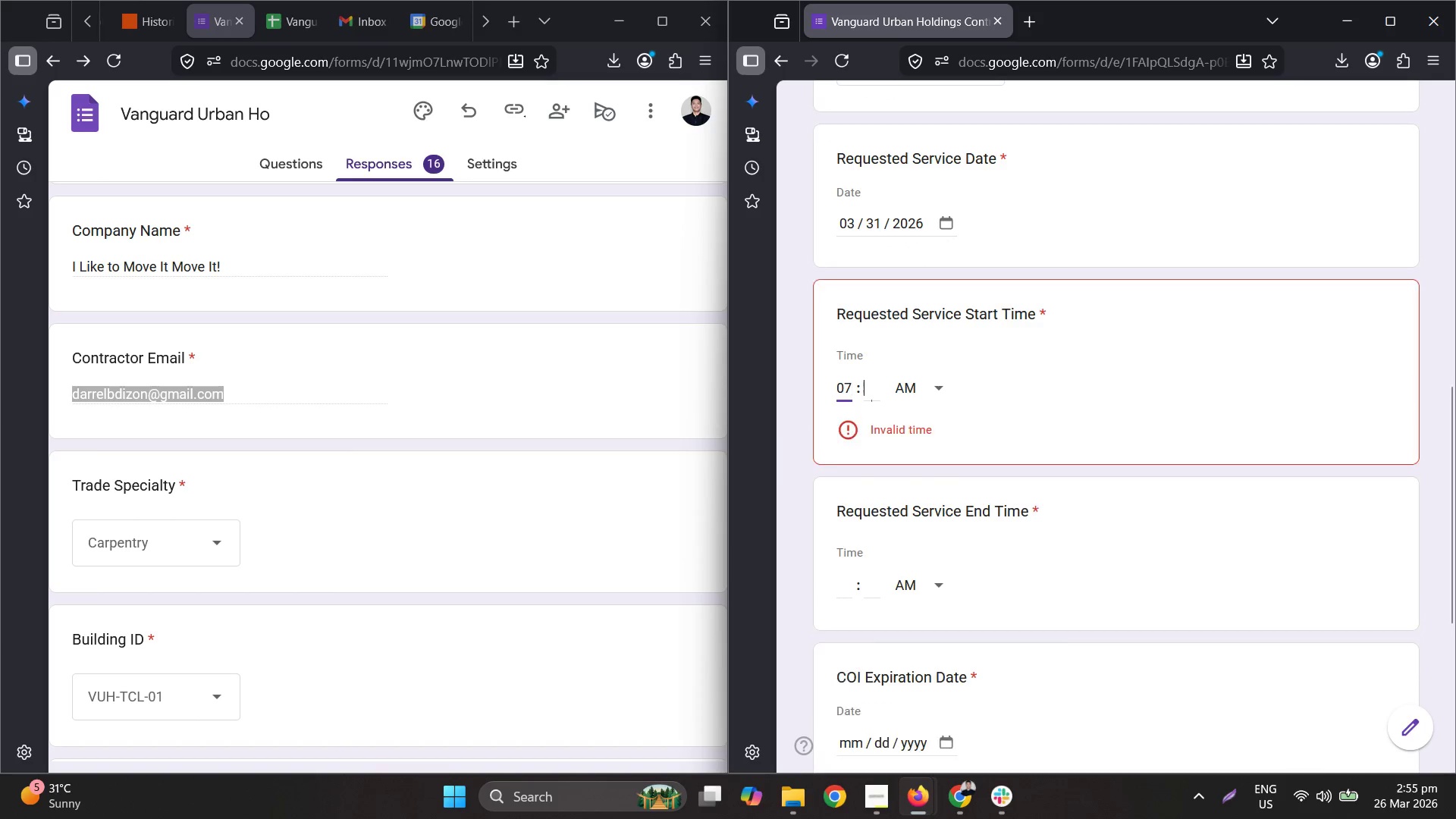 
key(Tab)
 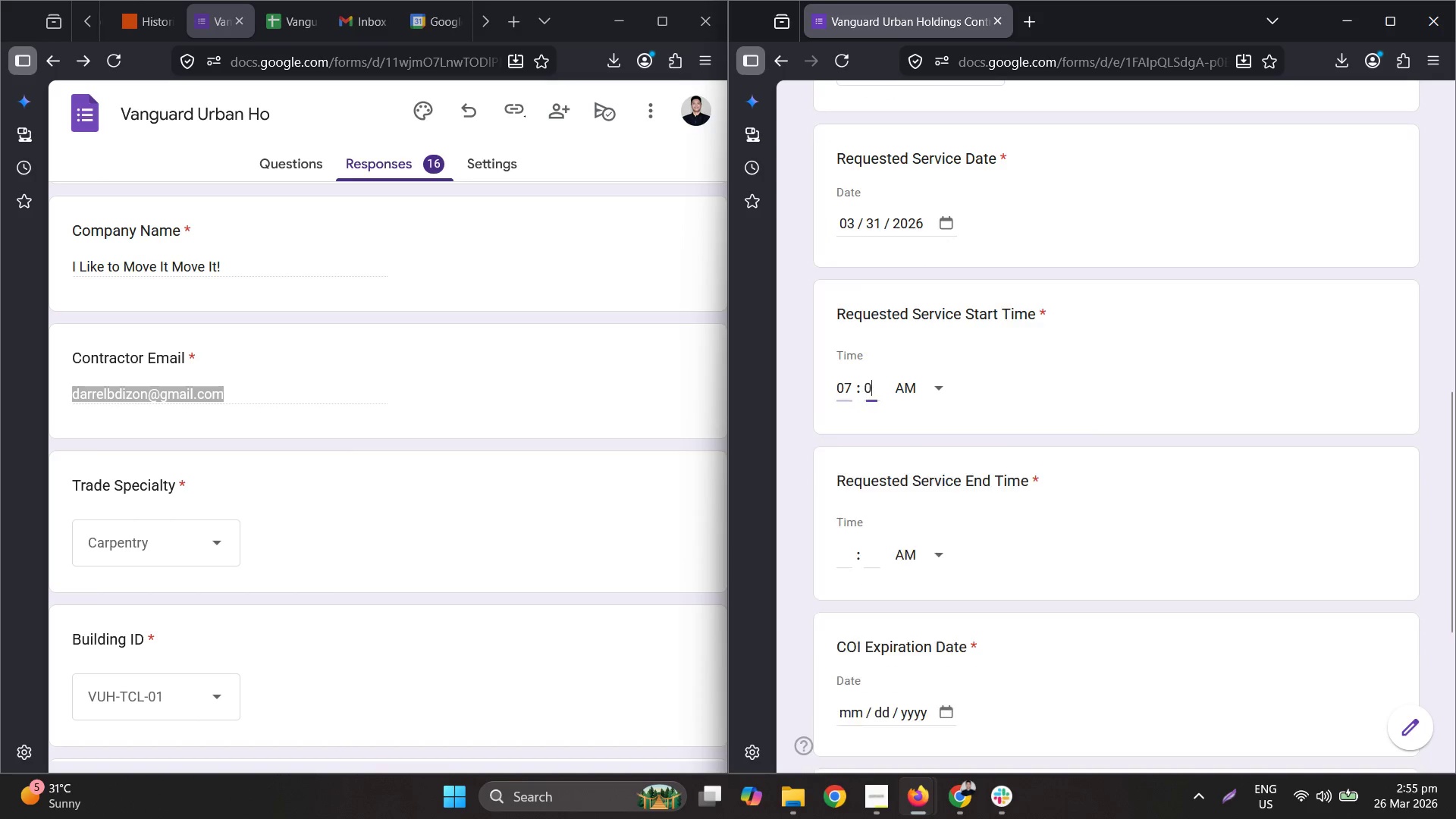 
key(Numpad0)
 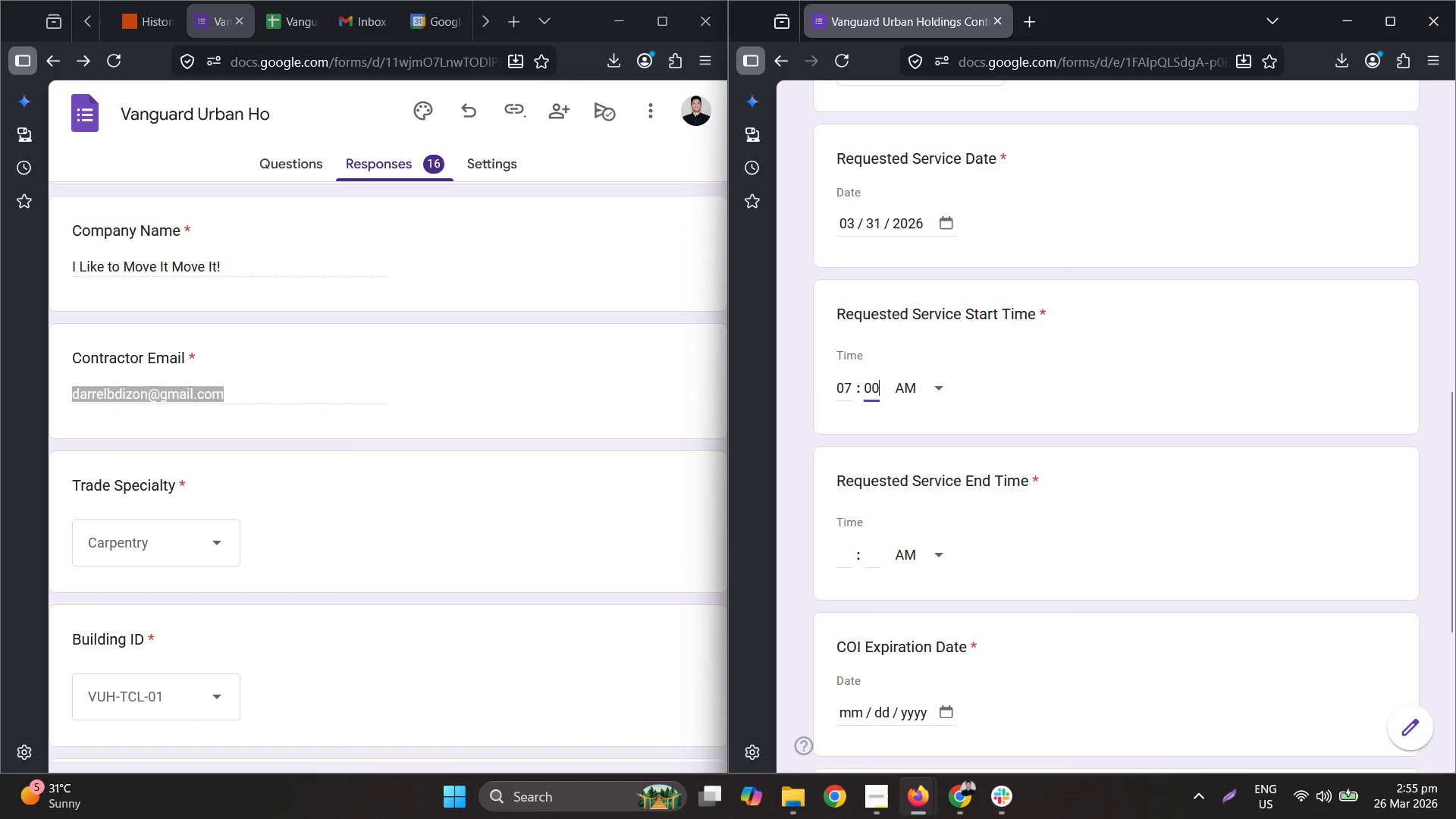 
key(Numpad0)
 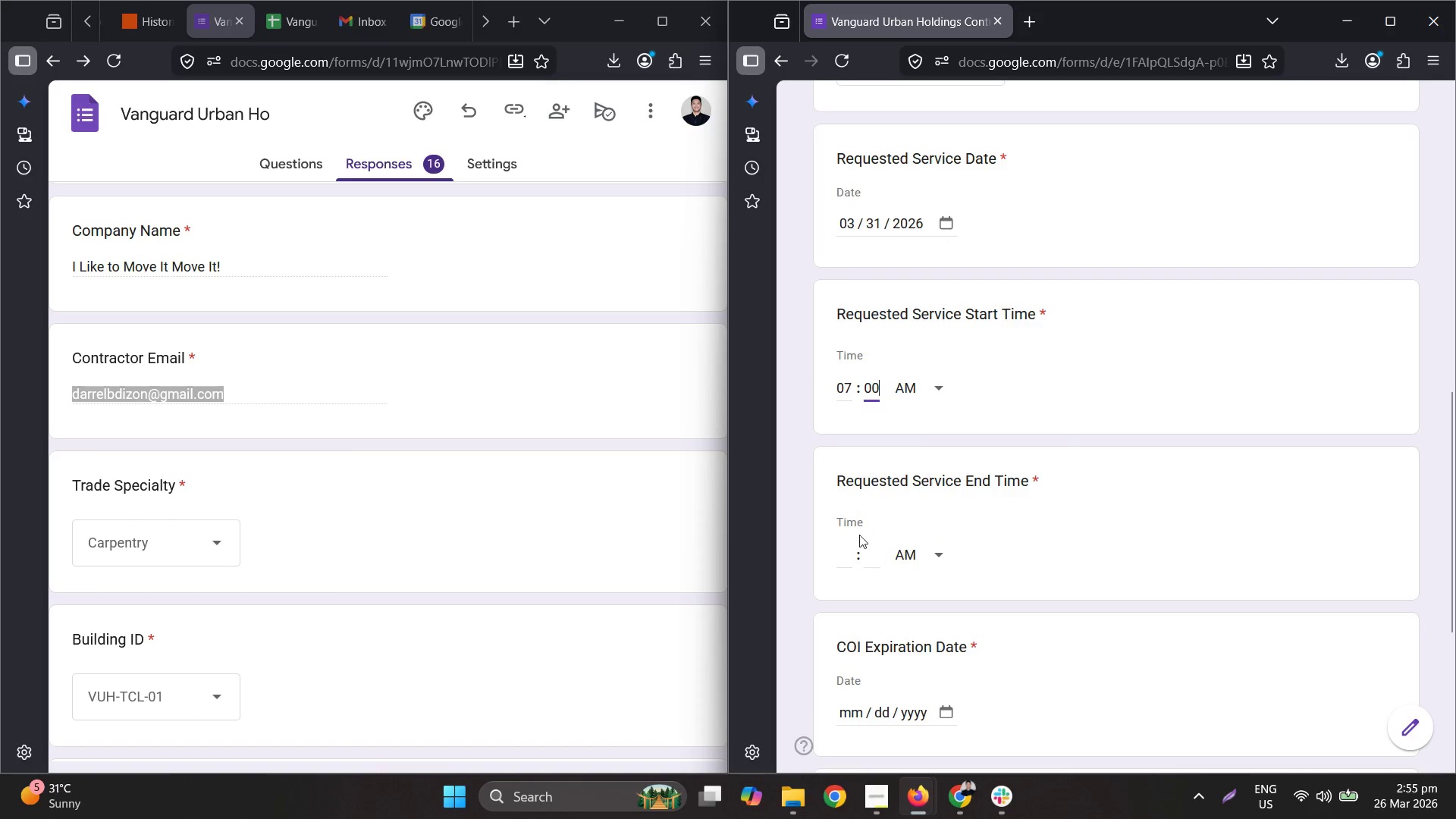 
left_click([834, 562])
 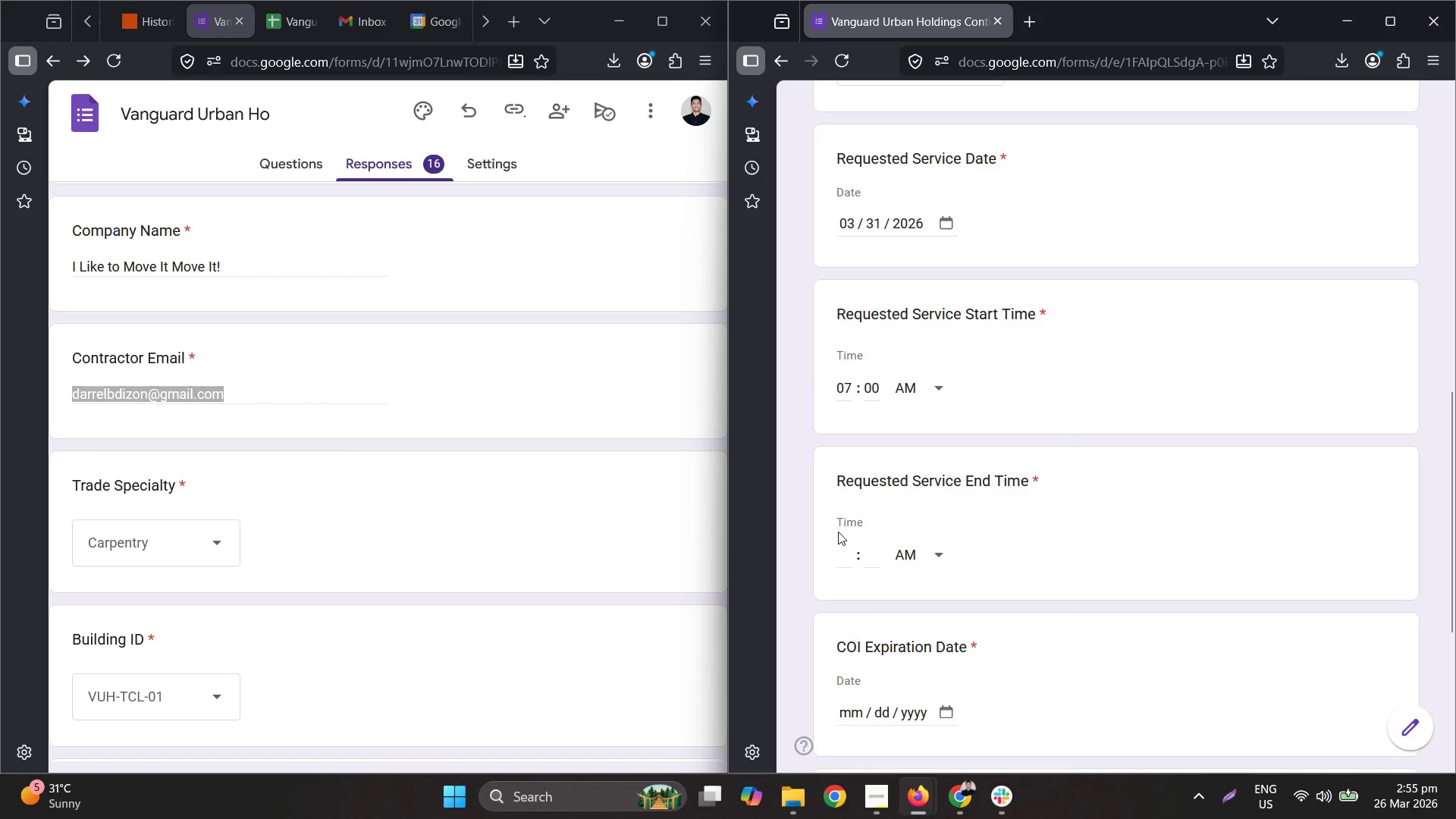 
triple_click([846, 561])
 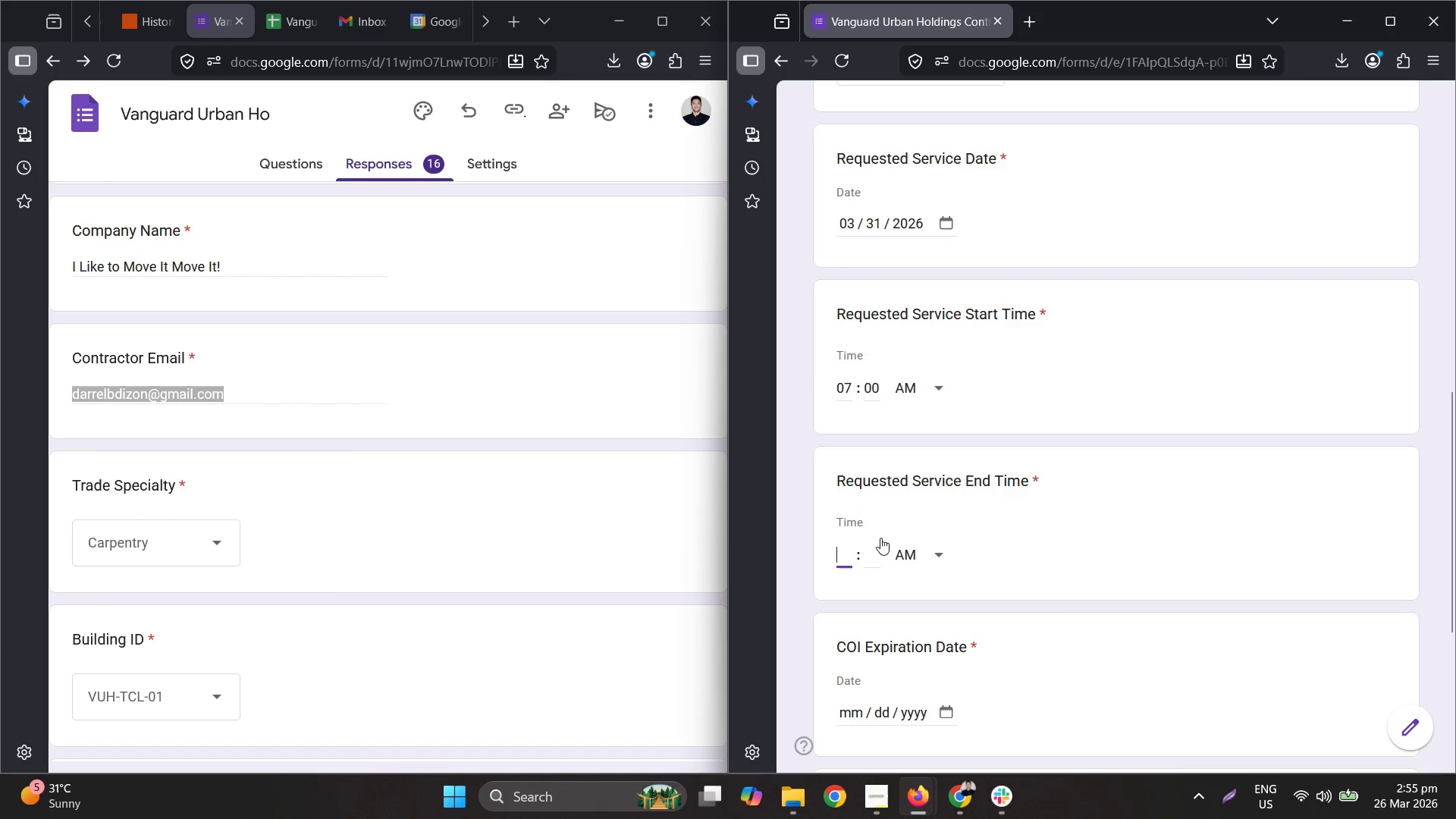 
key(Numpad0)
 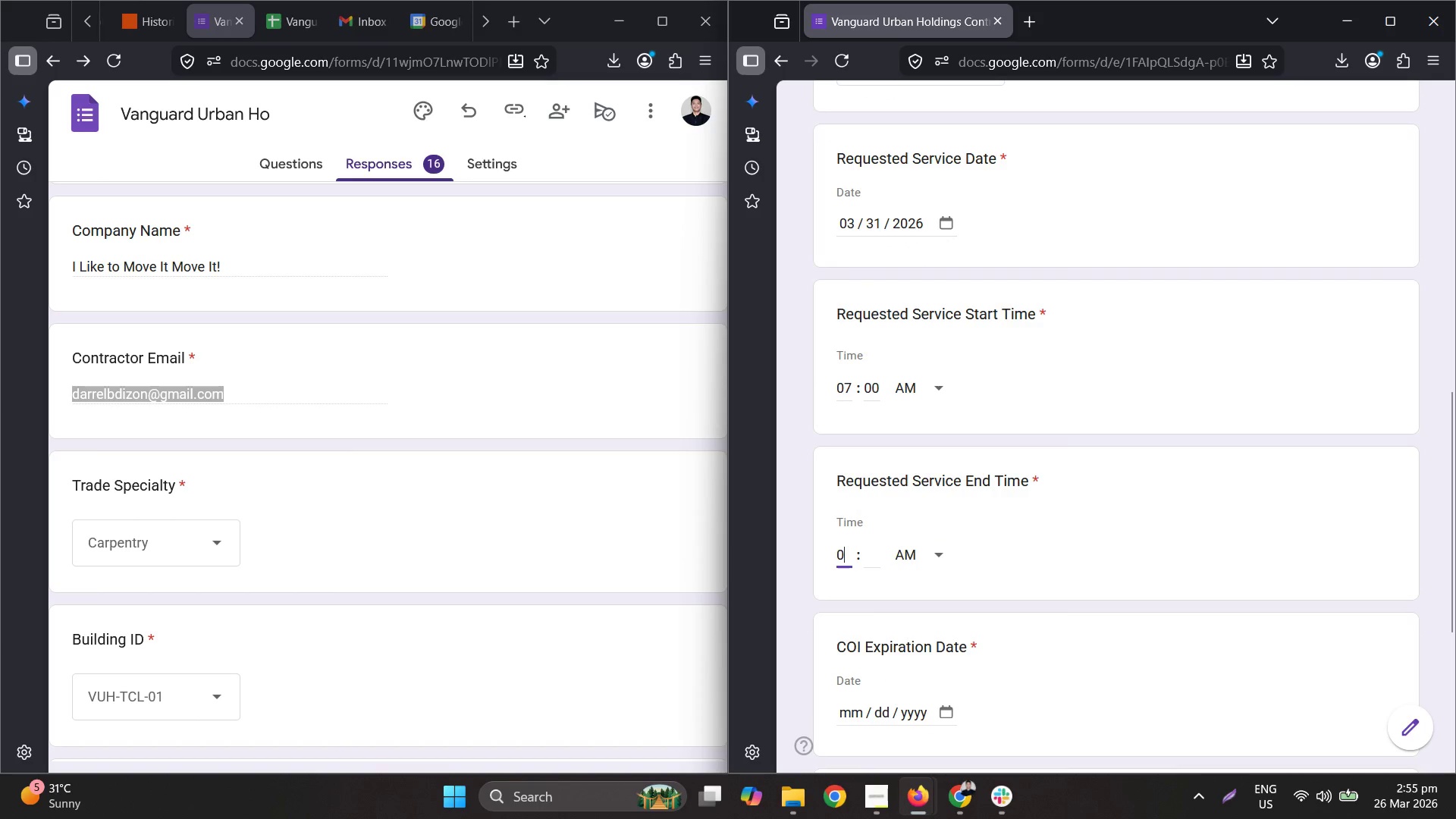 
key(Numpad9)
 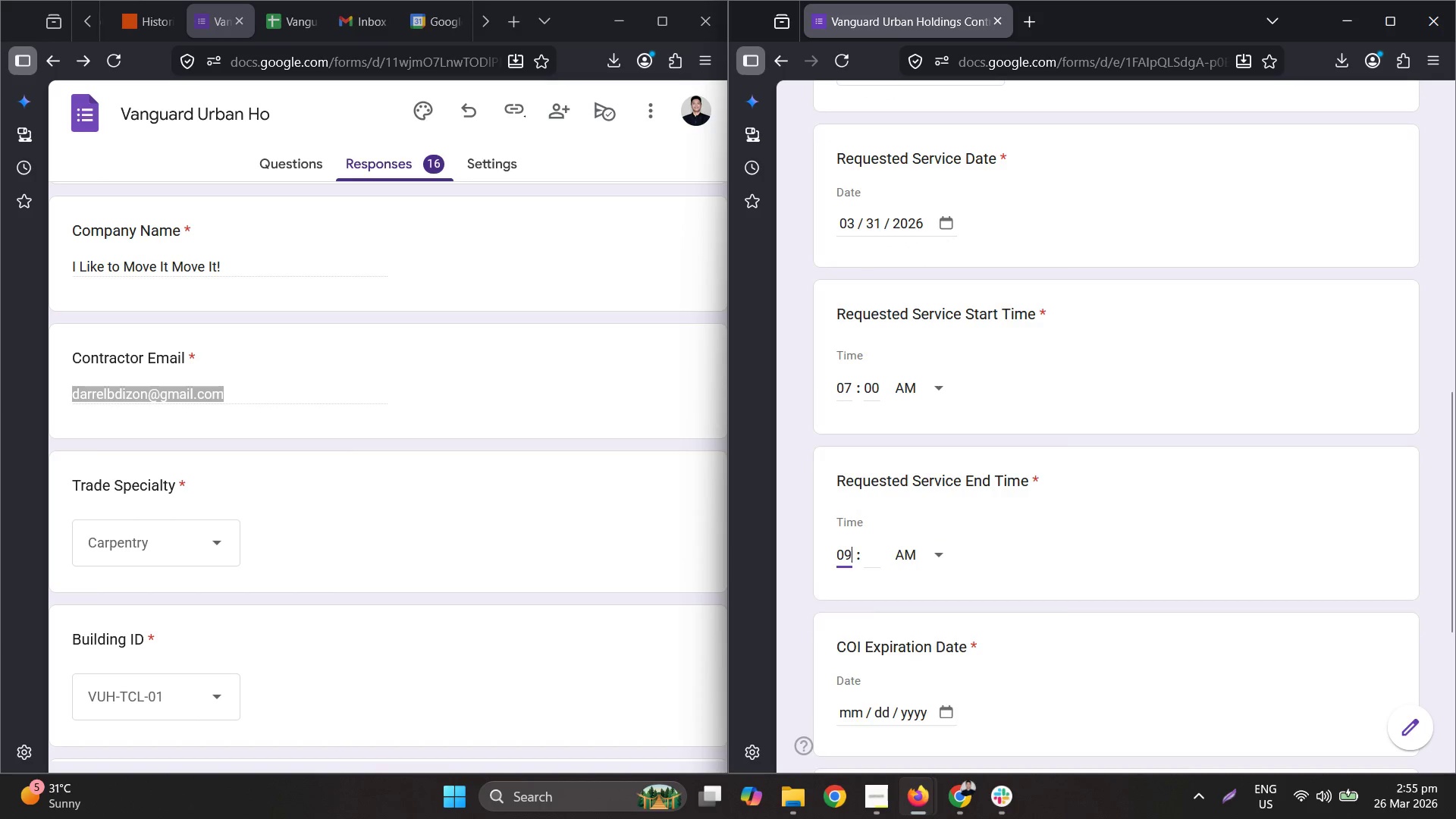 
key(Tab)
 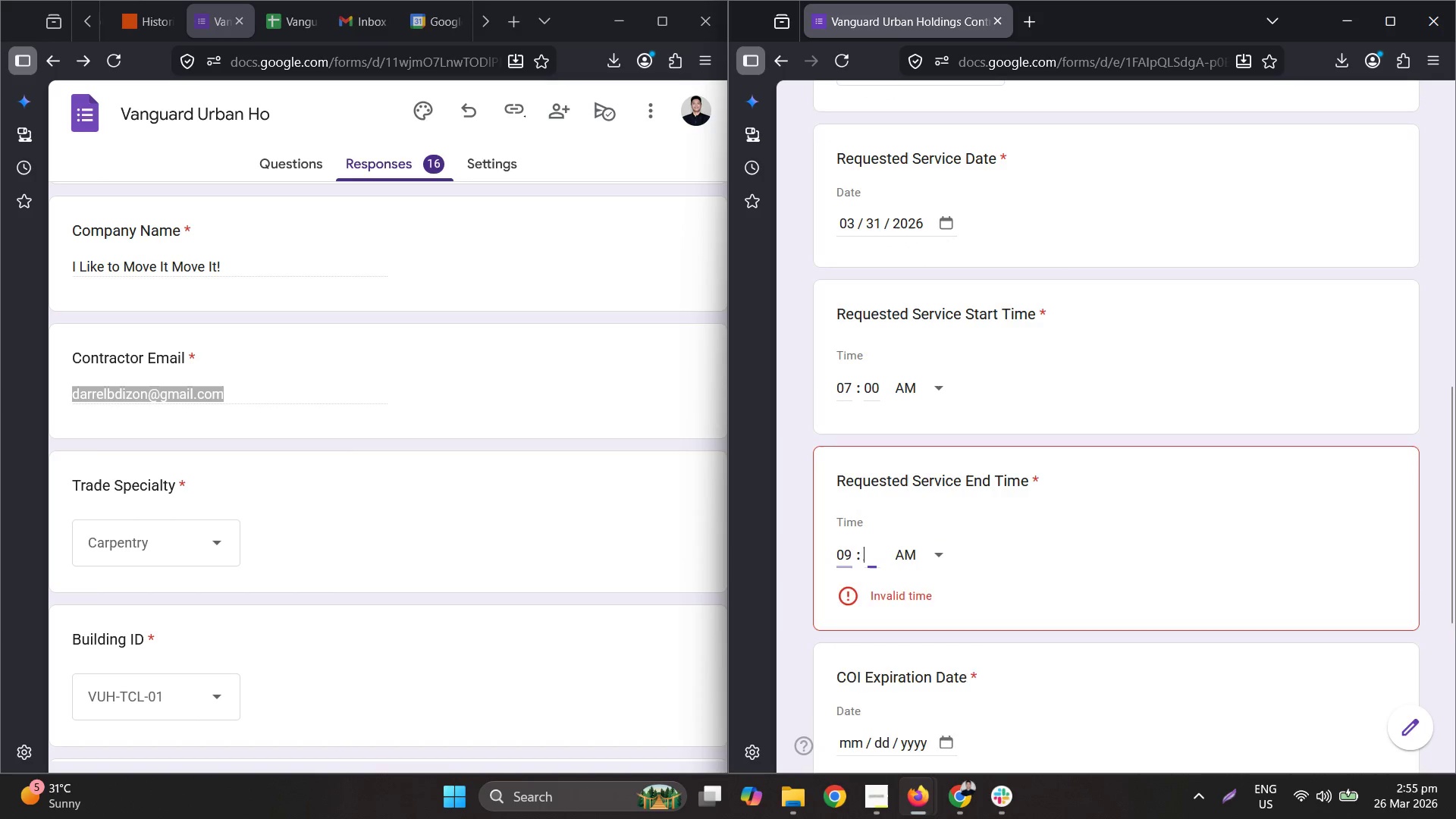 
key(Numpad0)
 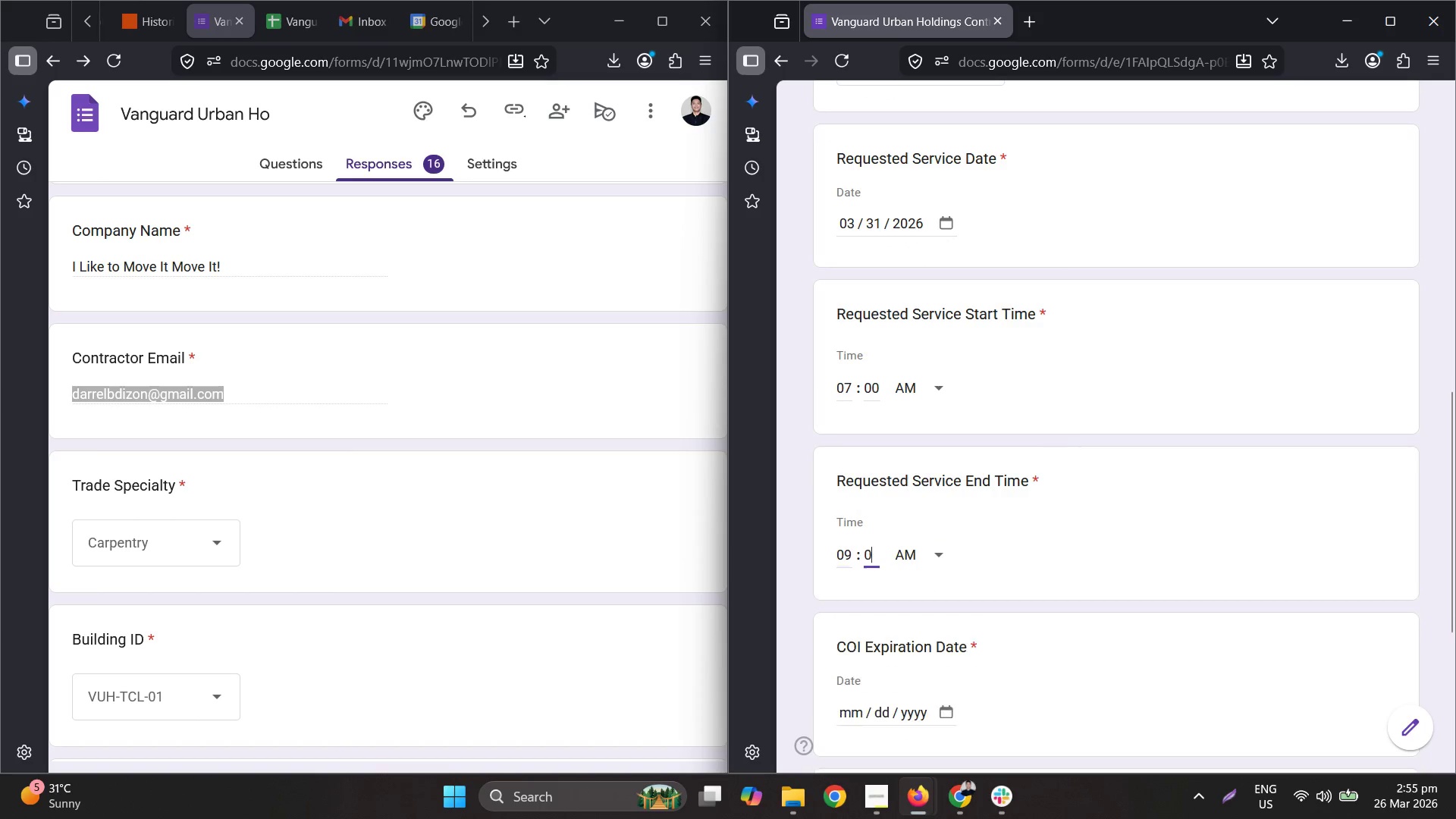 
key(Numpad0)
 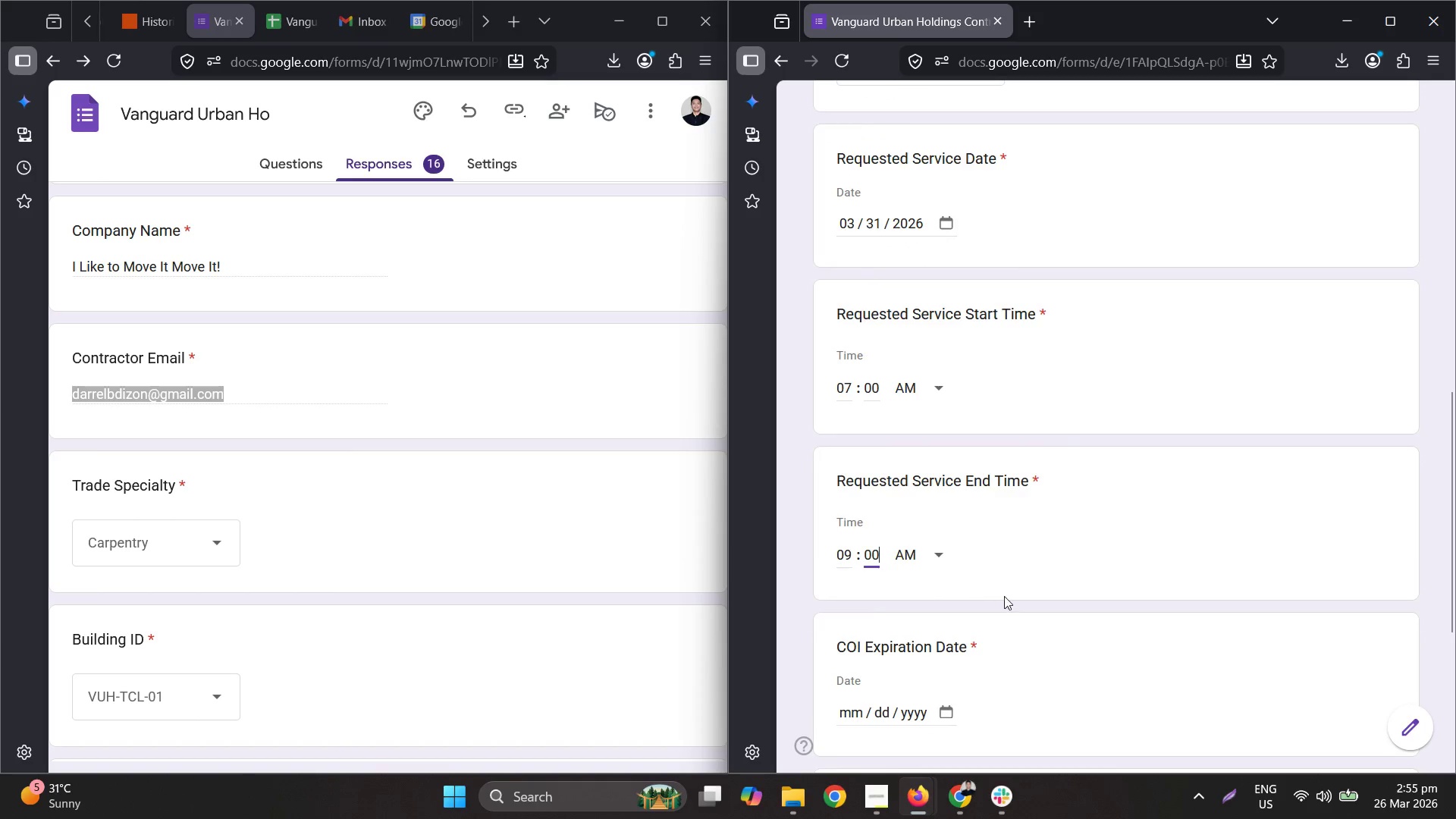 
scroll: coordinate [1005, 599], scroll_direction: down, amount: 3.0
 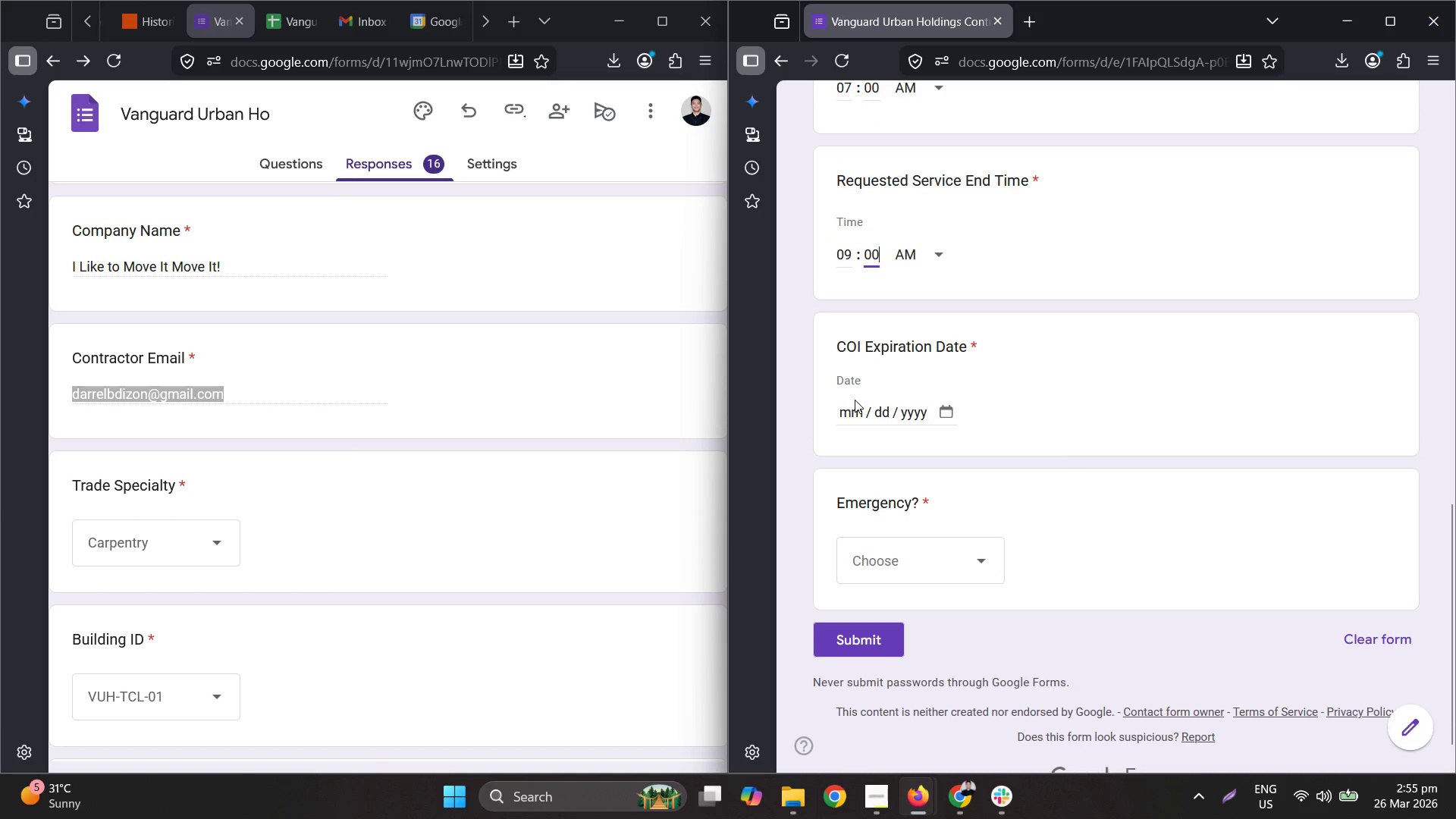 
left_click([848, 416])
 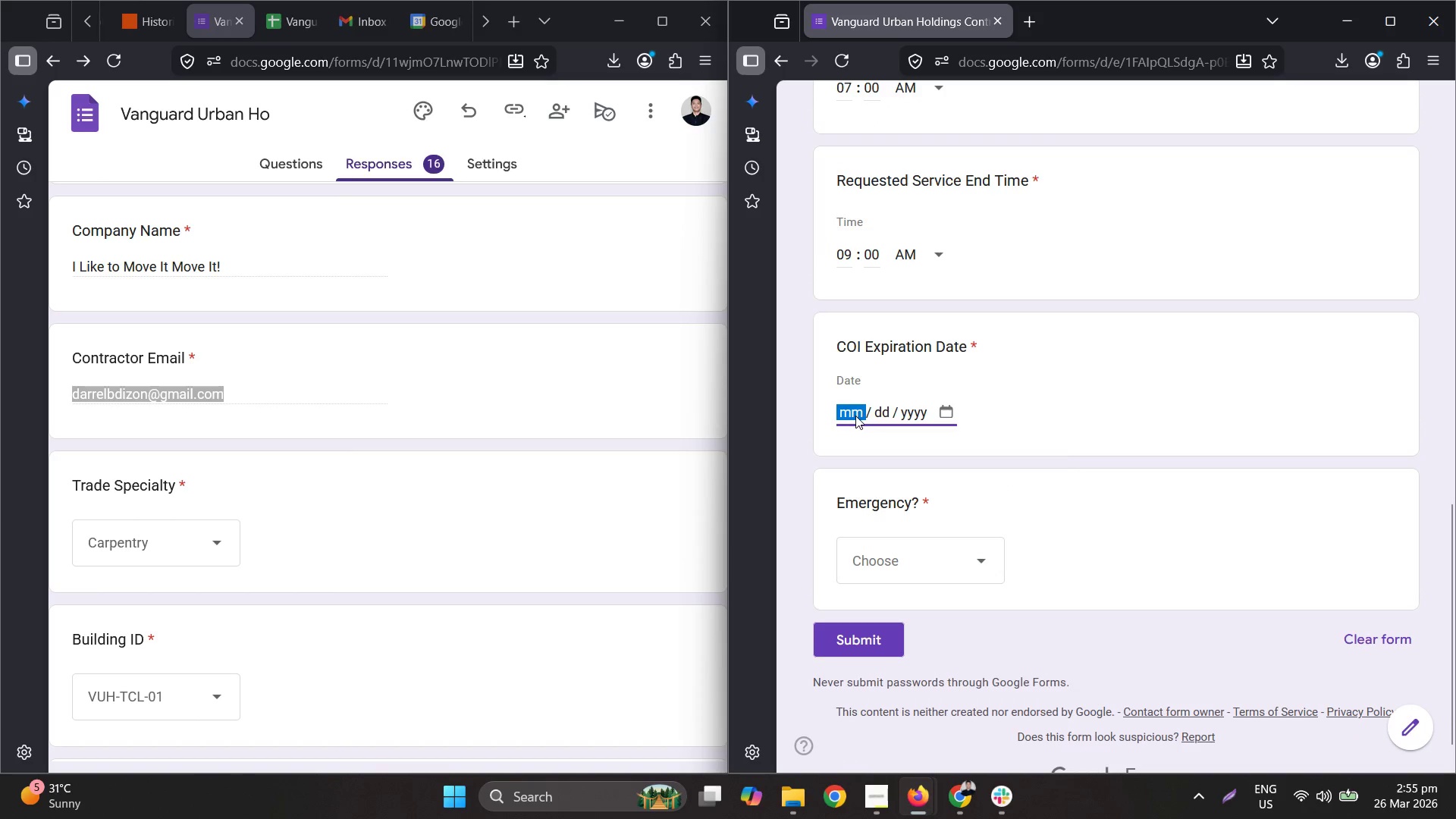 
key(Numpad0)
 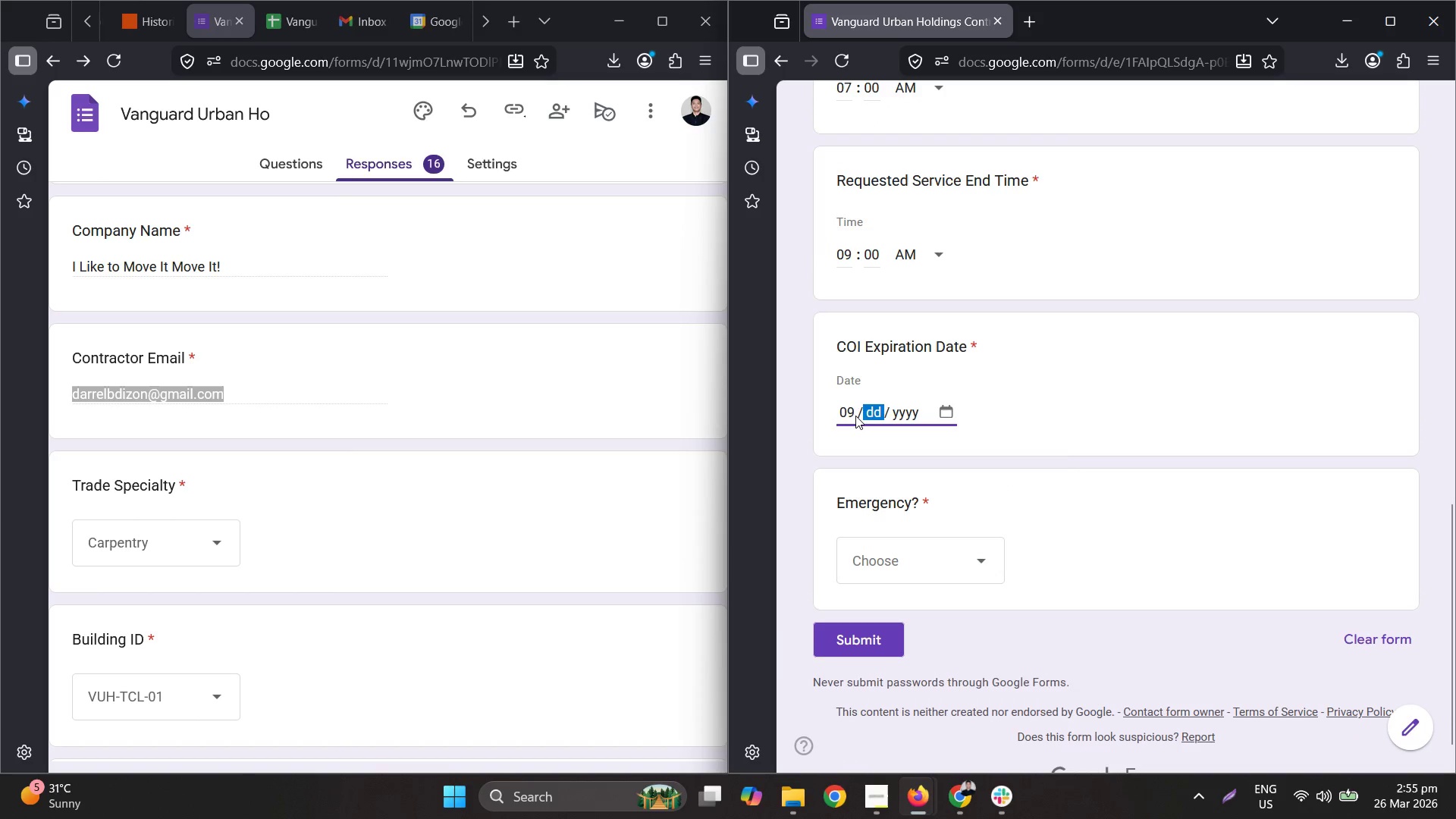 
key(Numpad9)
 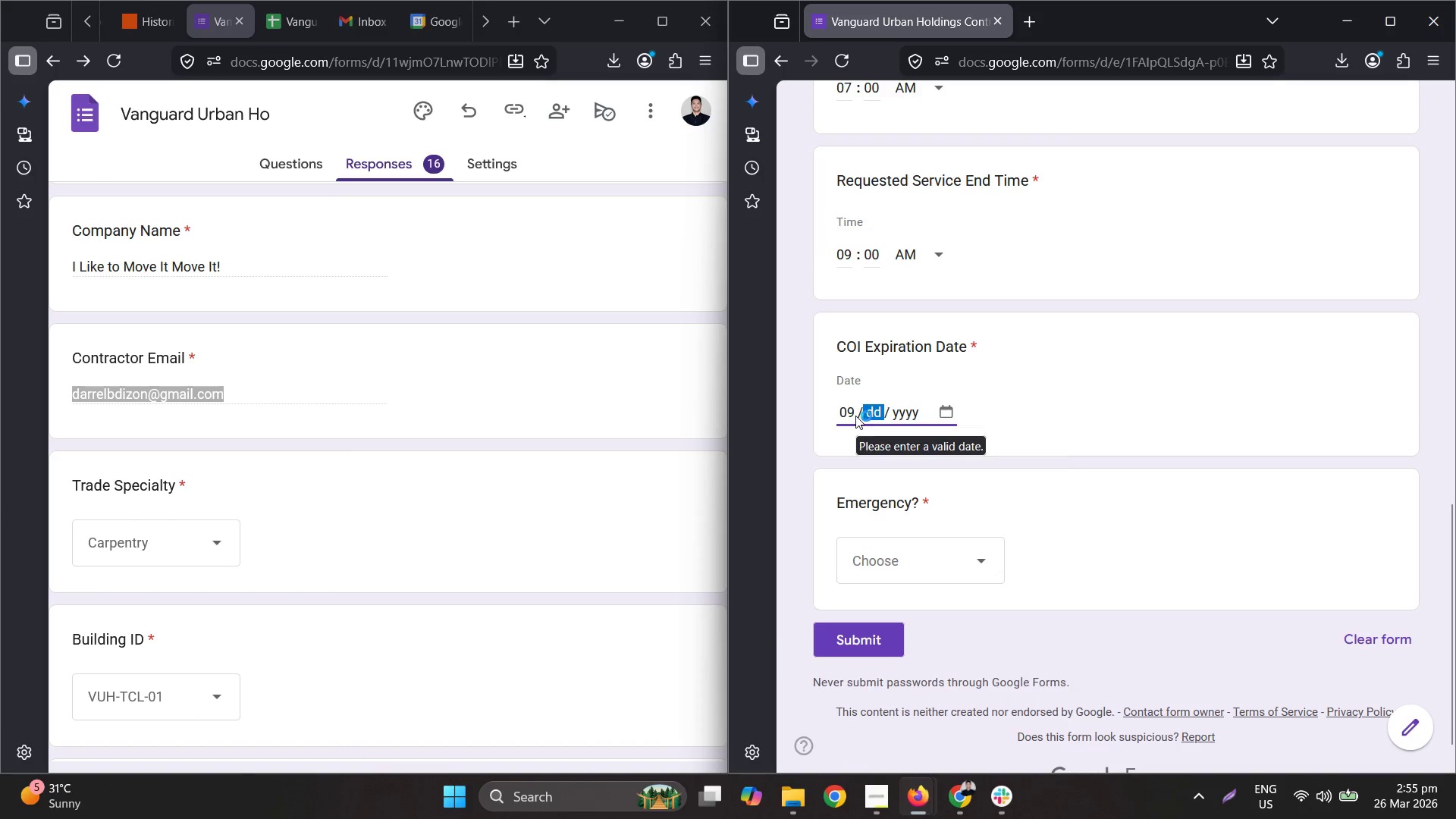 
key(Numpad0)
 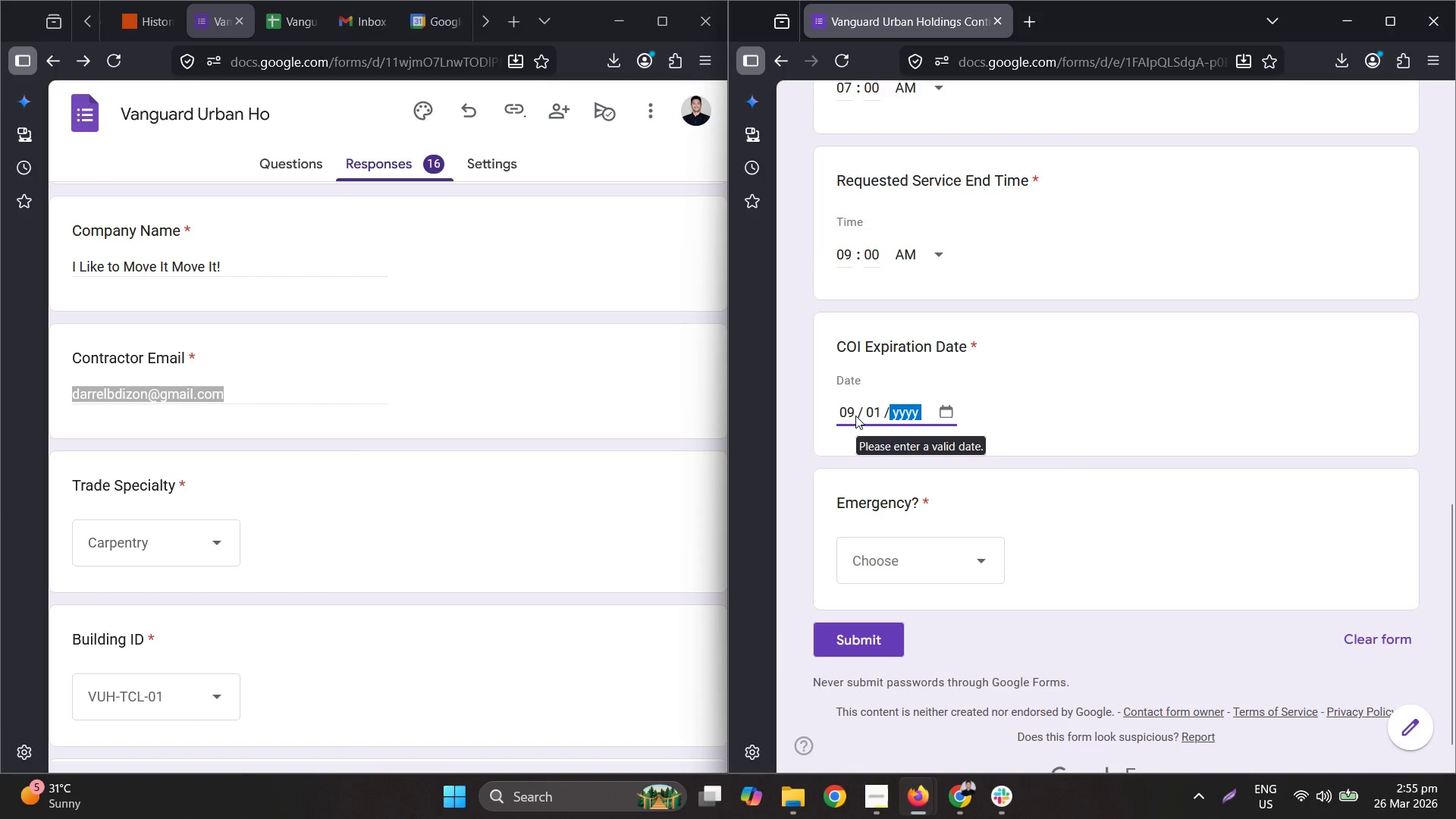 
key(Numpad1)
 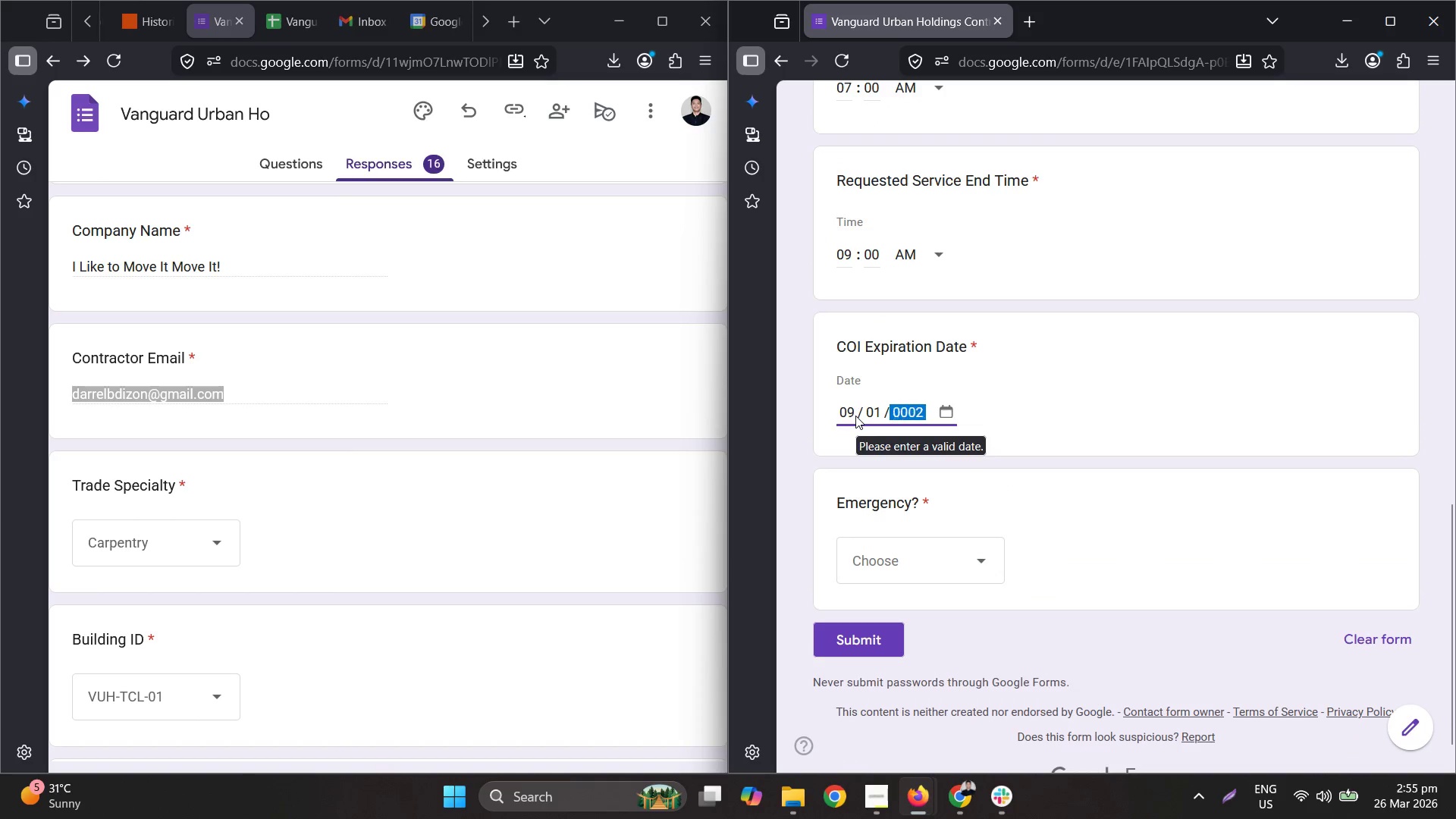 
key(Numpad2)
 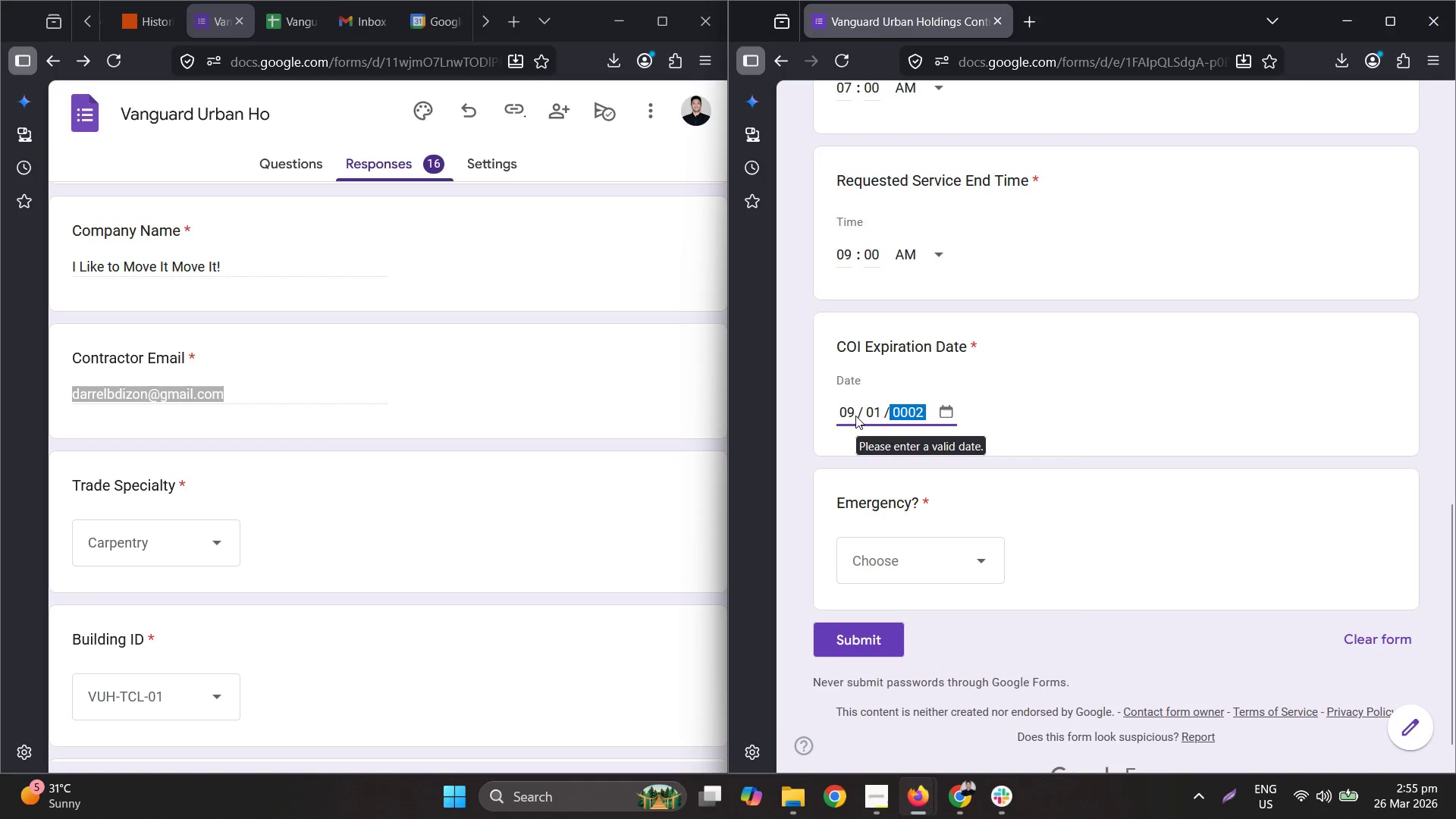 
key(Numpad0)
 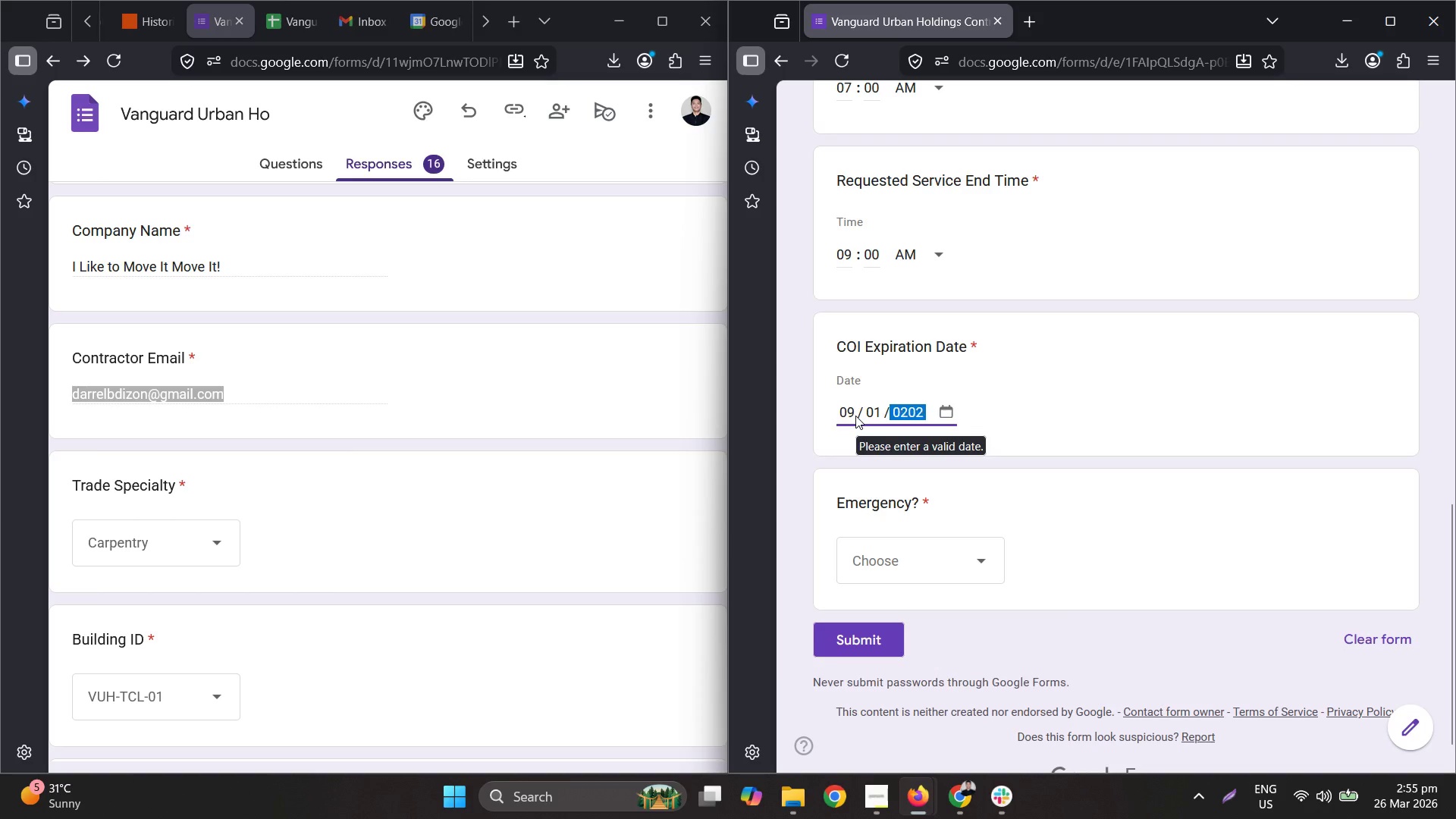 
key(Numpad2)
 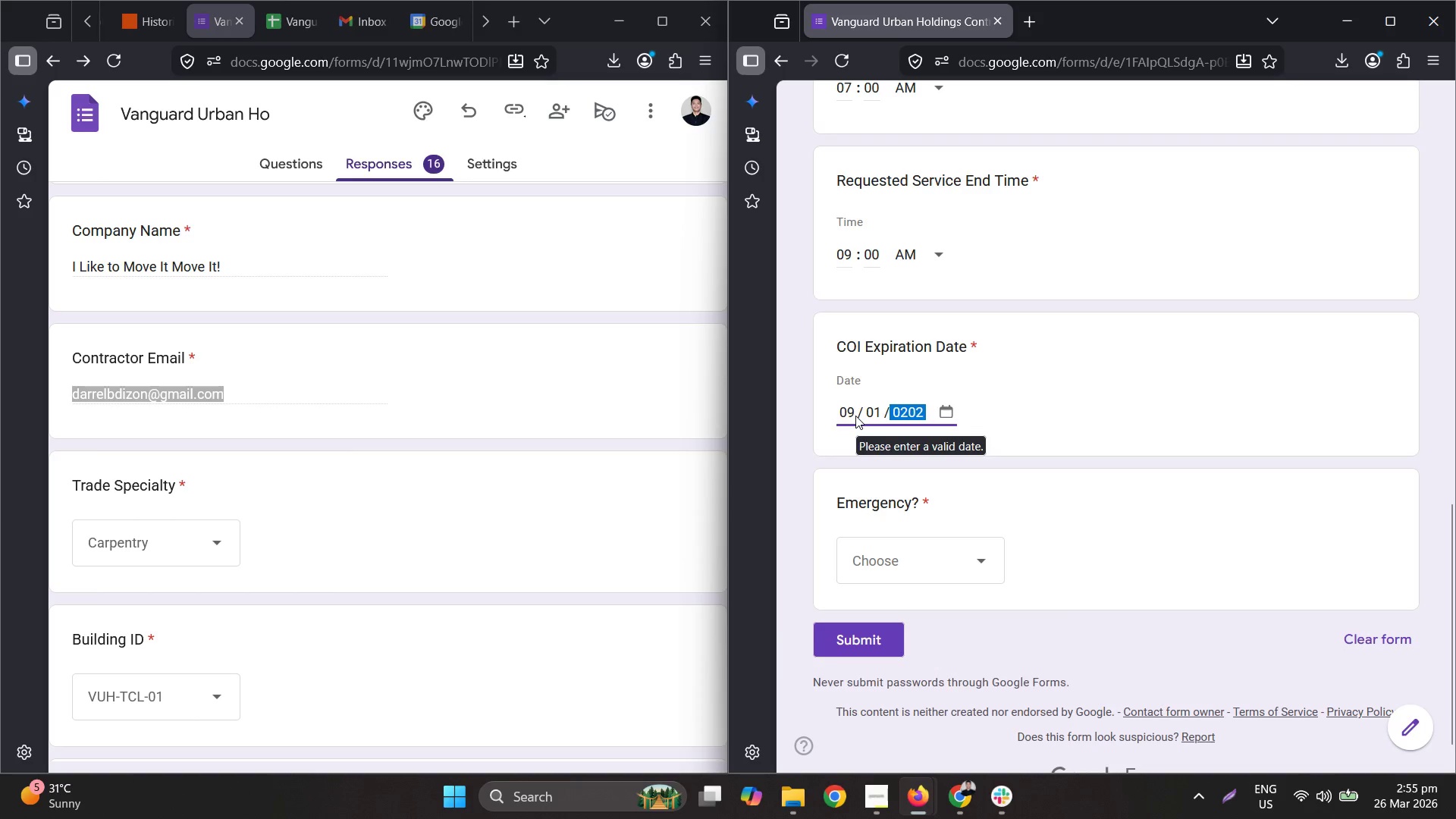 
key(Numpad6)
 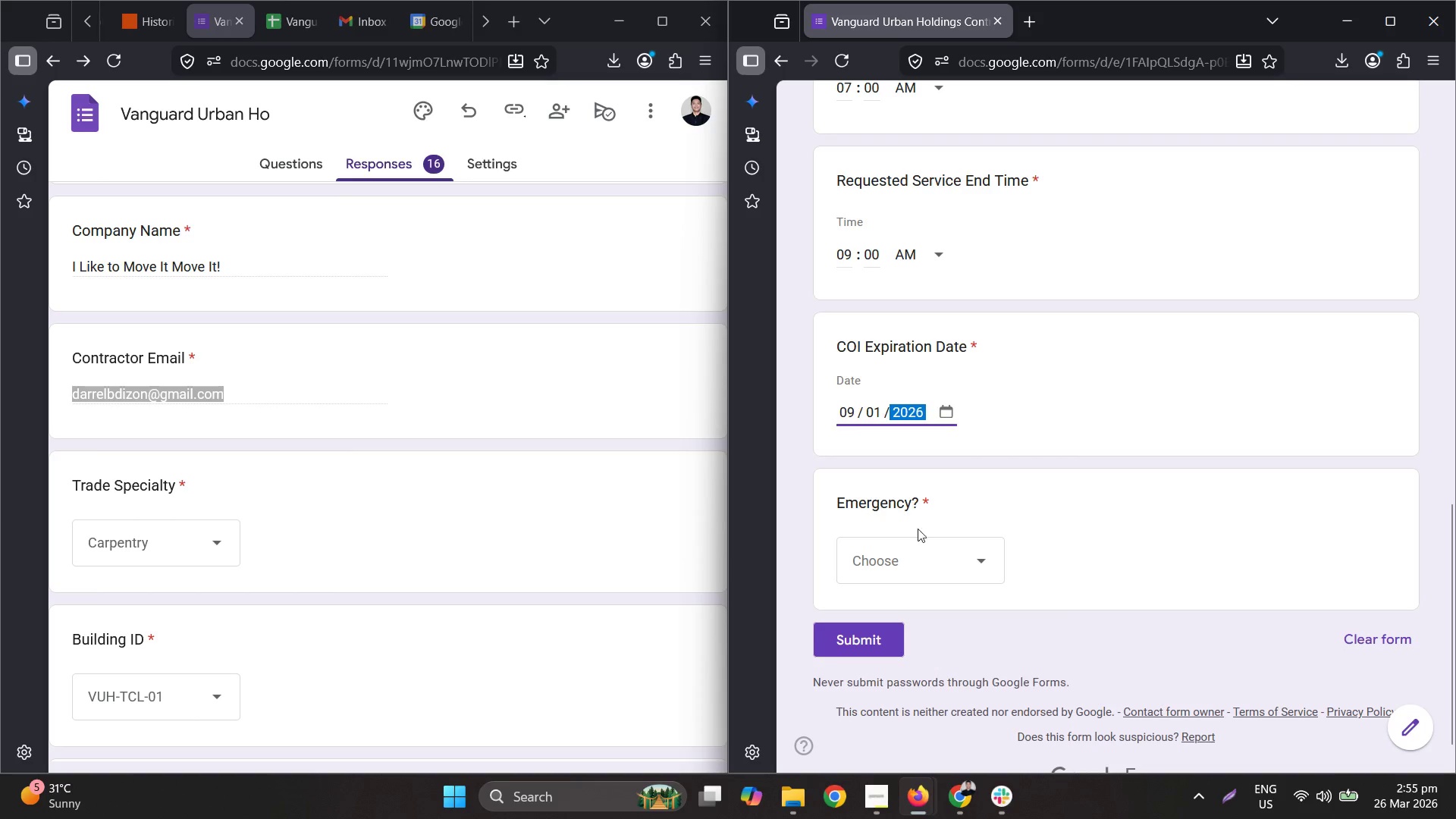 
left_click([924, 544])
 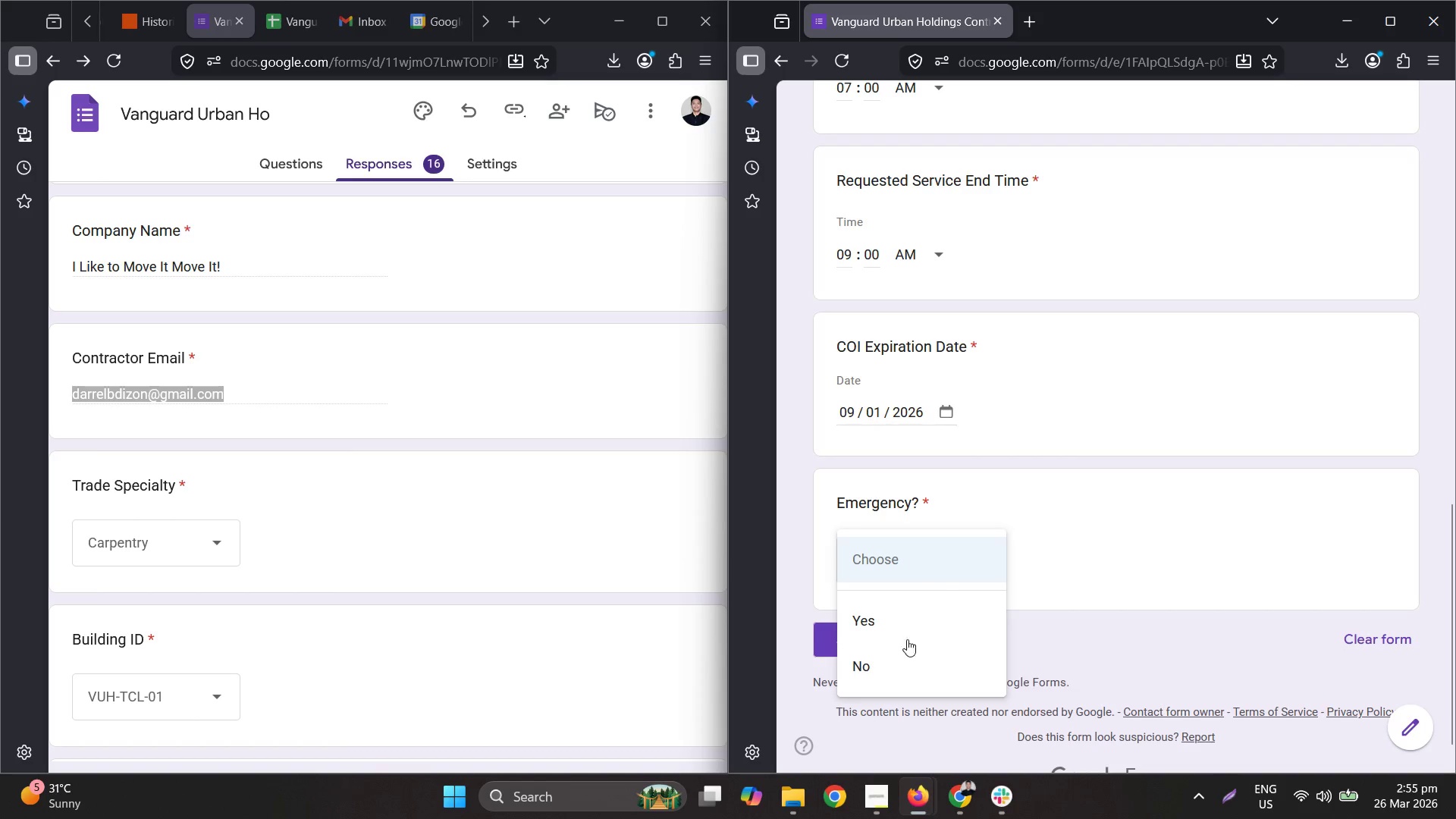 
left_click([907, 648])
 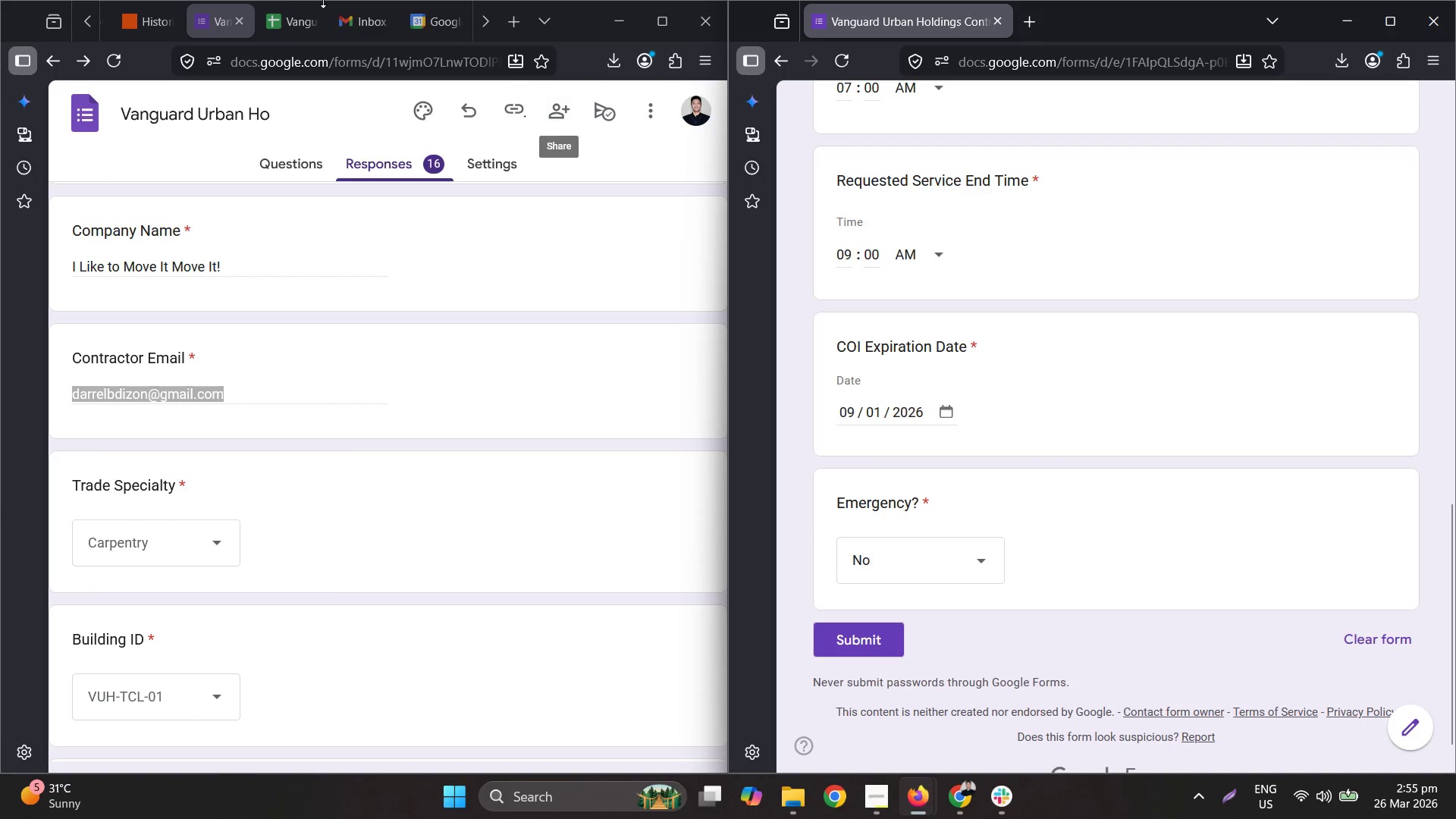 
left_click([266, 30])
 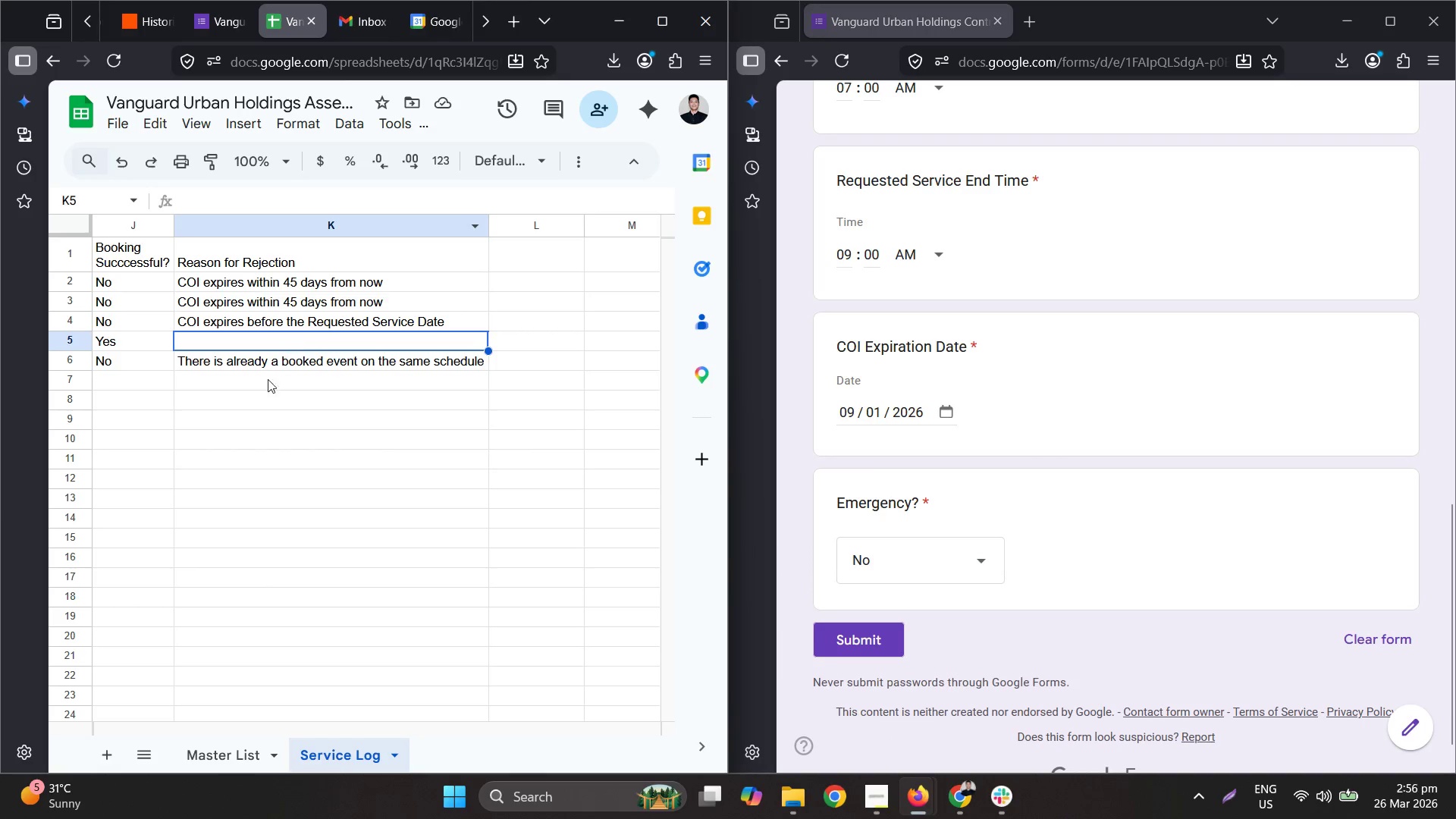 
left_click_drag(start_coordinate=[253, 365], to_coordinate=[150, 342])
 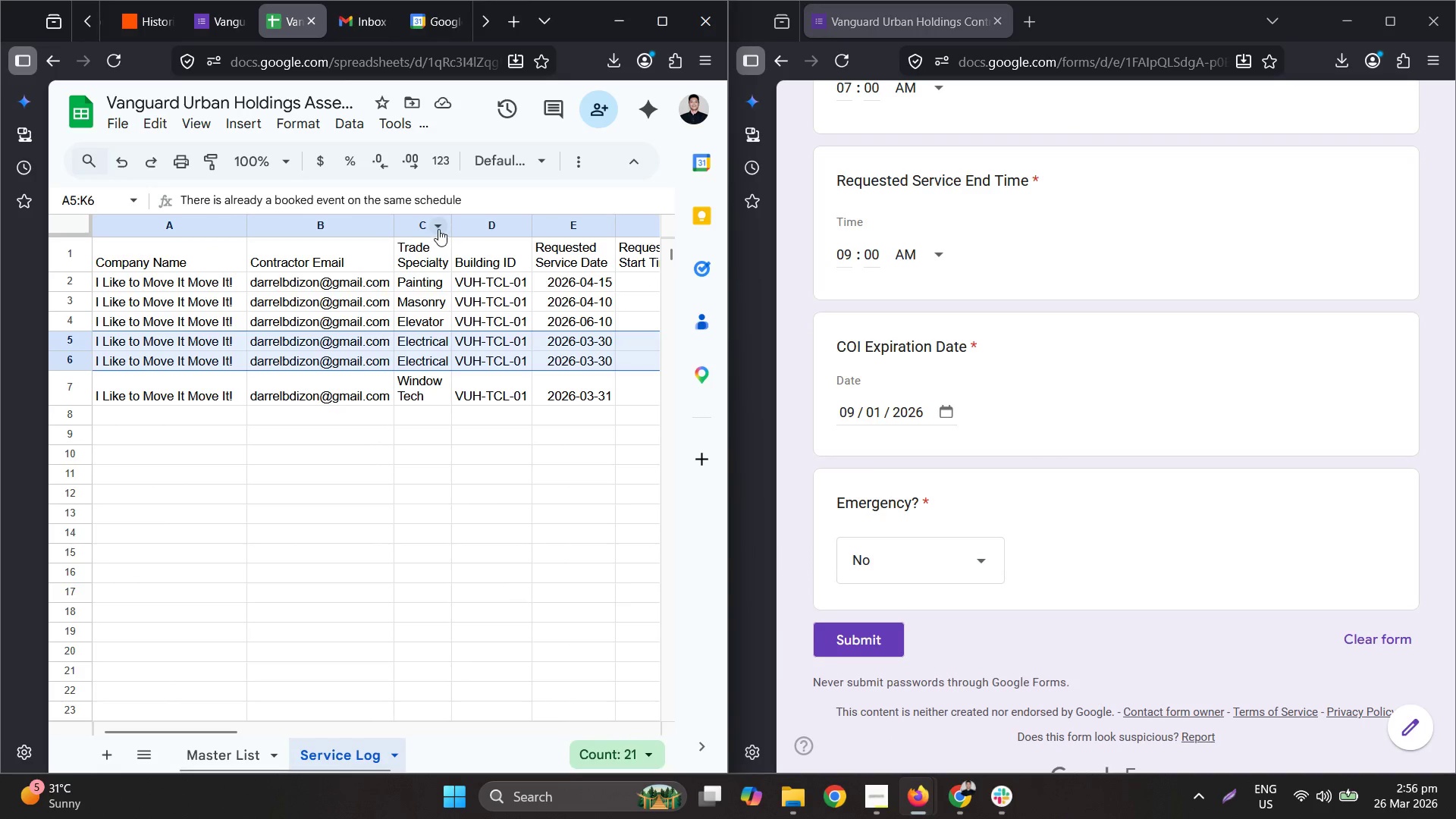 
left_click([433, 253])
 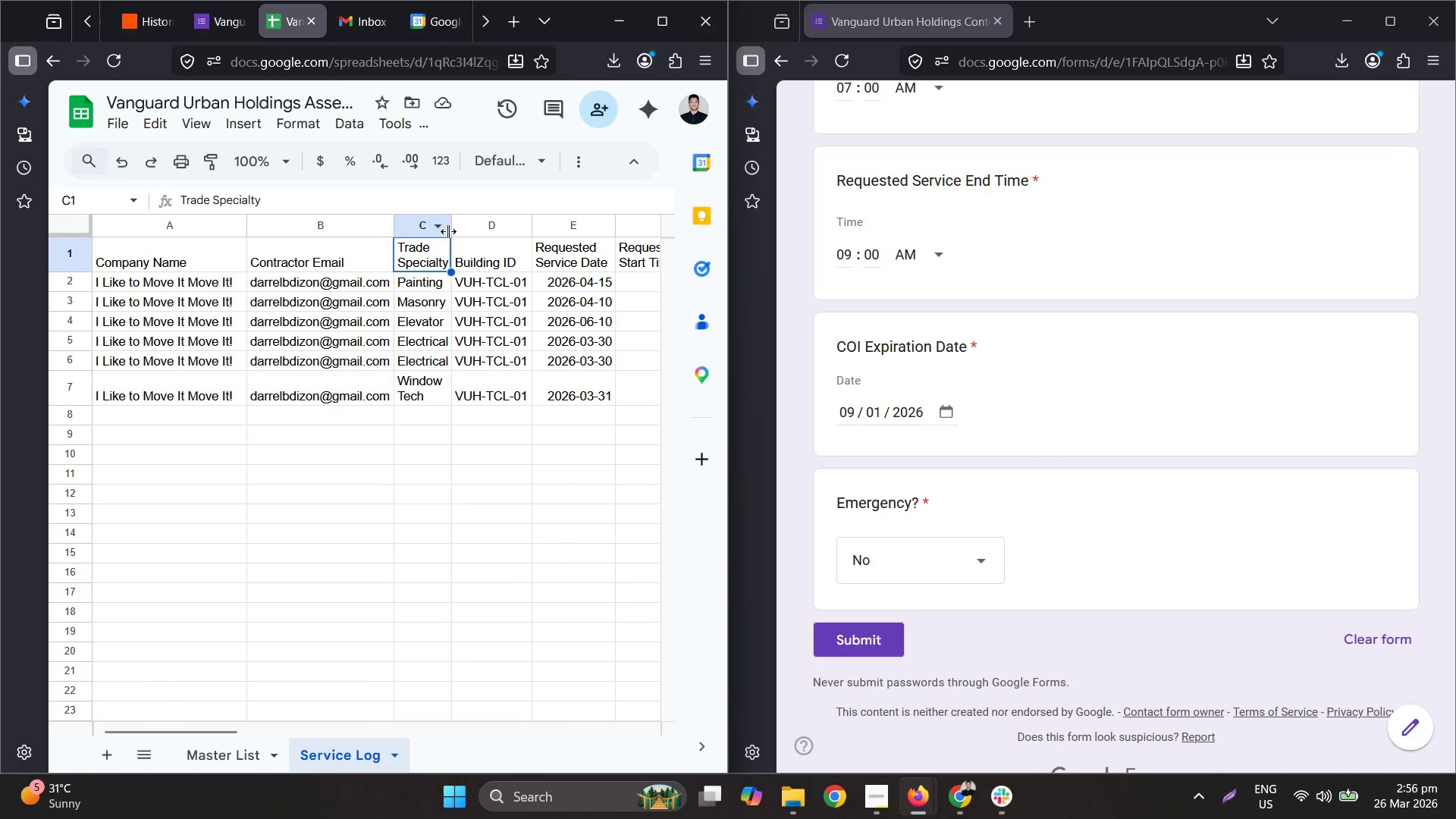 
left_click_drag(start_coordinate=[451, 230], to_coordinate=[464, 228])
 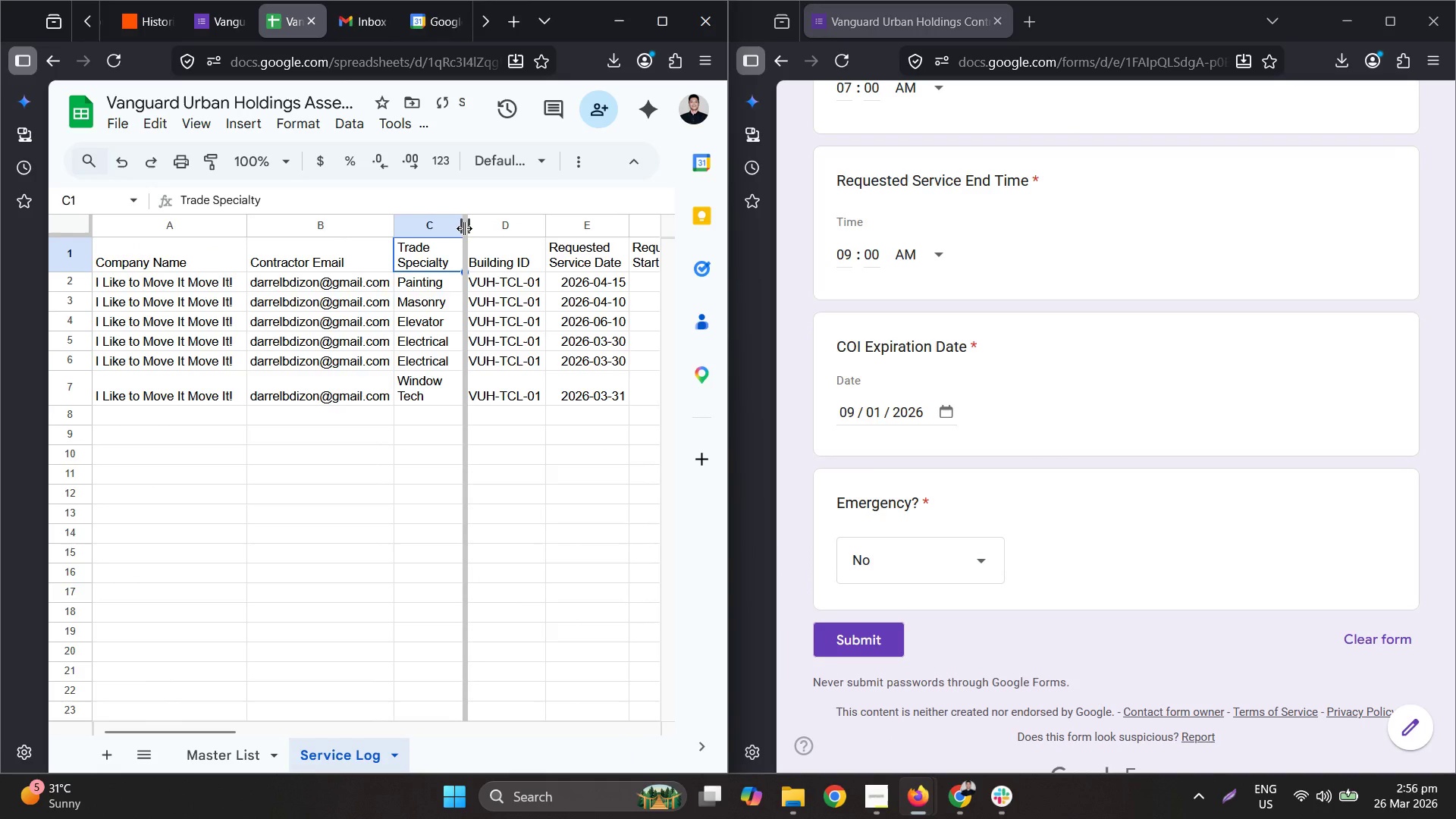 
left_click_drag(start_coordinate=[464, 228], to_coordinate=[470, 226])
 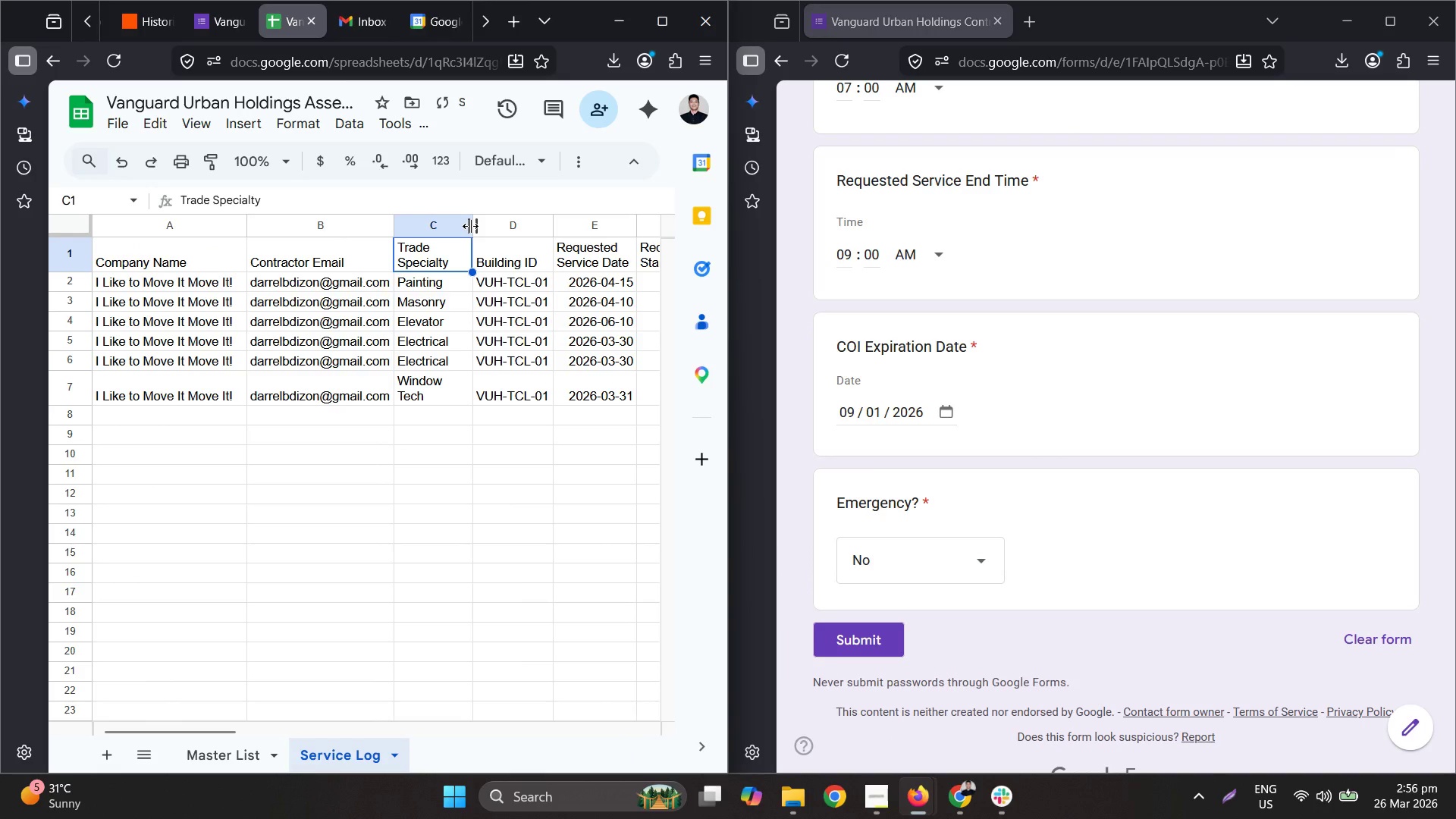 
left_click_drag(start_coordinate=[470, 226], to_coordinate=[481, 224])
 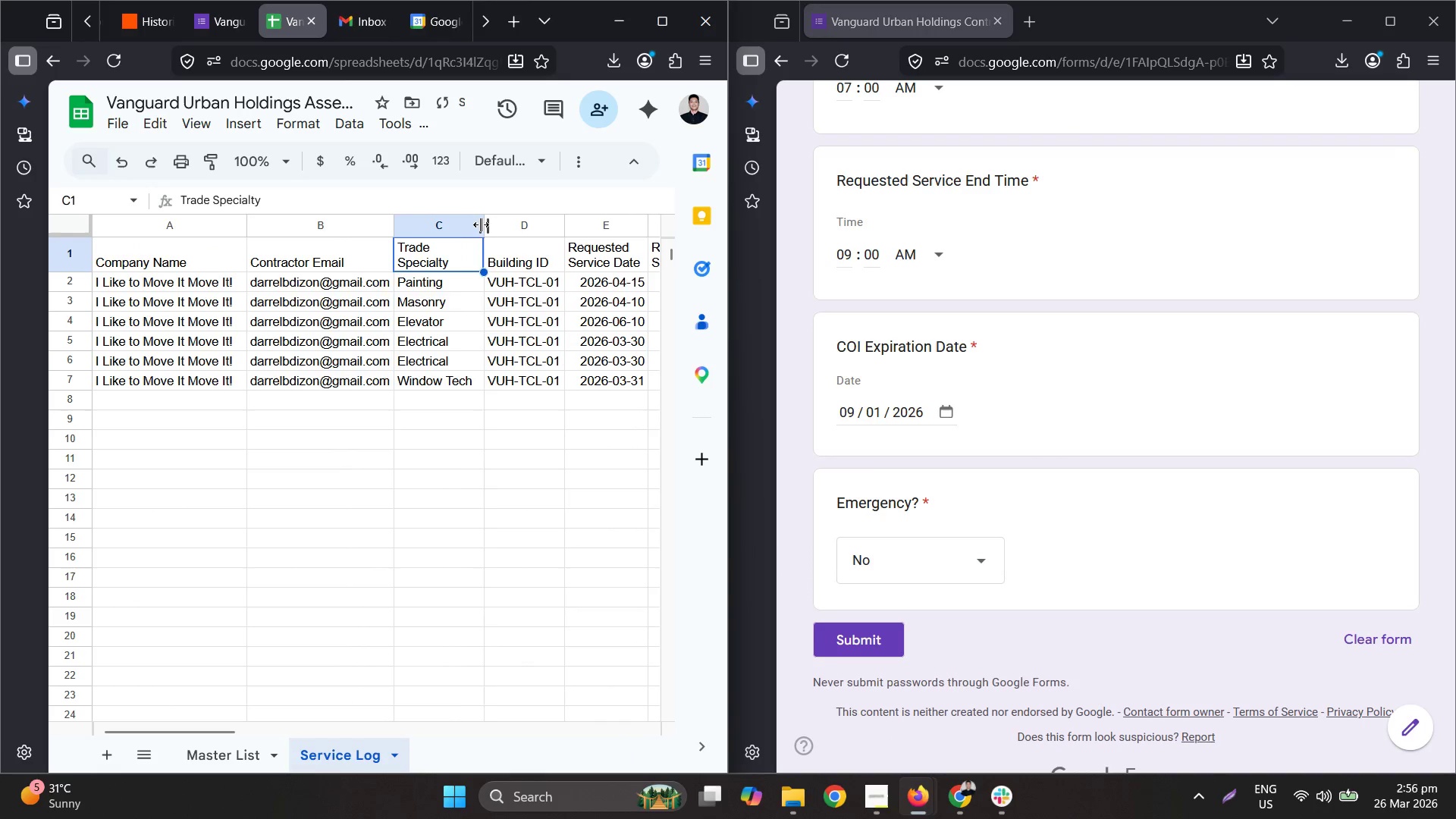 
double_click([481, 224])
 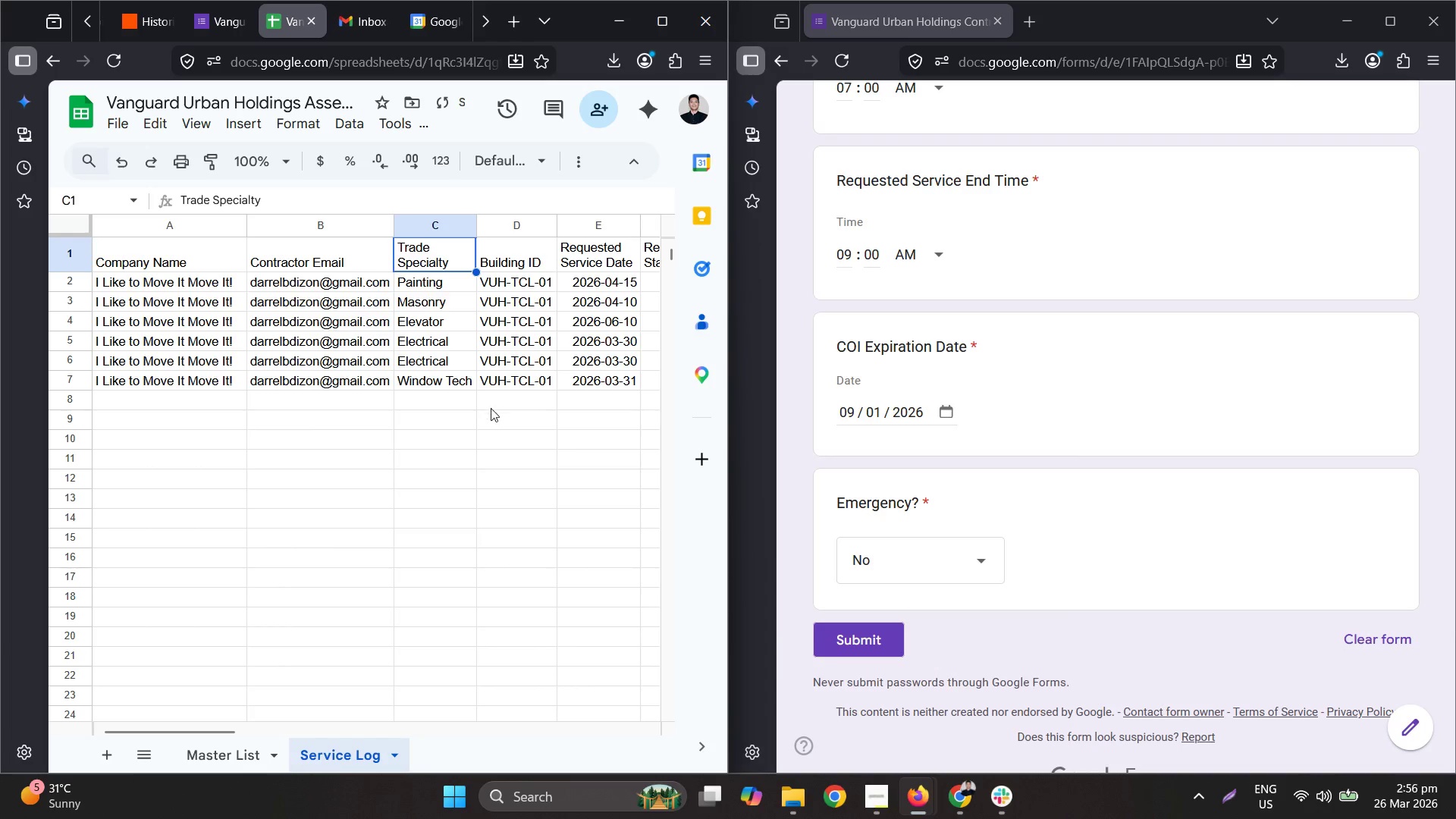 
left_click_drag(start_coordinate=[485, 409], to_coordinate=[174, 398])
 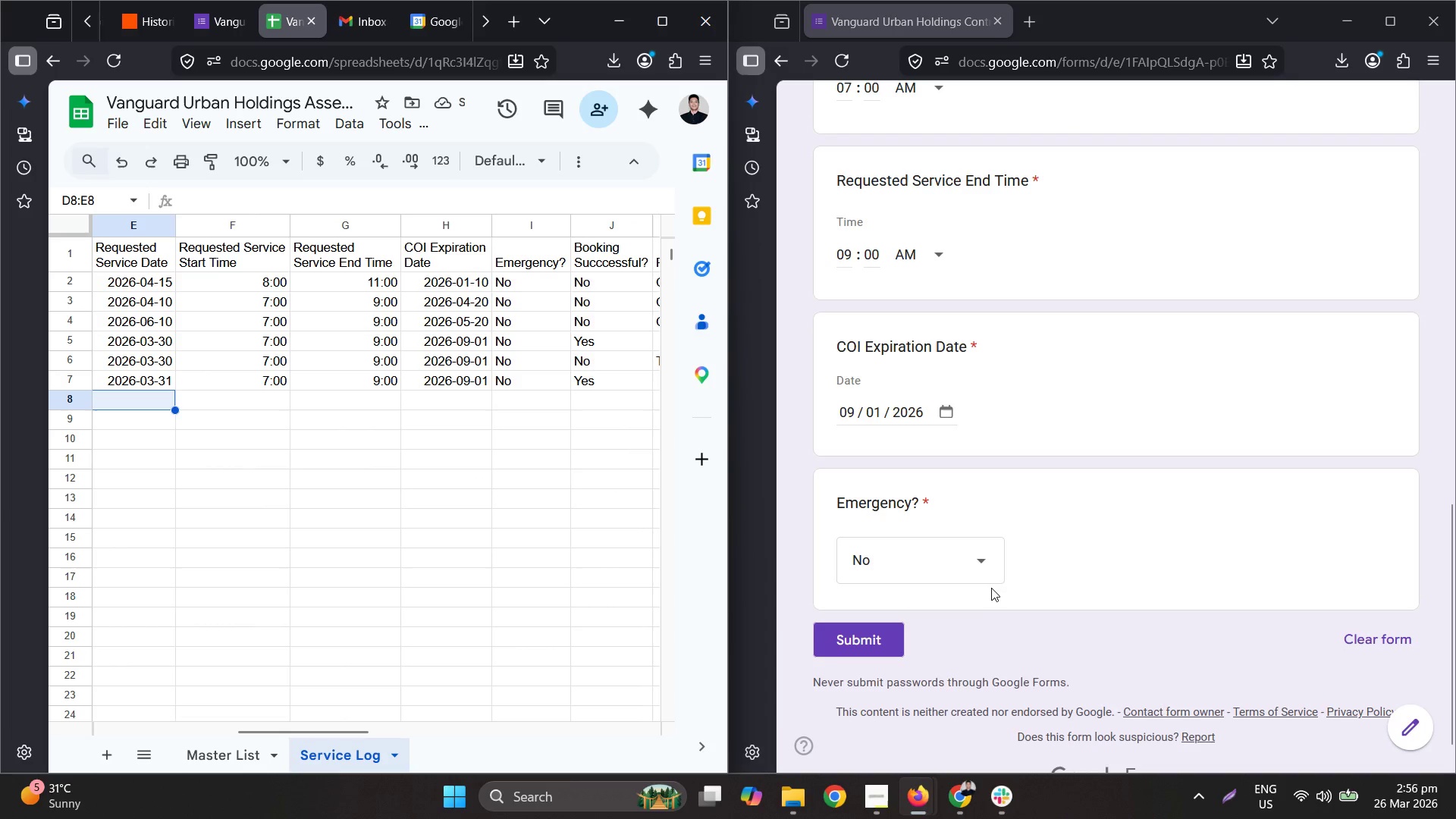 
scroll: coordinate [1003, 564], scroll_direction: down, amount: 1.0
 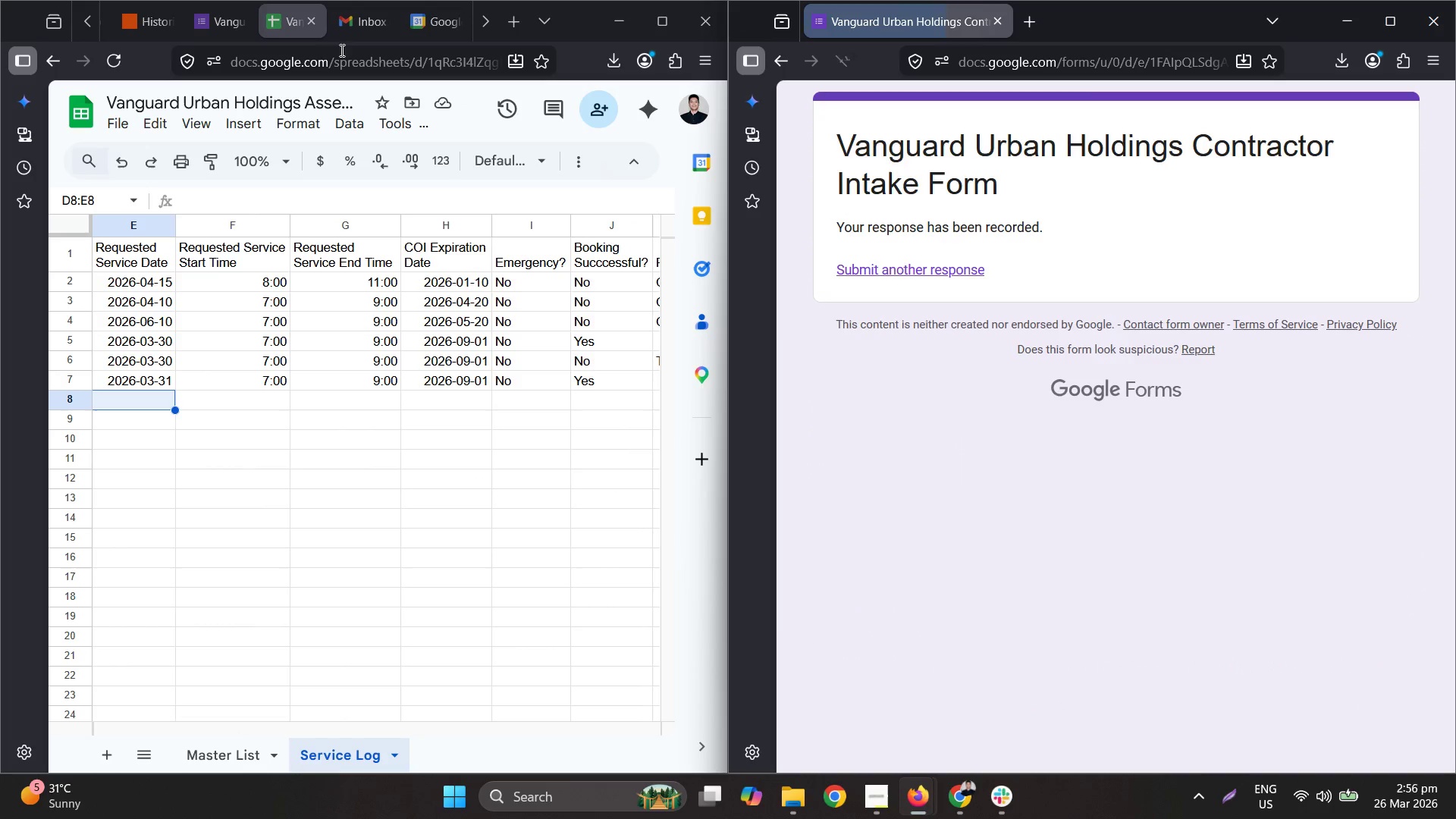 
left_click([212, 26])
 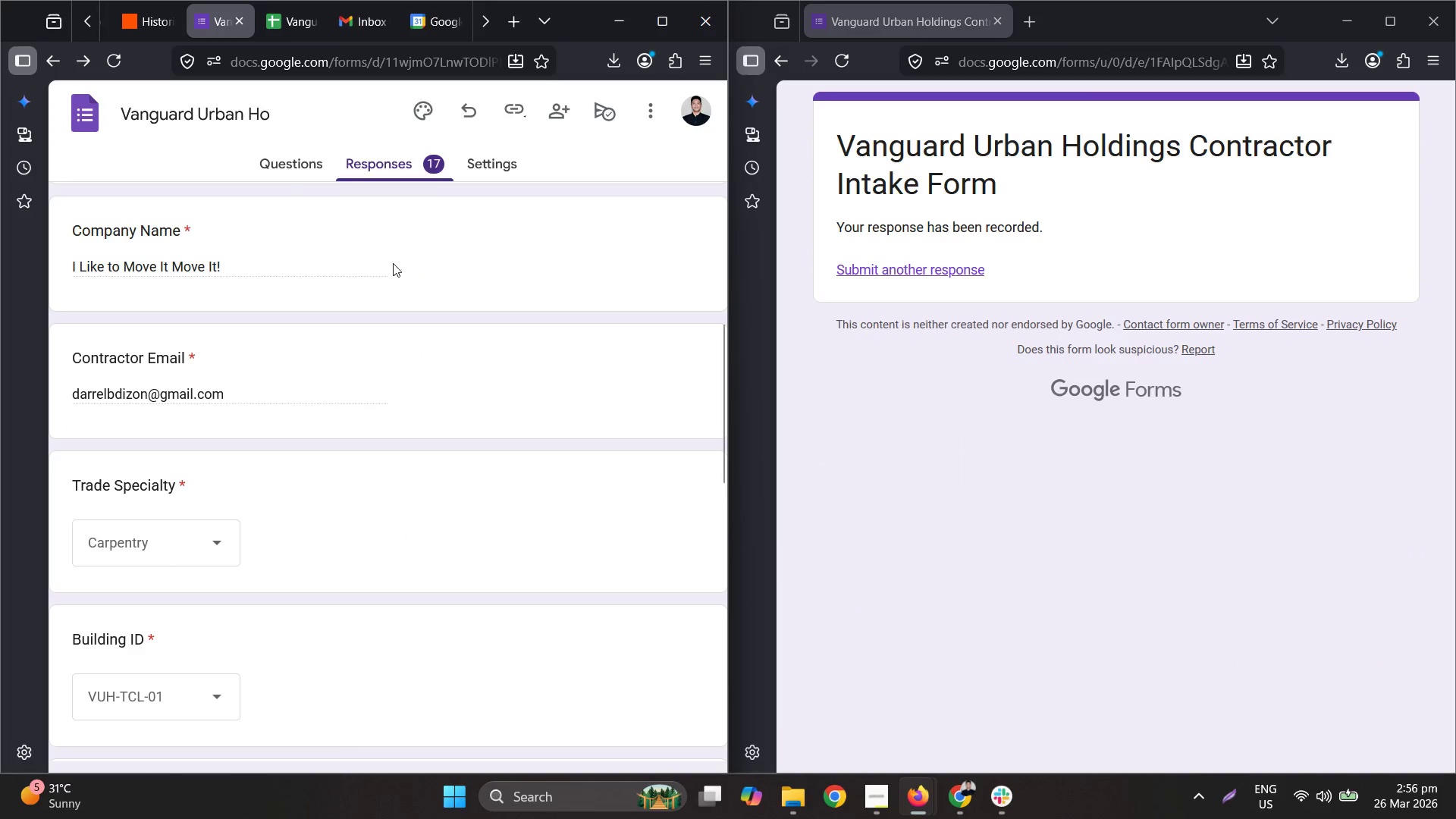 
scroll: coordinate [524, 344], scroll_direction: up, amount: 8.0
 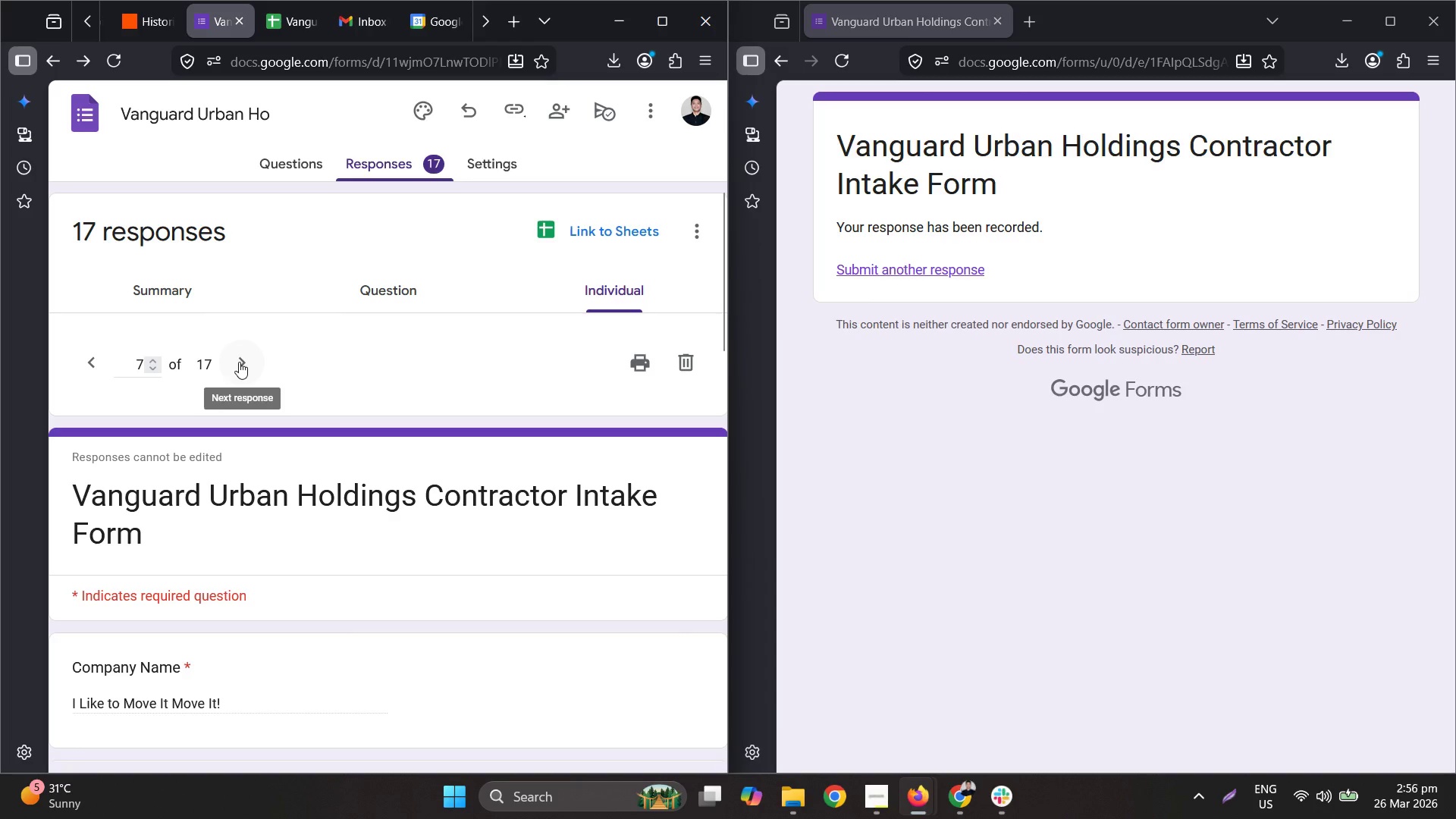 
scroll: coordinate [504, 411], scroll_direction: down, amount: 4.0
 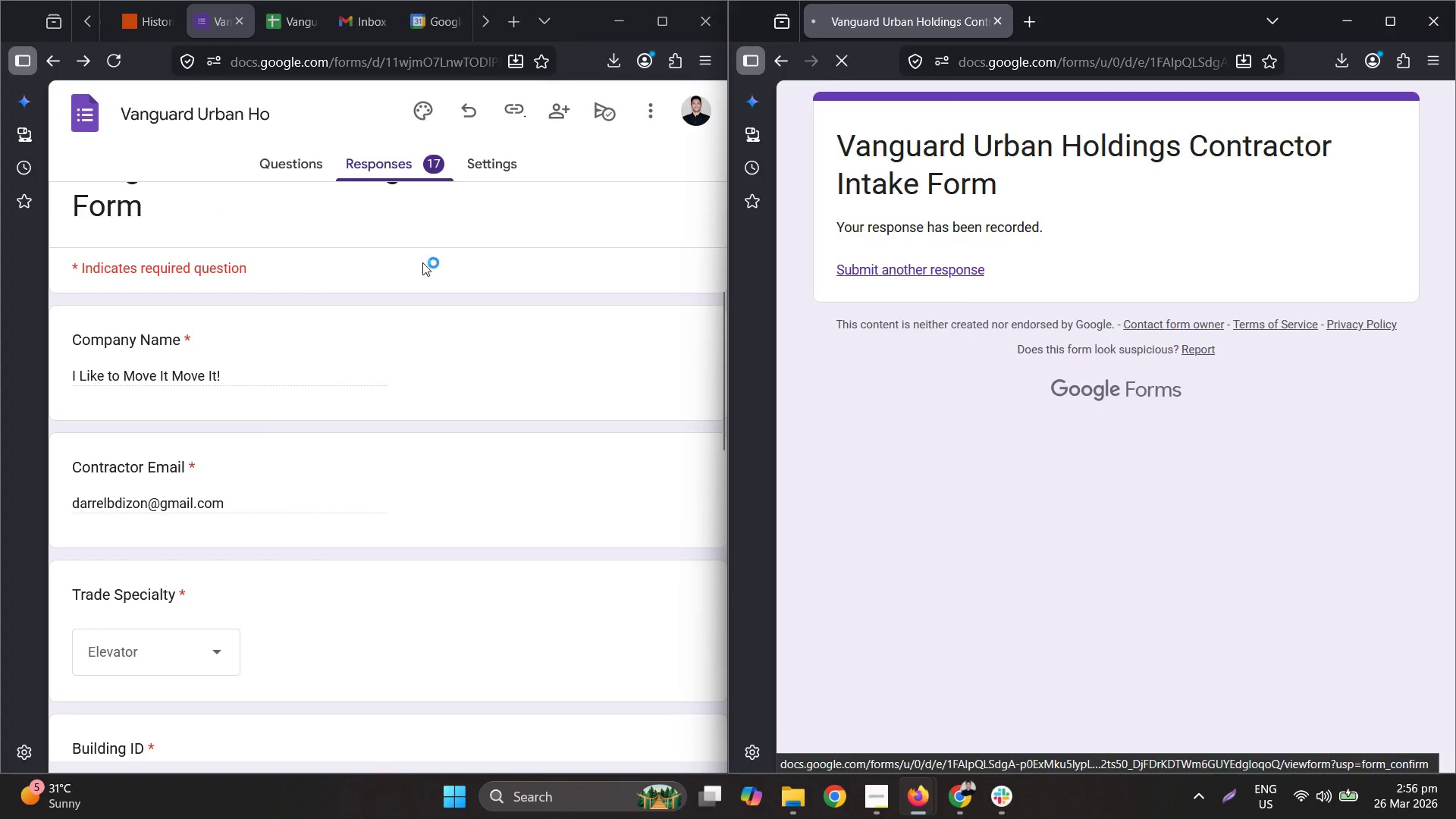 
double_click([205, 376])
 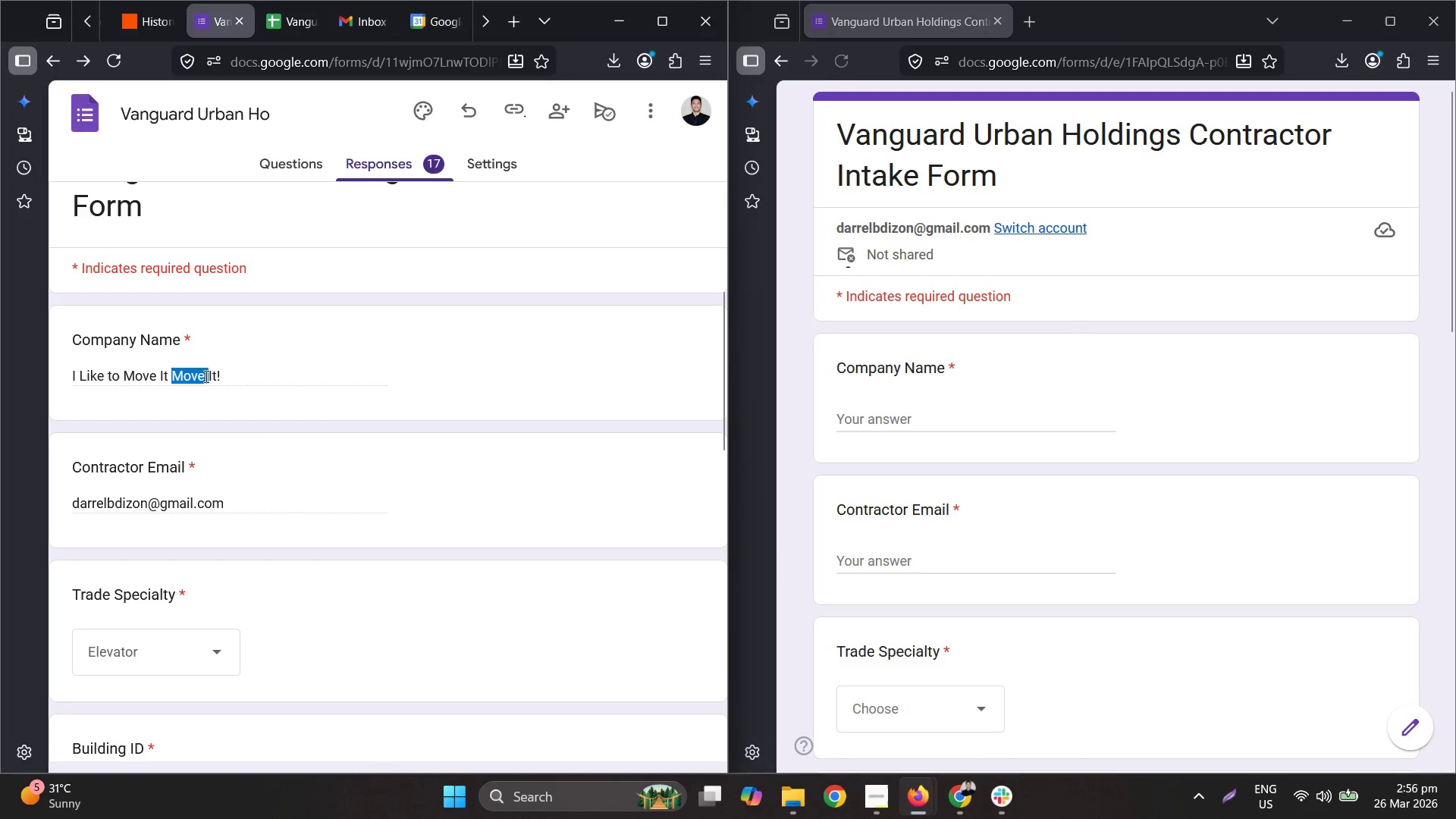 
triple_click([205, 376])
 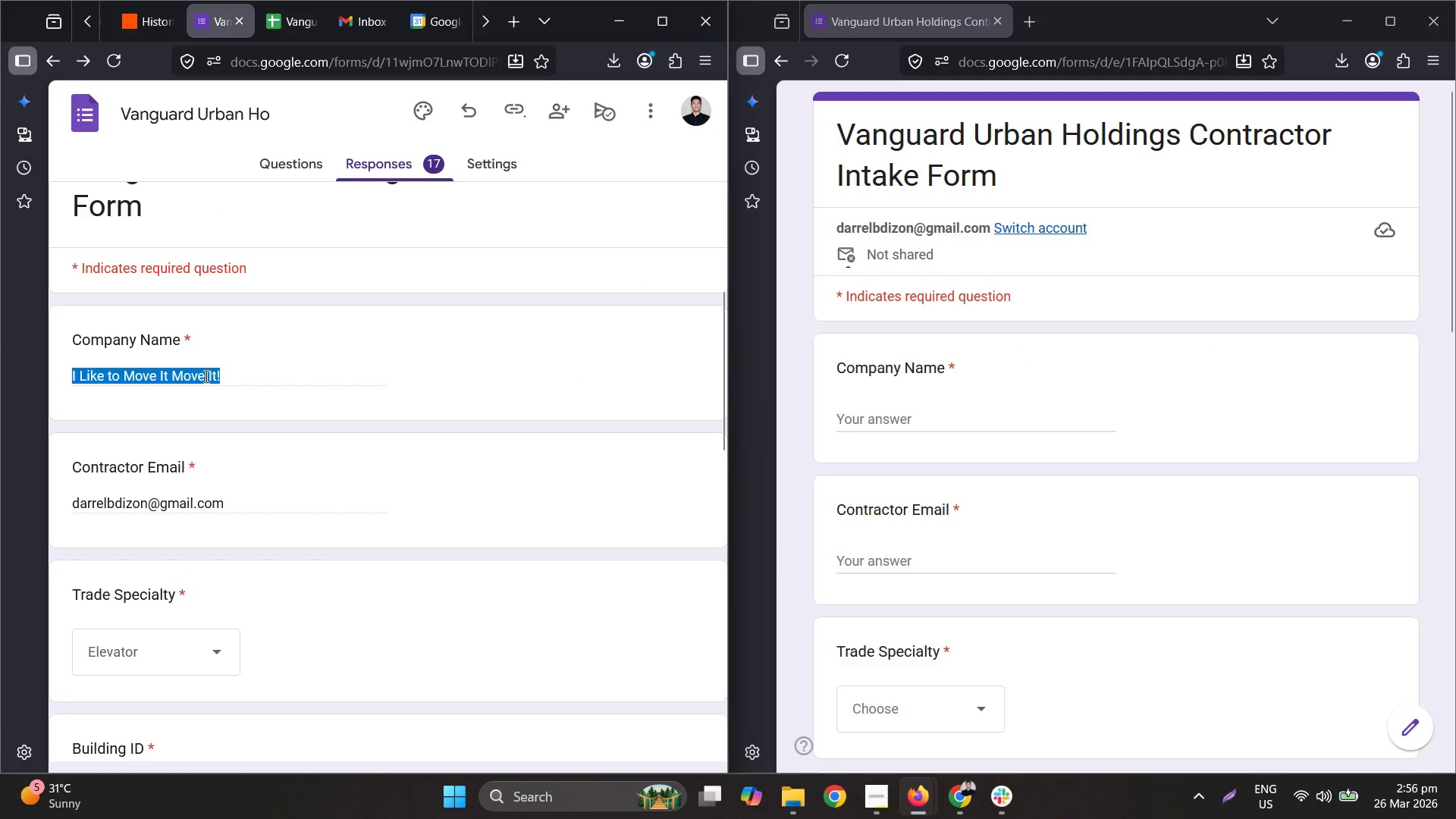 
key(Control+ControlLeft)
 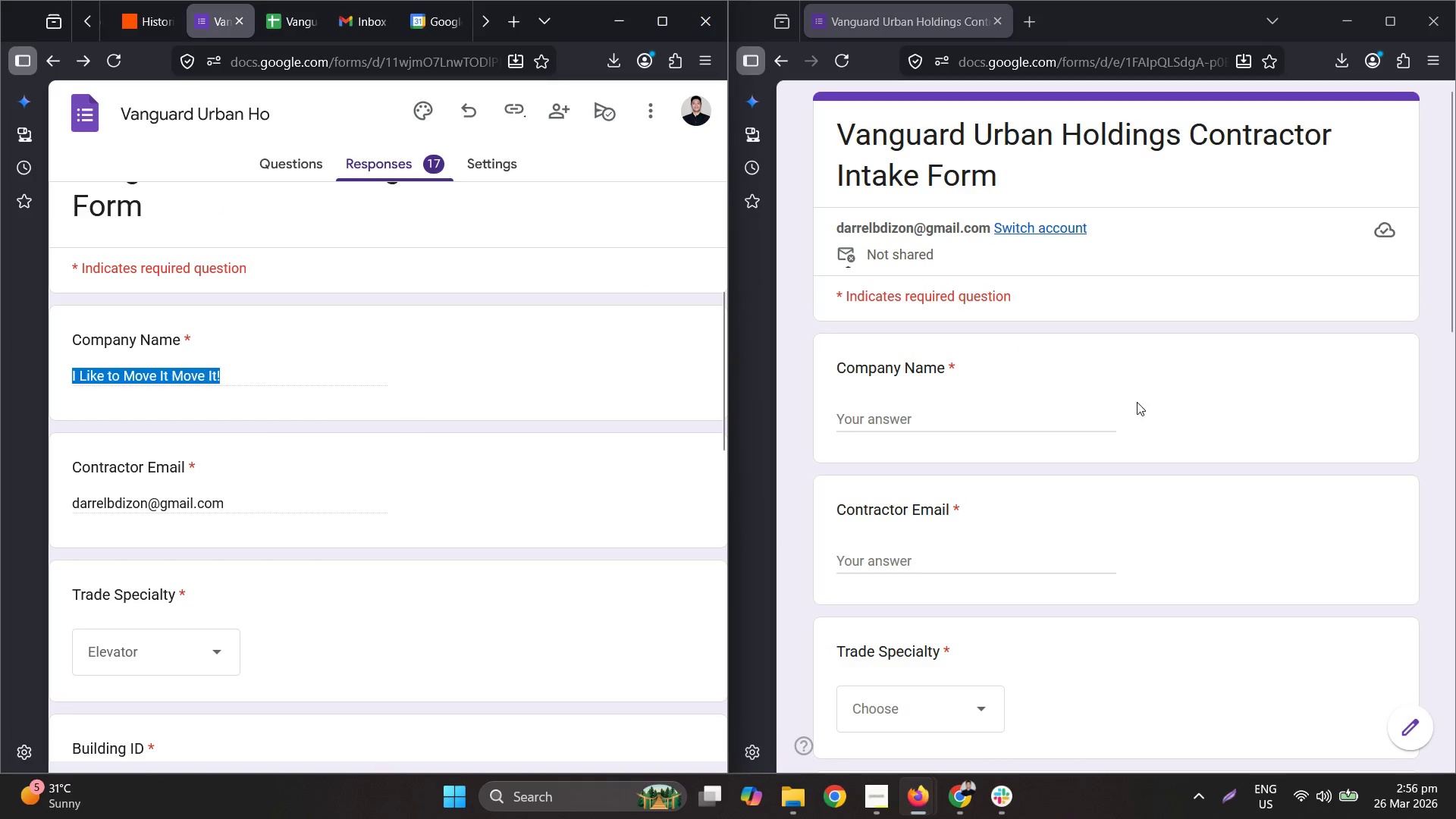 
key(Control+C)
 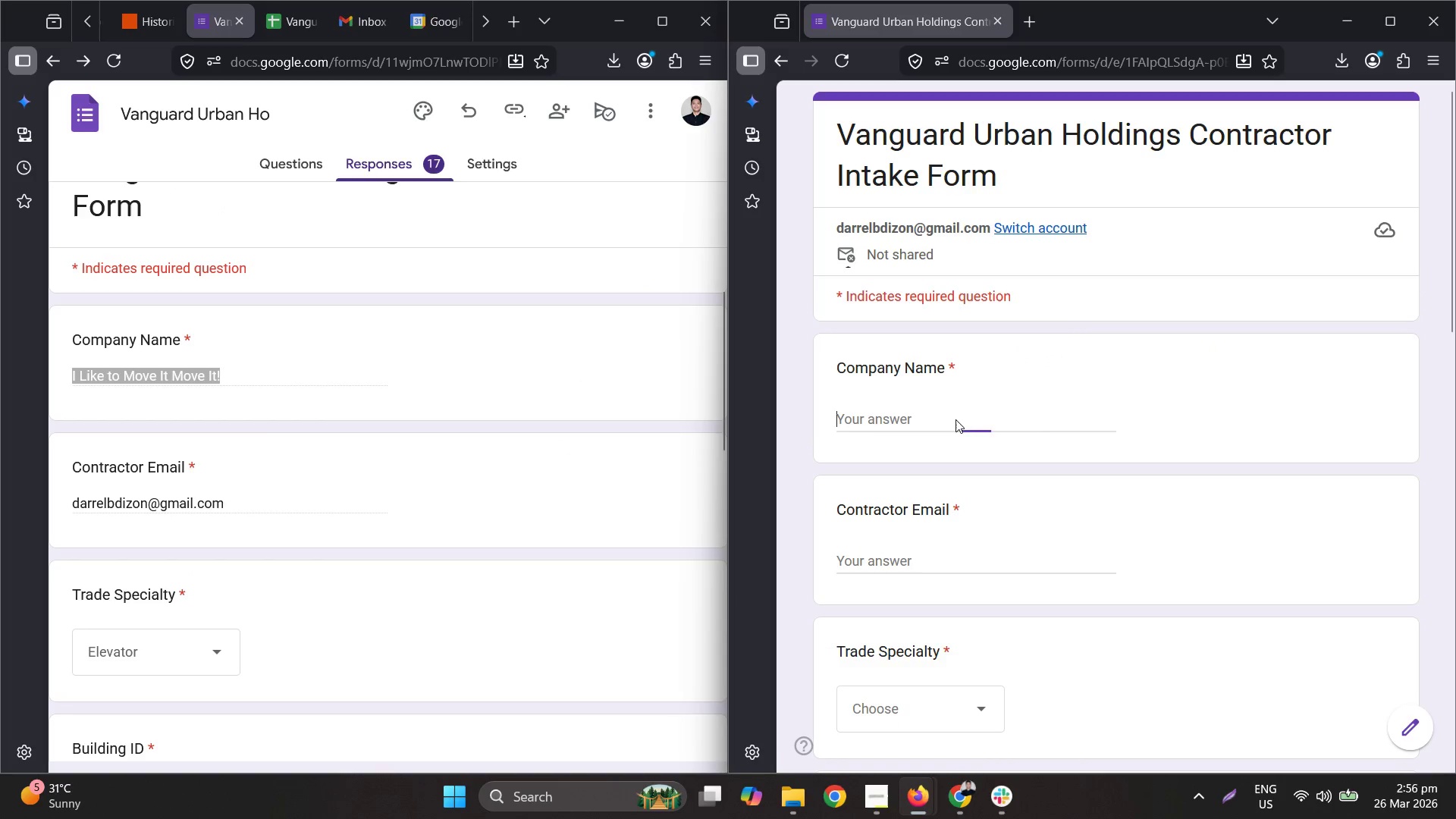 
key(Control+ControlLeft)
 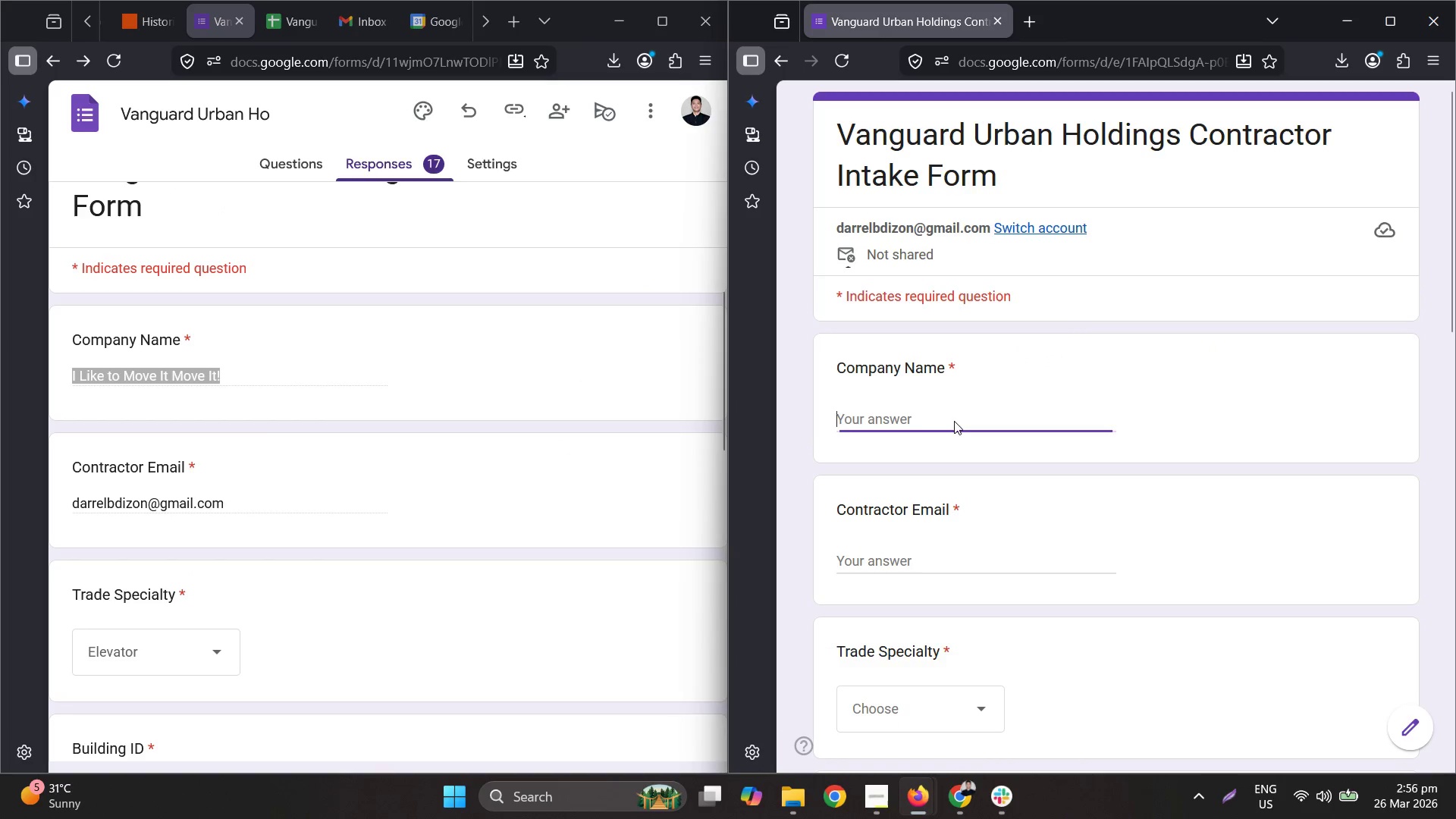 
key(Control+V)
 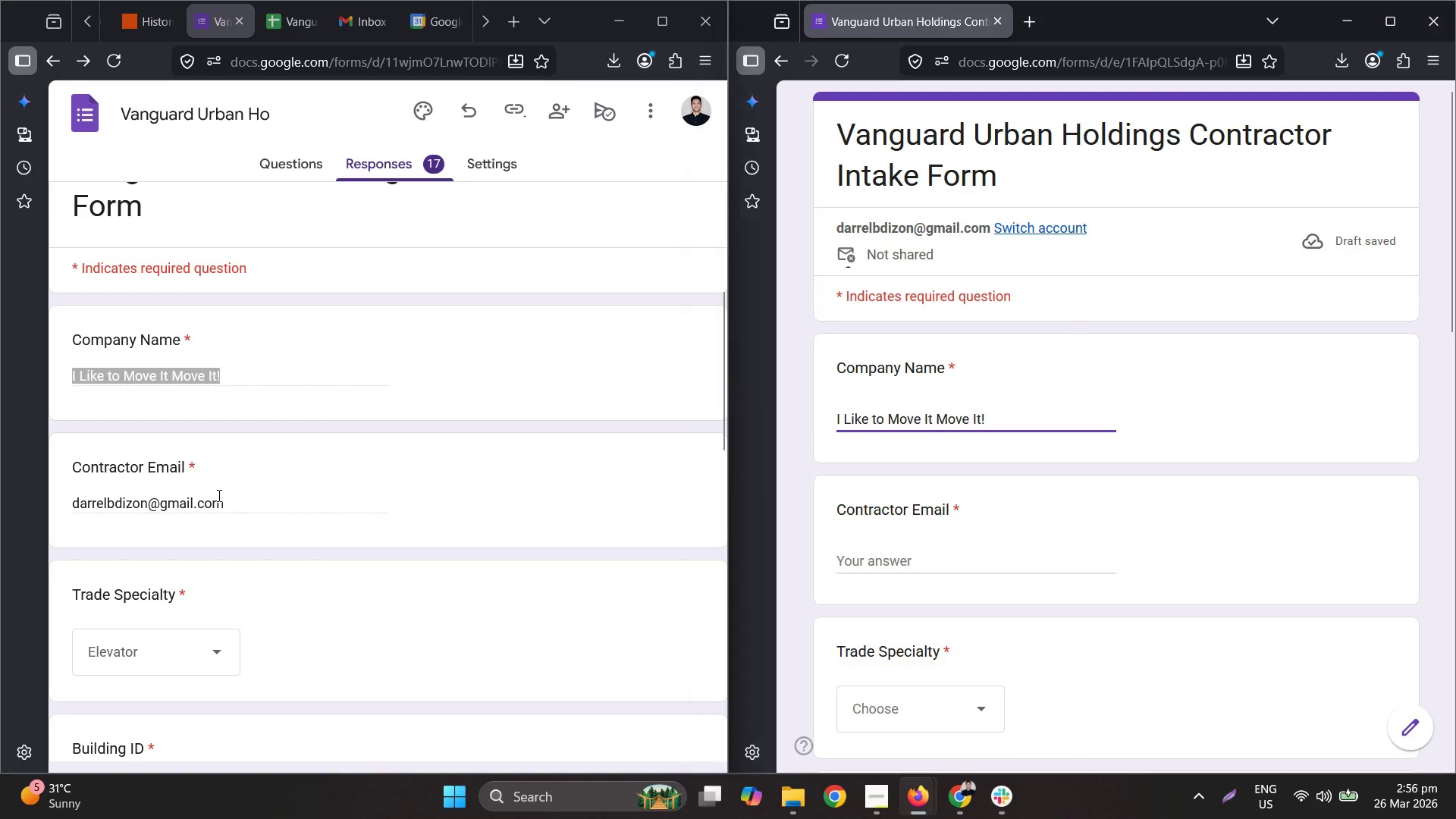 
double_click([218, 495])
 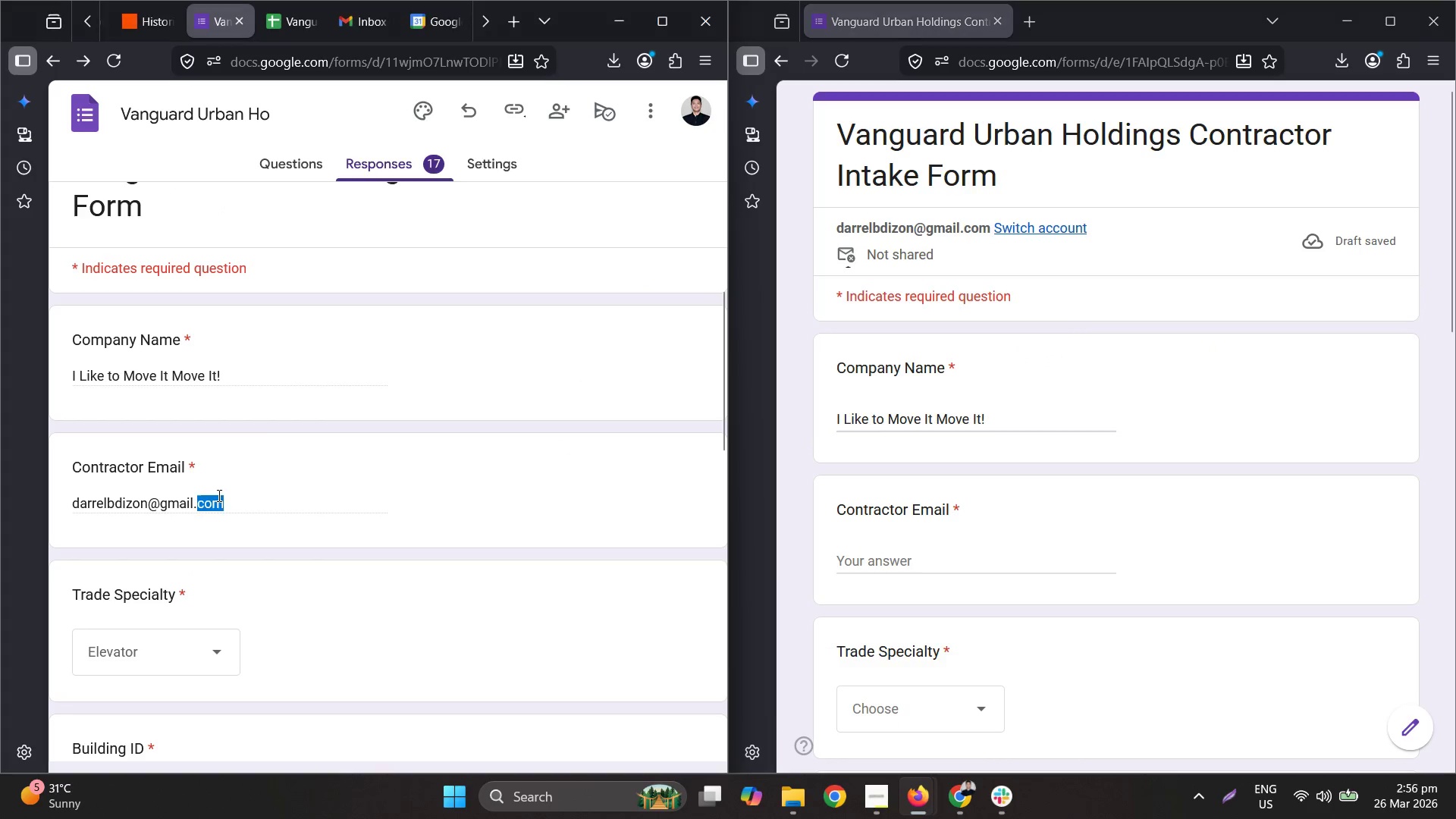 
triple_click([218, 495])
 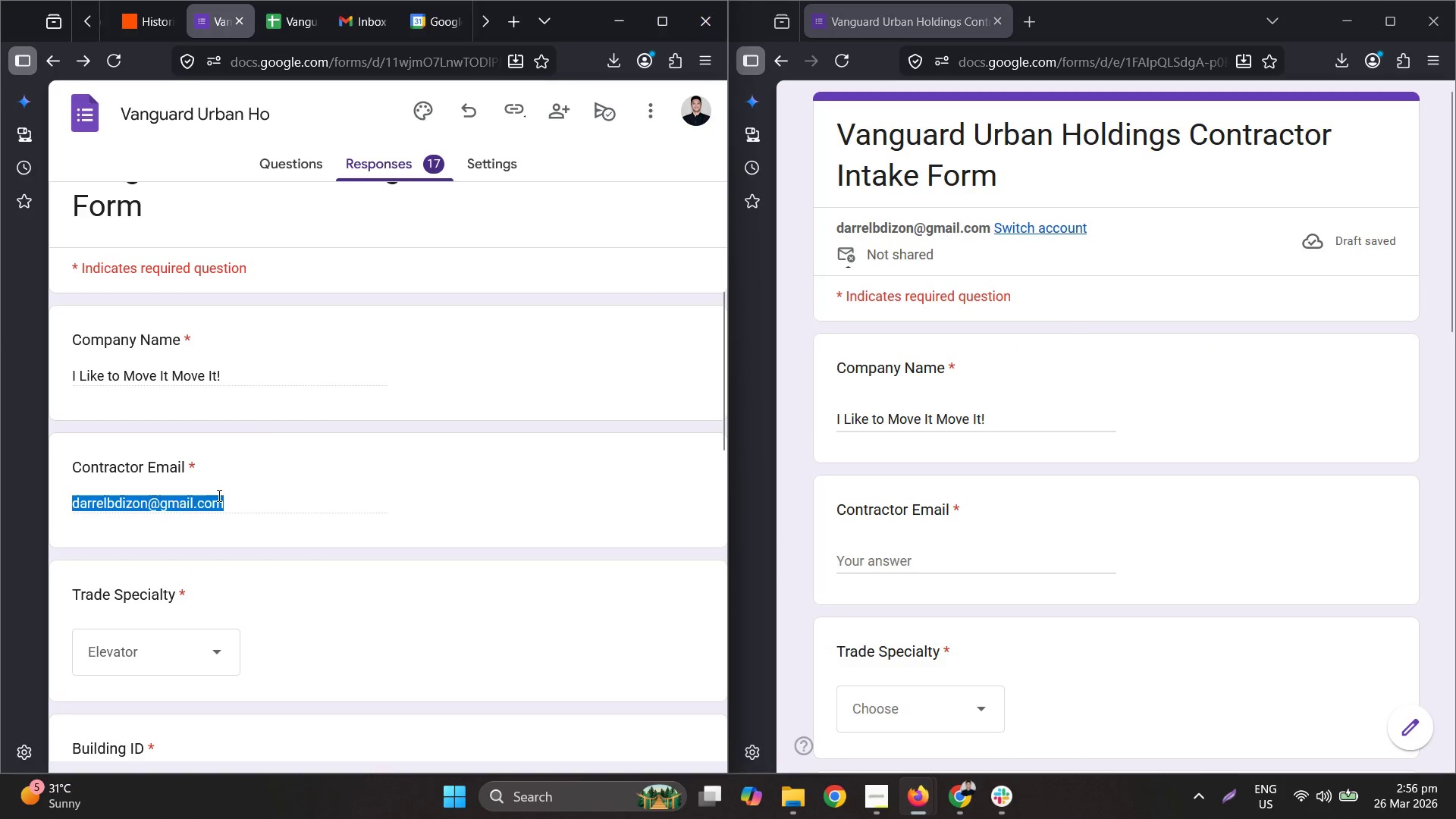 
key(Control+ControlLeft)
 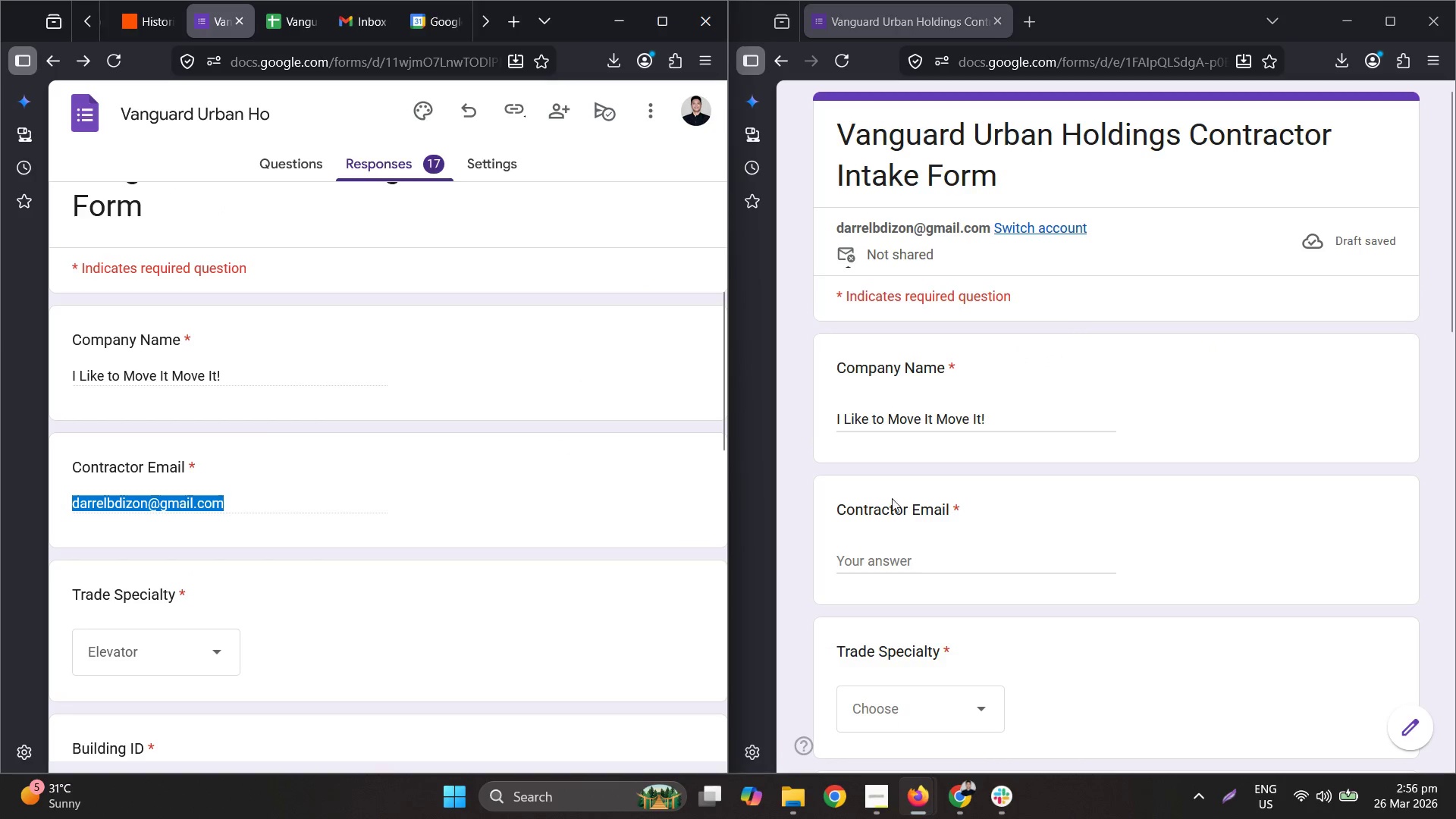 
key(Control+C)
 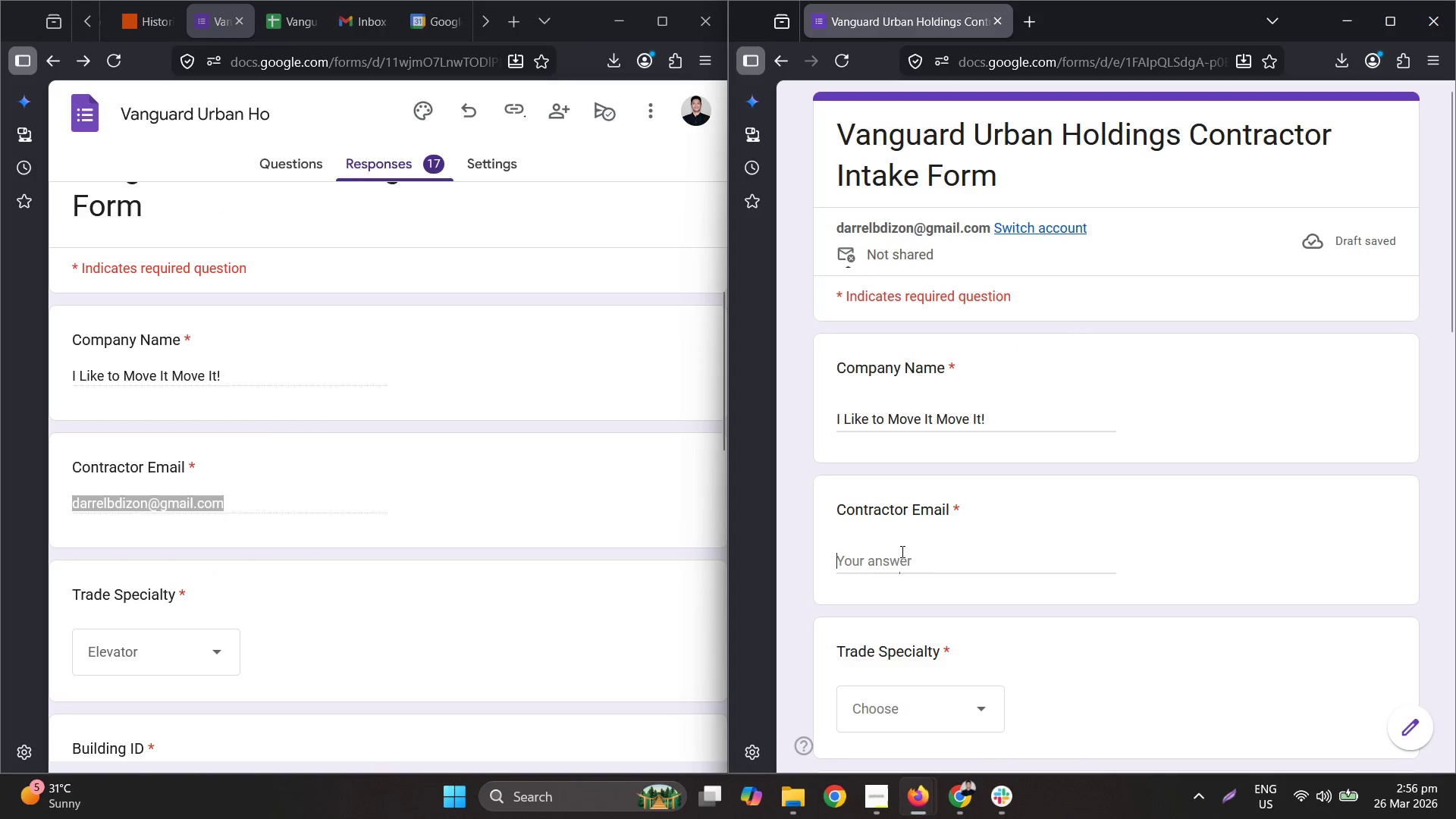 
key(Control+ControlLeft)
 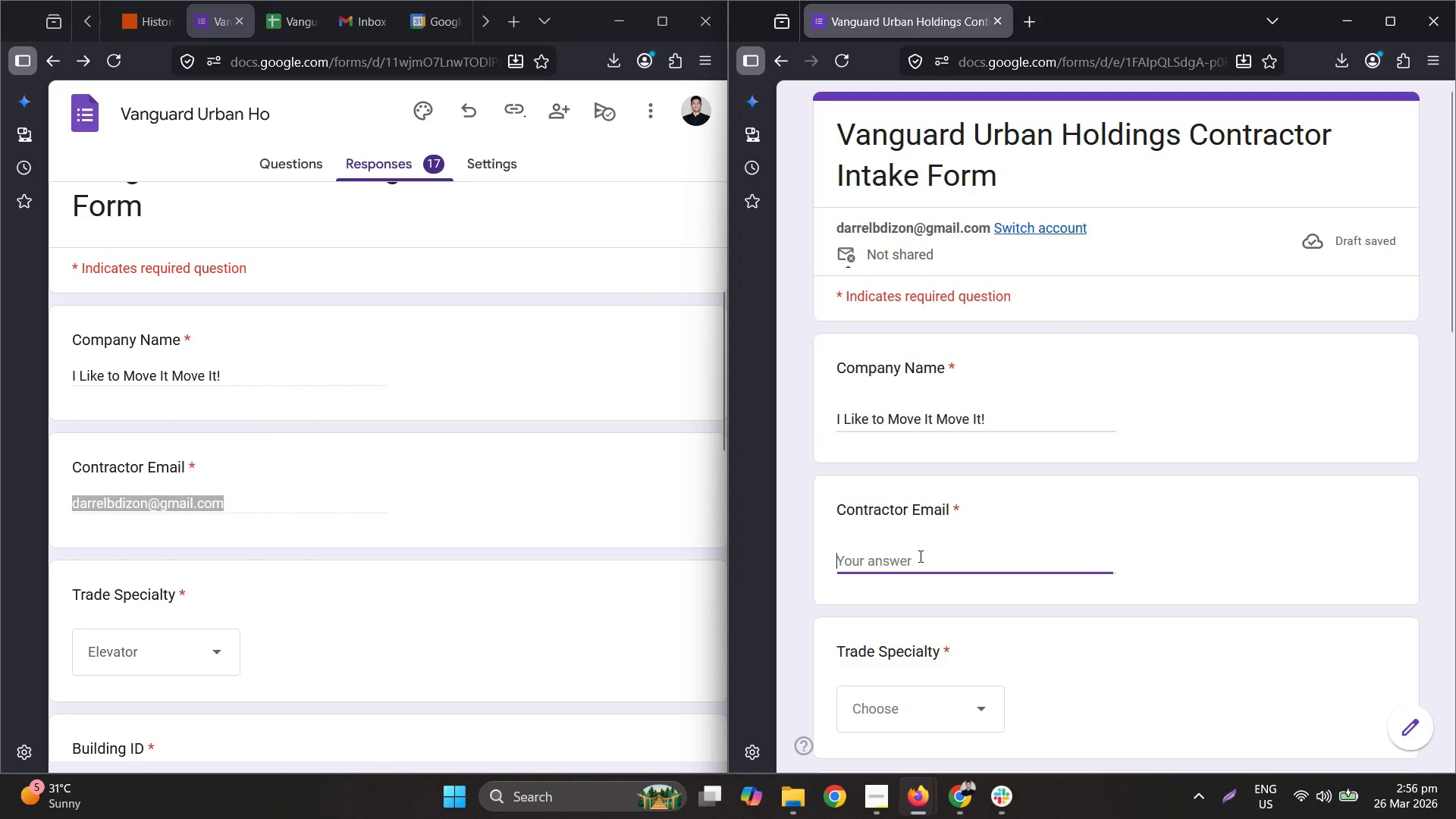 
key(Control+V)
 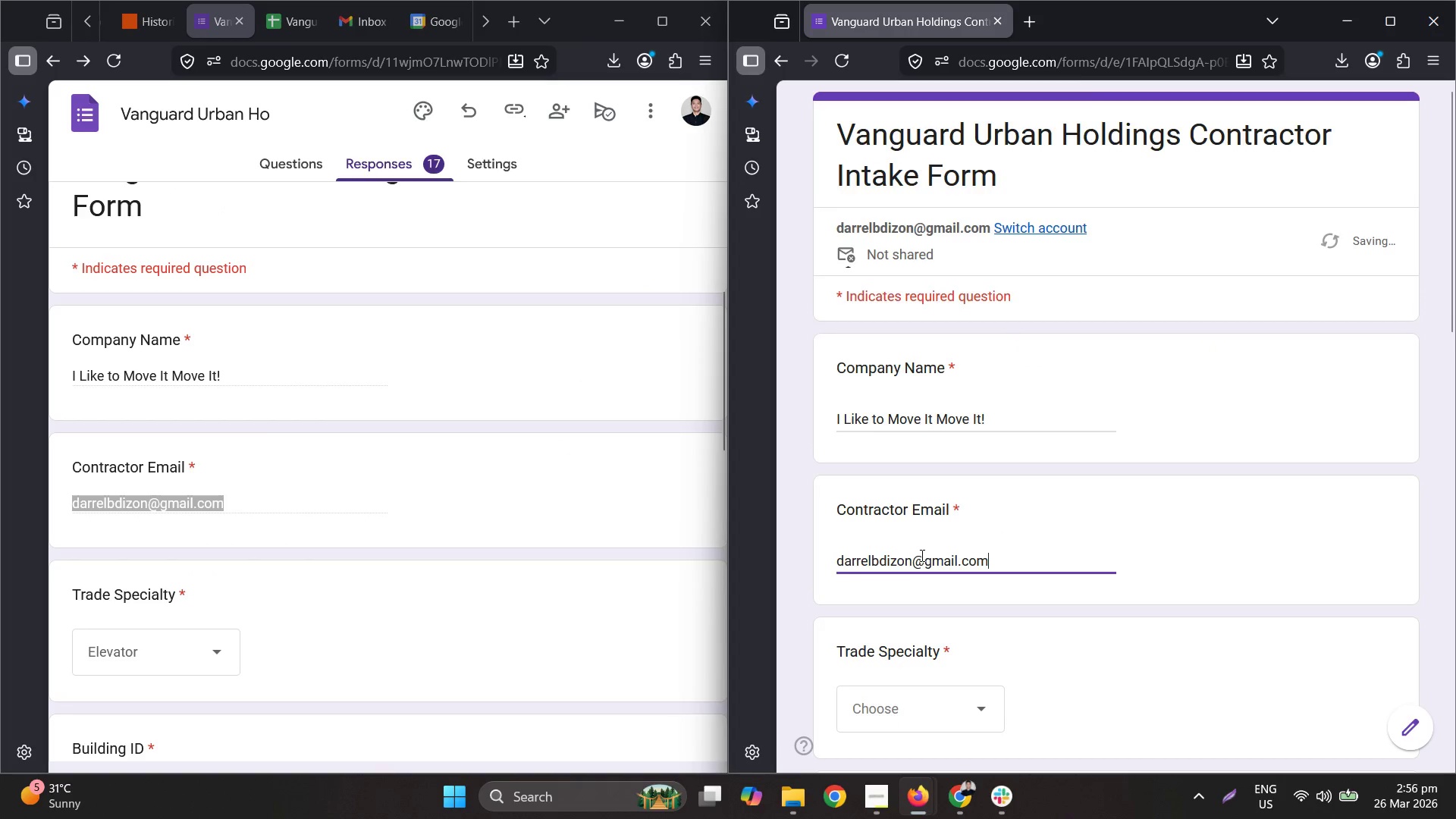 
scroll: coordinate [376, 526], scroll_direction: down, amount: 5.0
 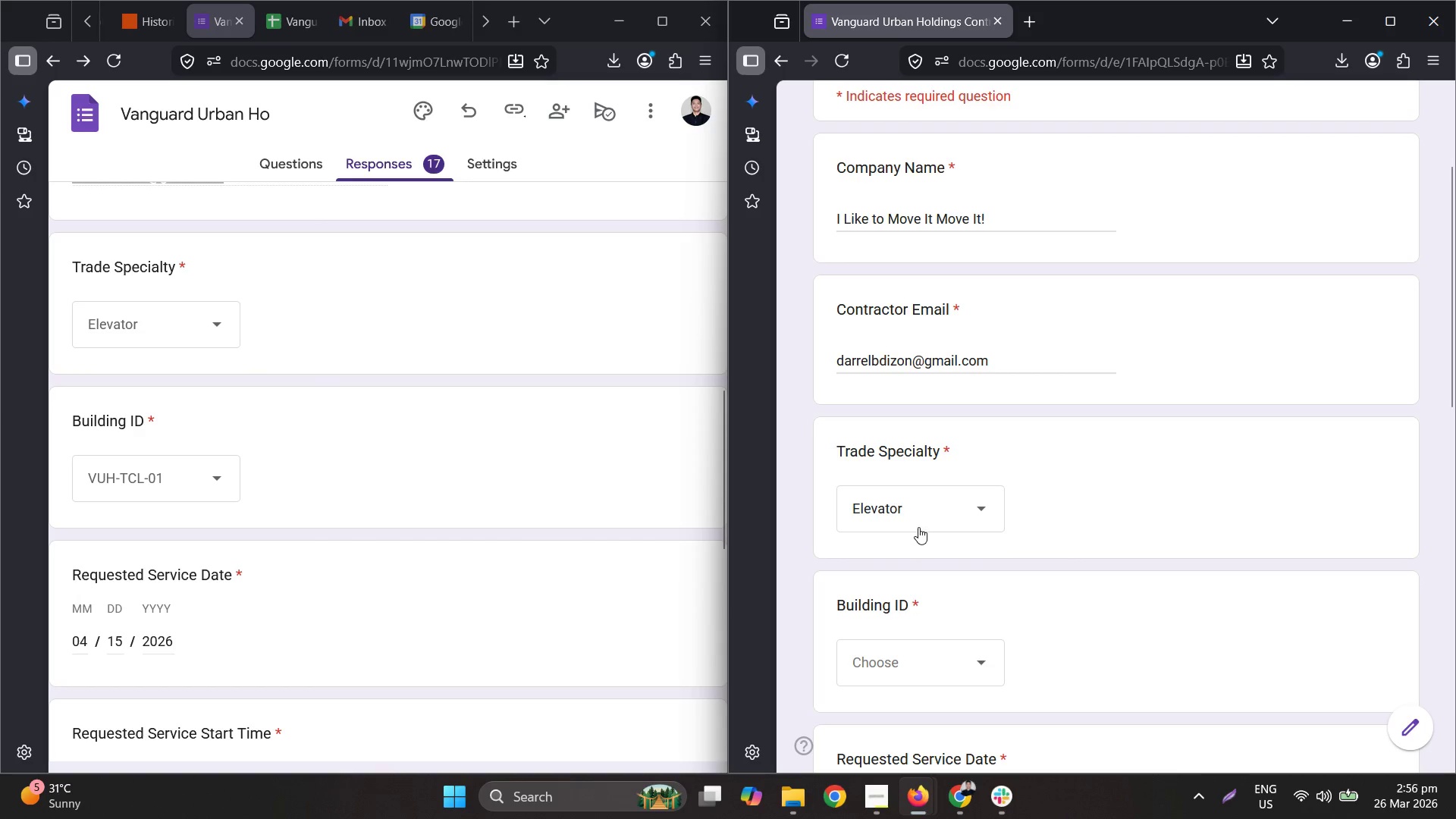 
left_click([1335, 551])
 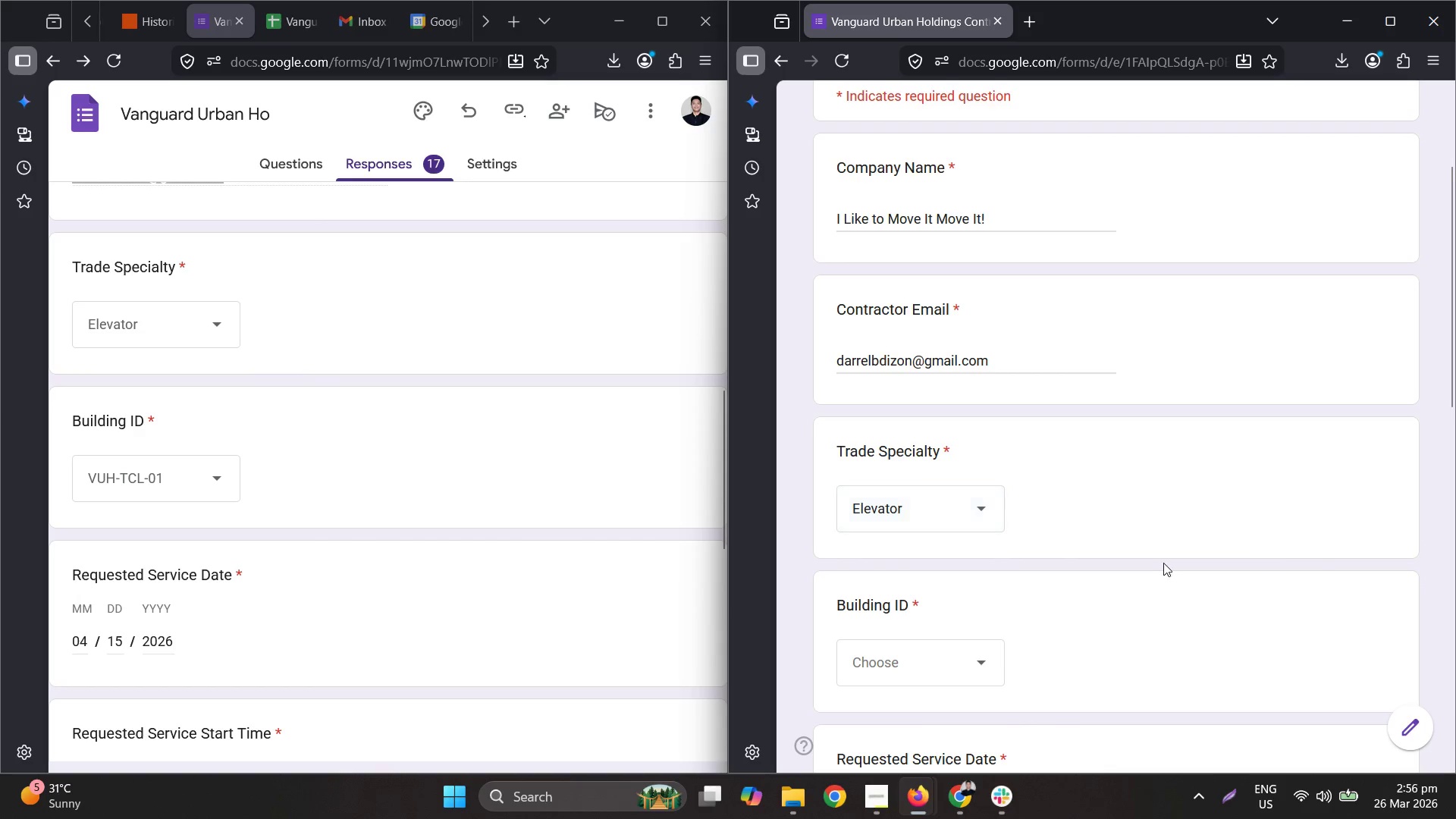 
scroll: coordinate [628, 494], scroll_direction: down, amount: 7.0
 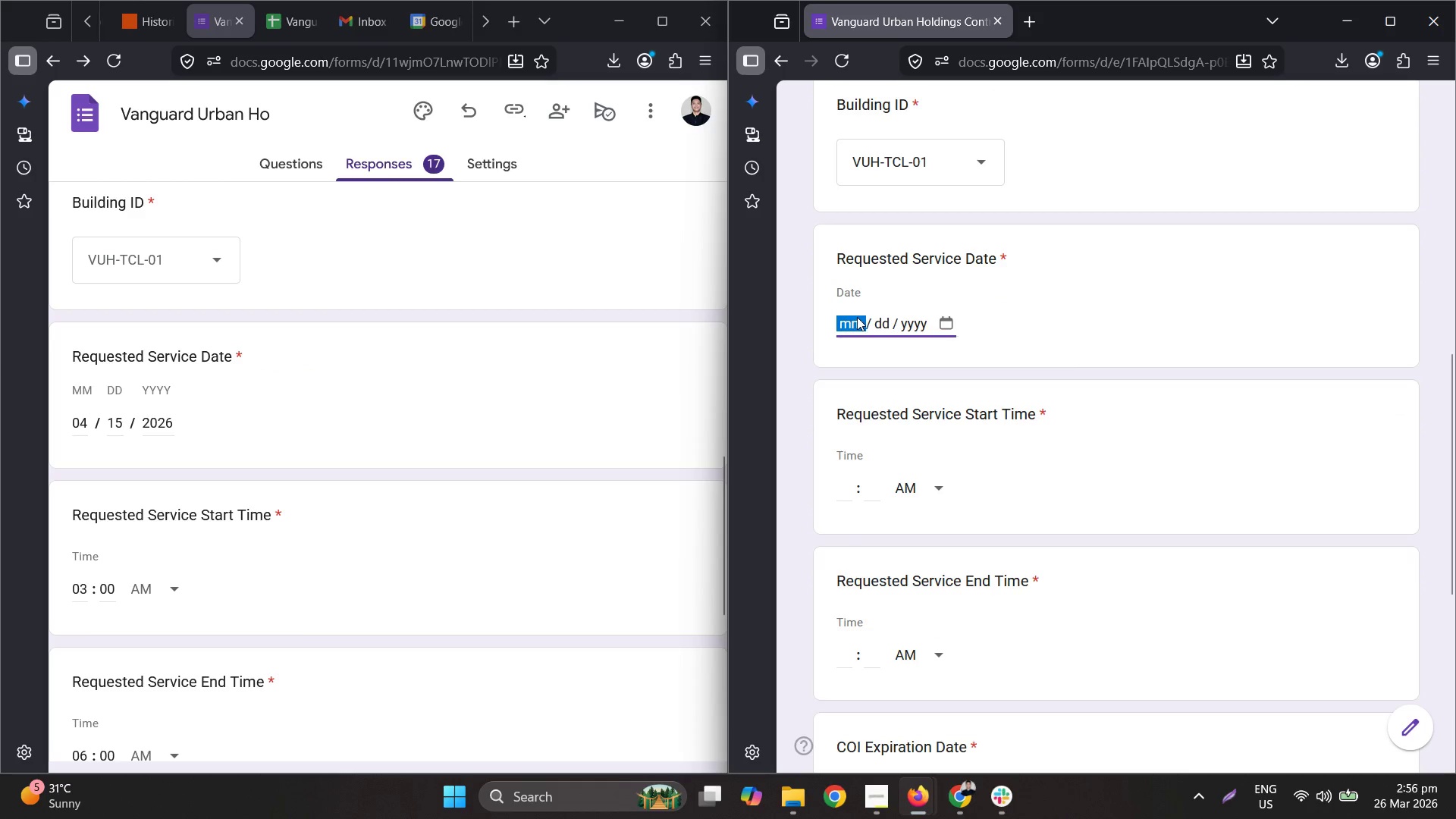 
key(Numpad0)
 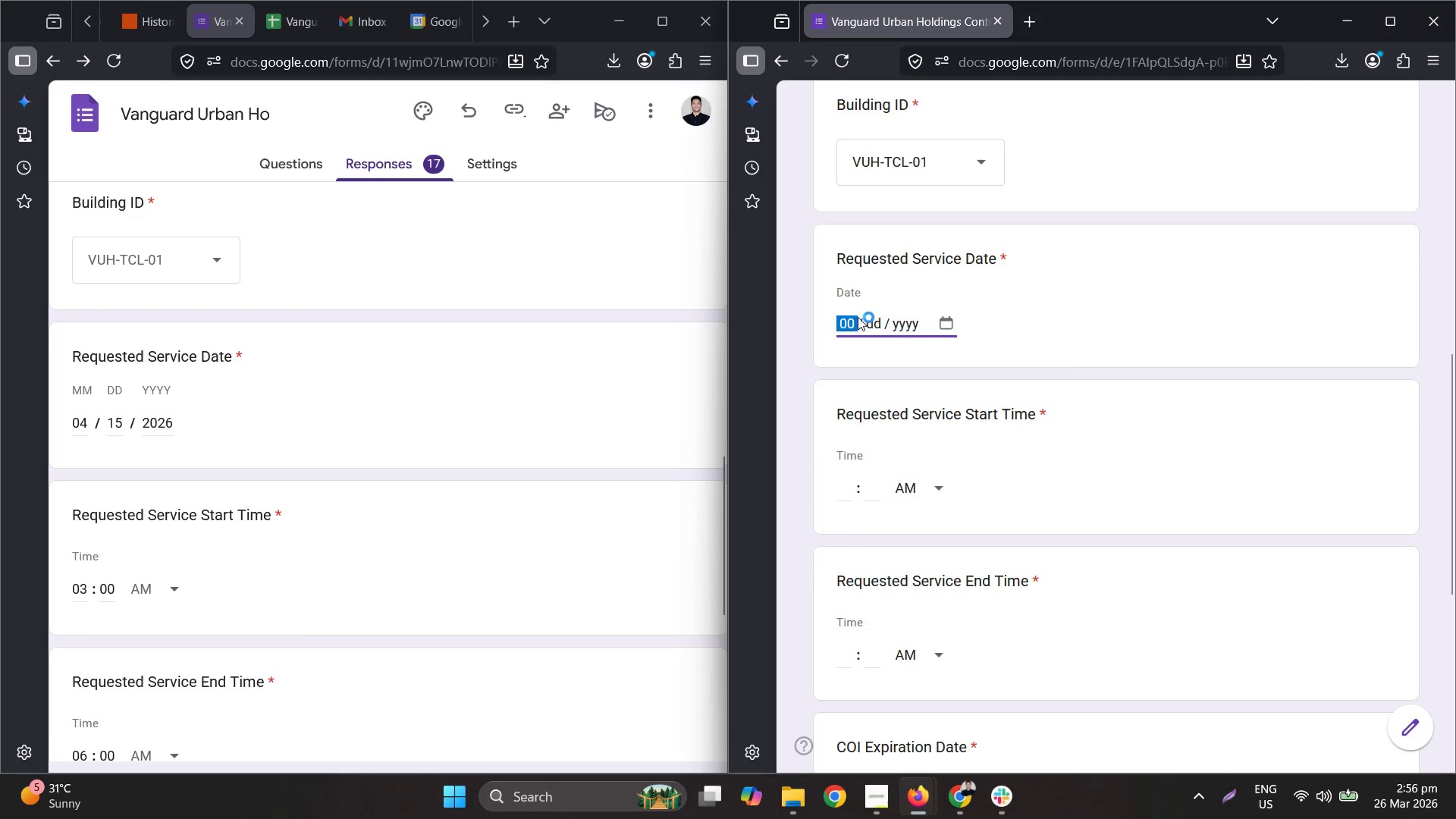 
key(Numpad4)
 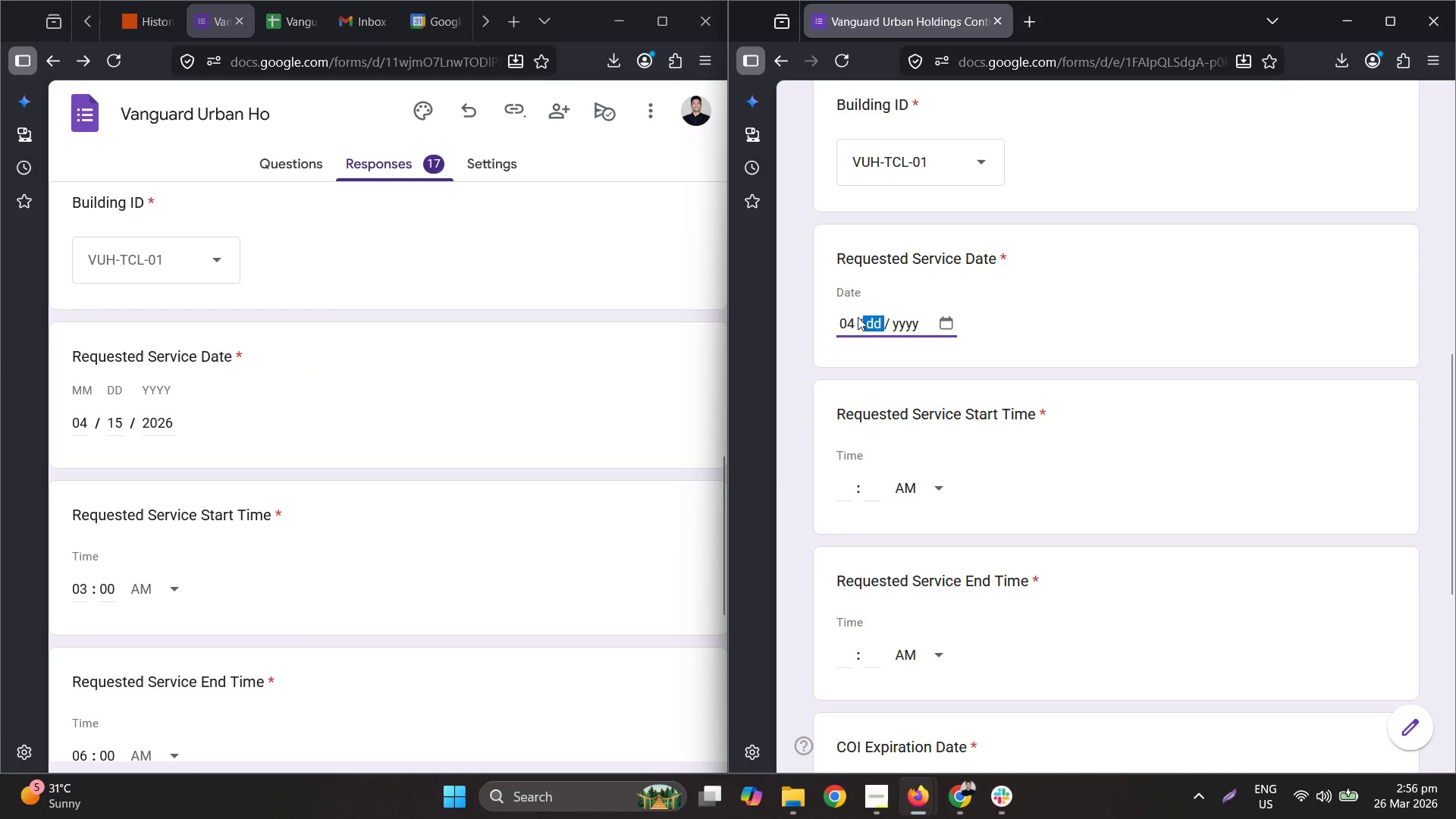 
key(Numpad1)
 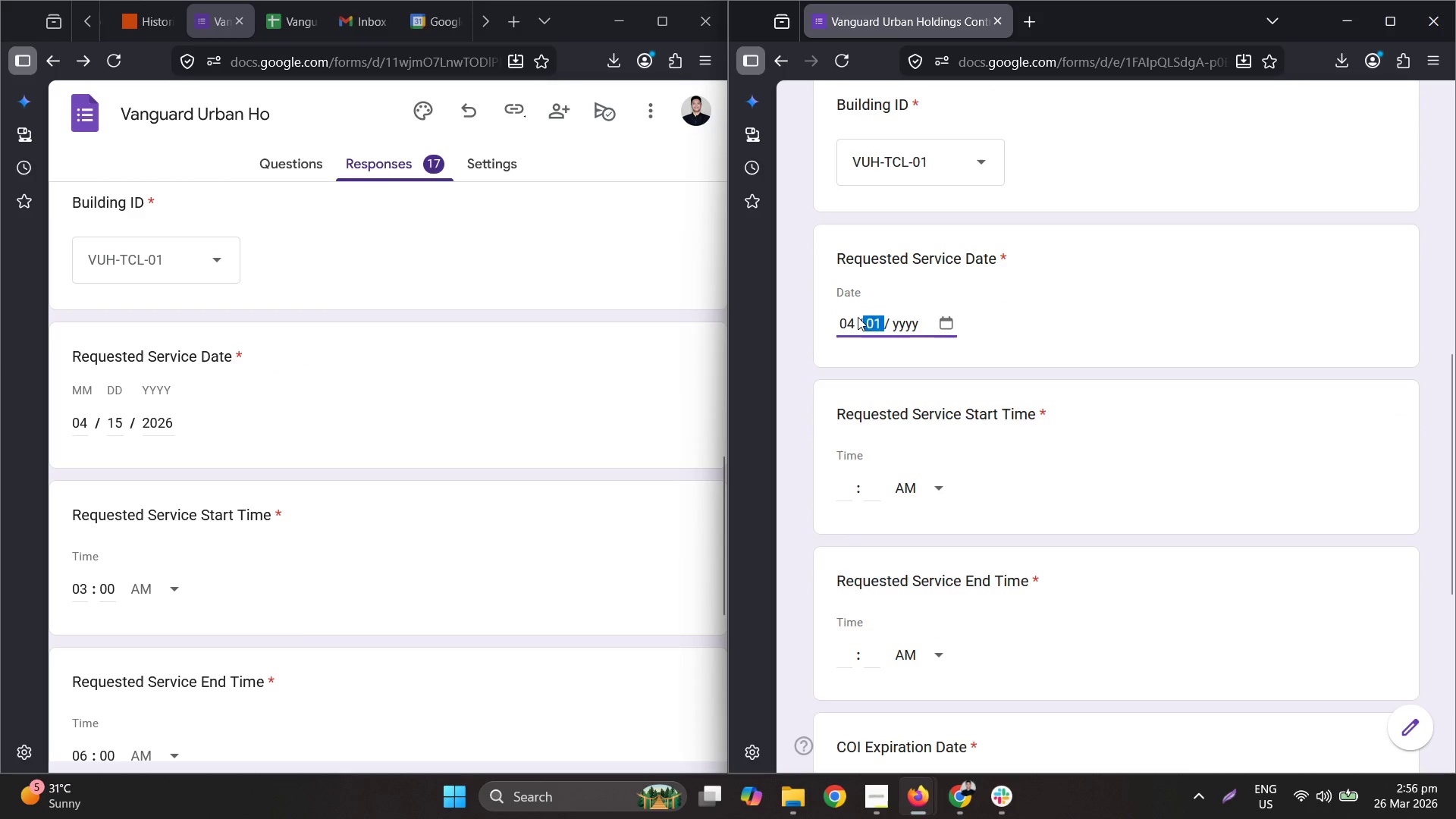 
key(Numpad5)
 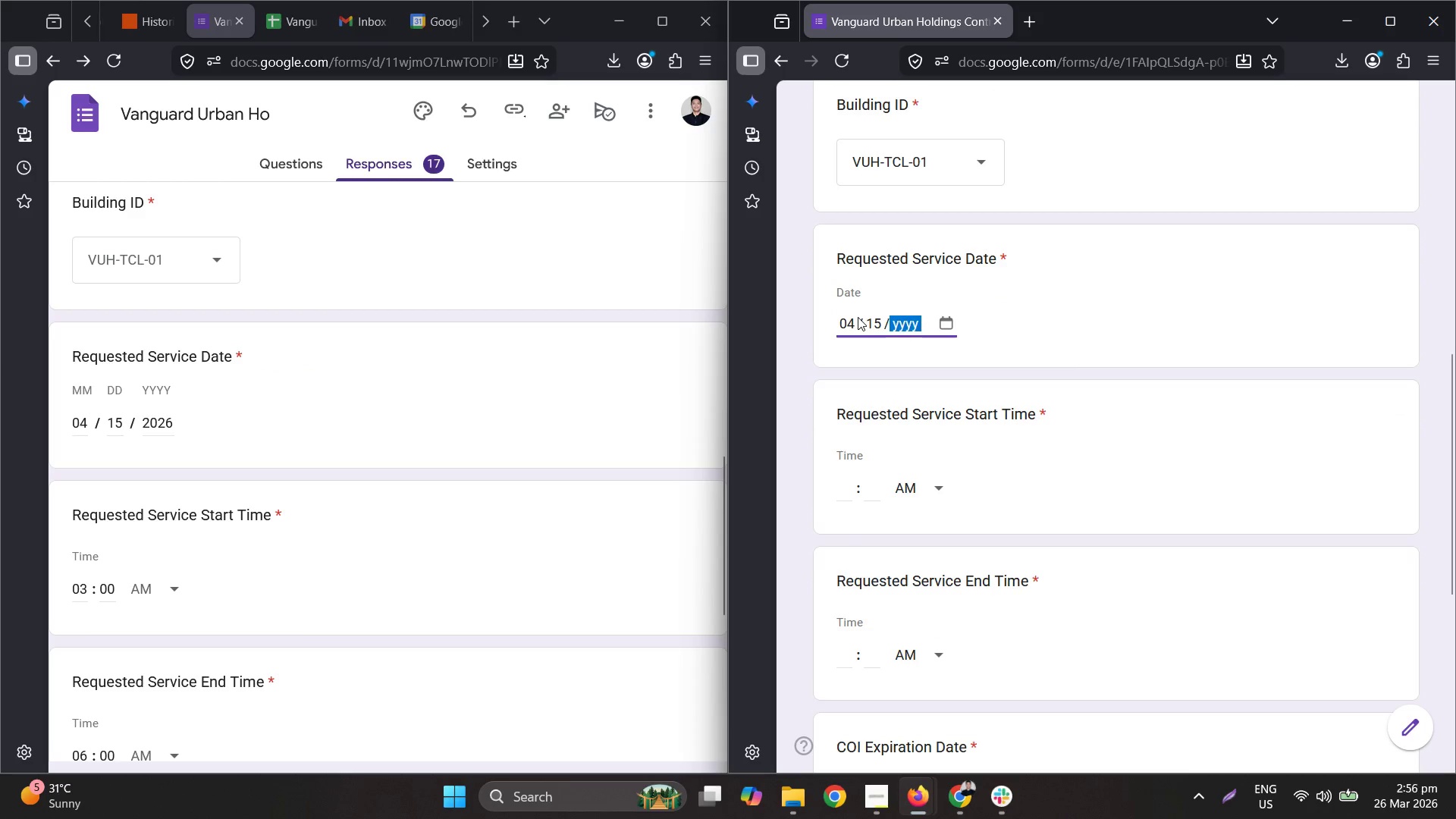 
key(Numpad2)
 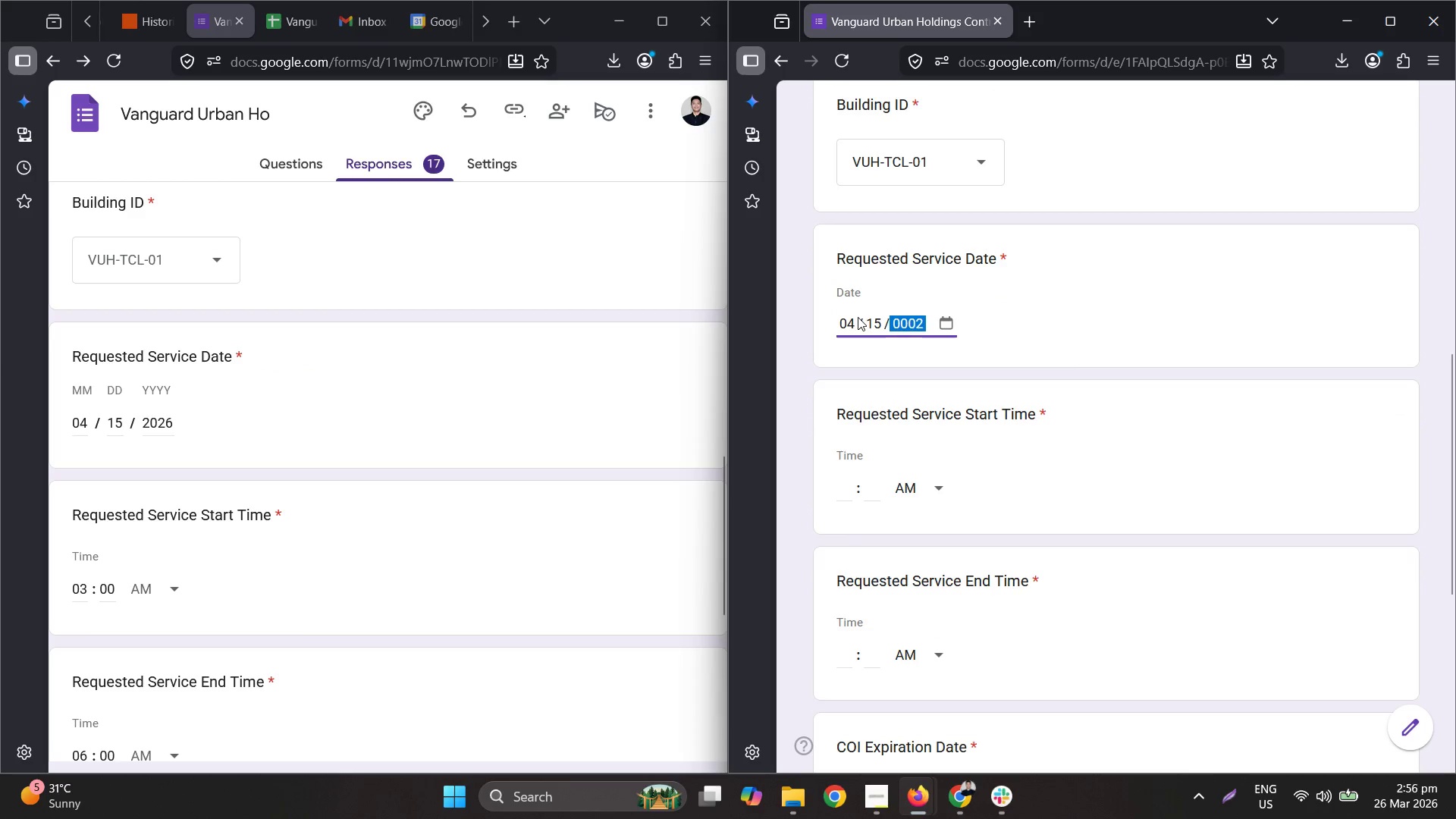 
key(Numpad0)
 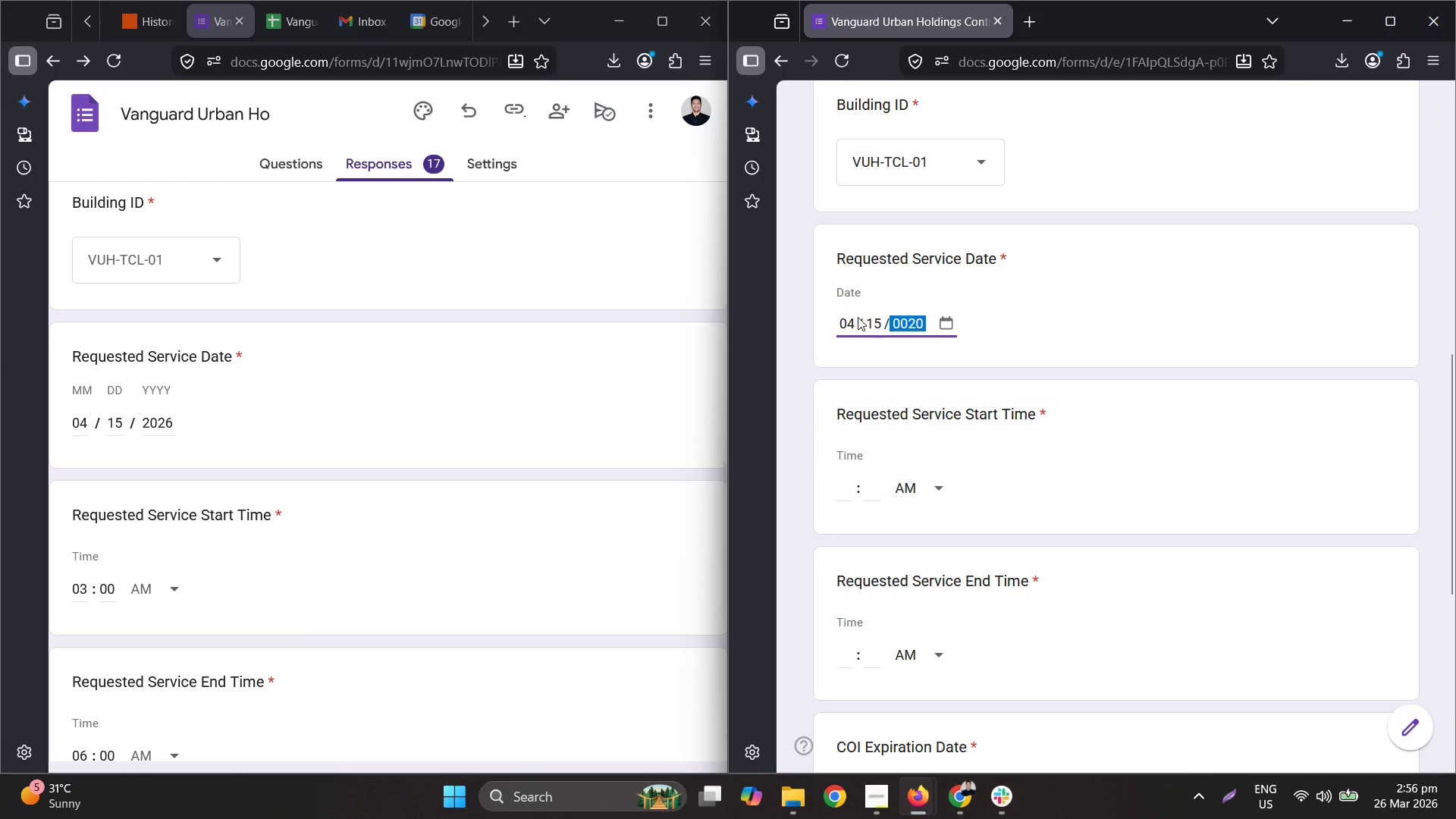 
key(Numpad2)
 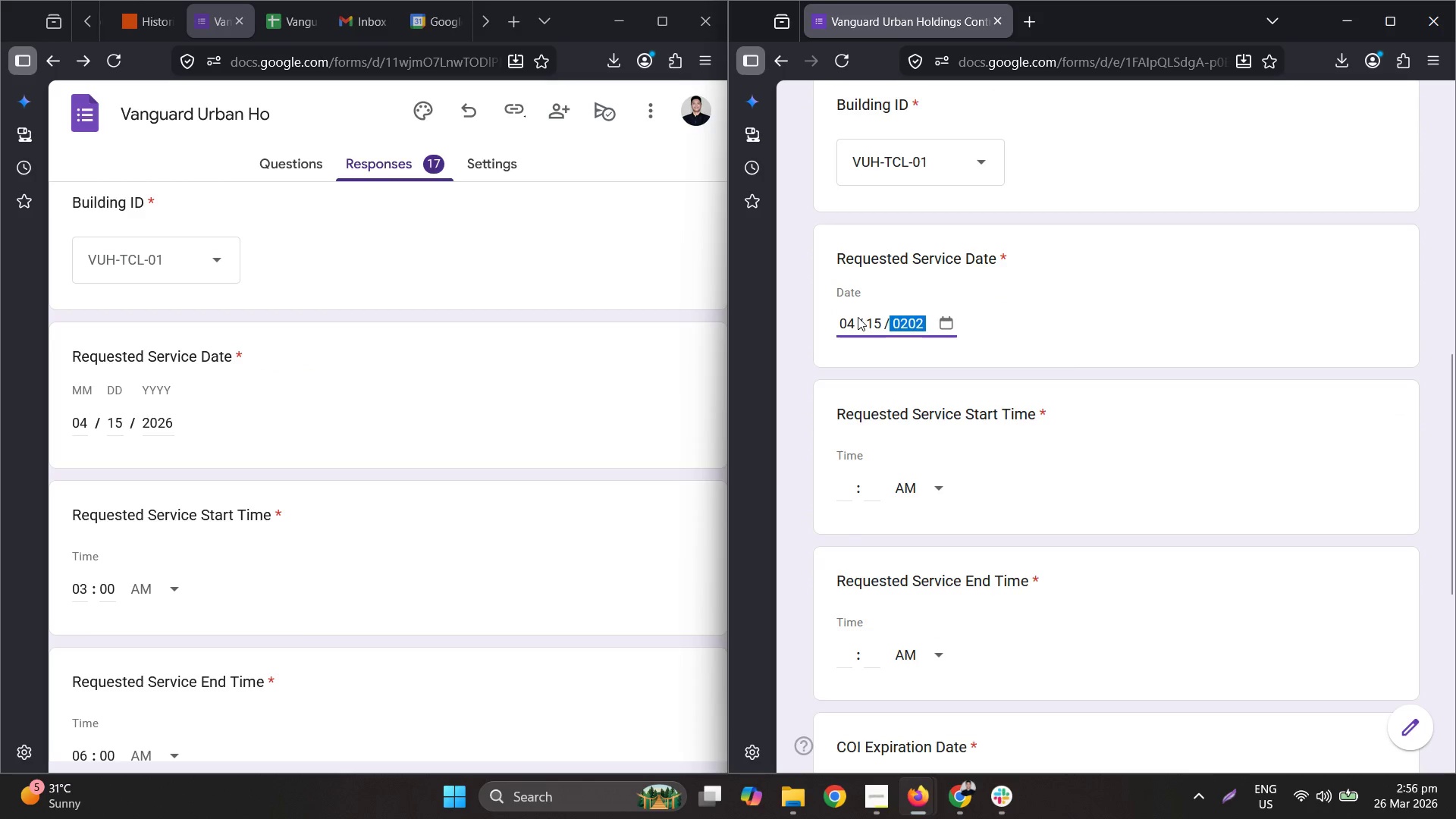 
left_click([858, 315])
 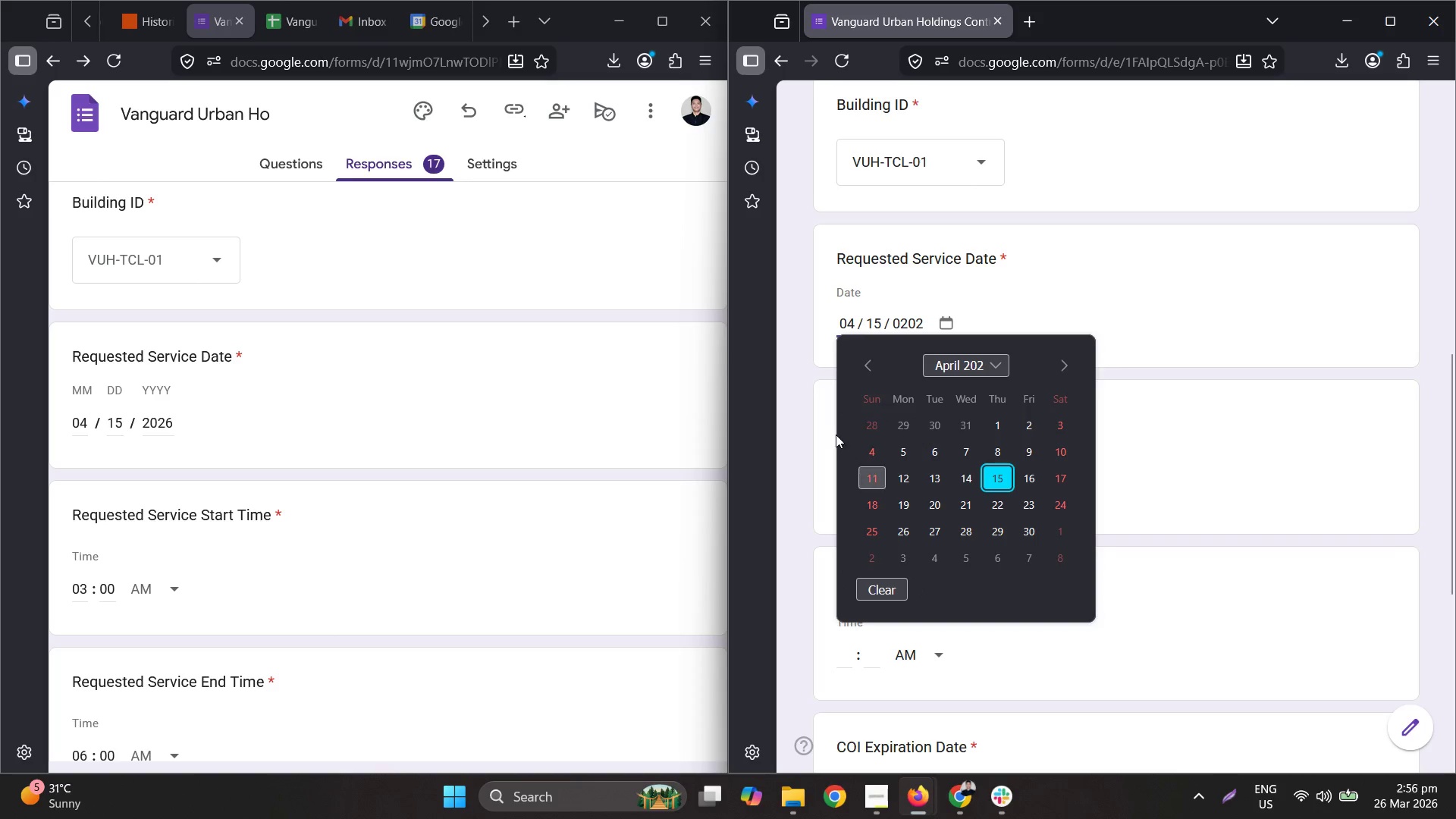 
left_click([282, 18])
 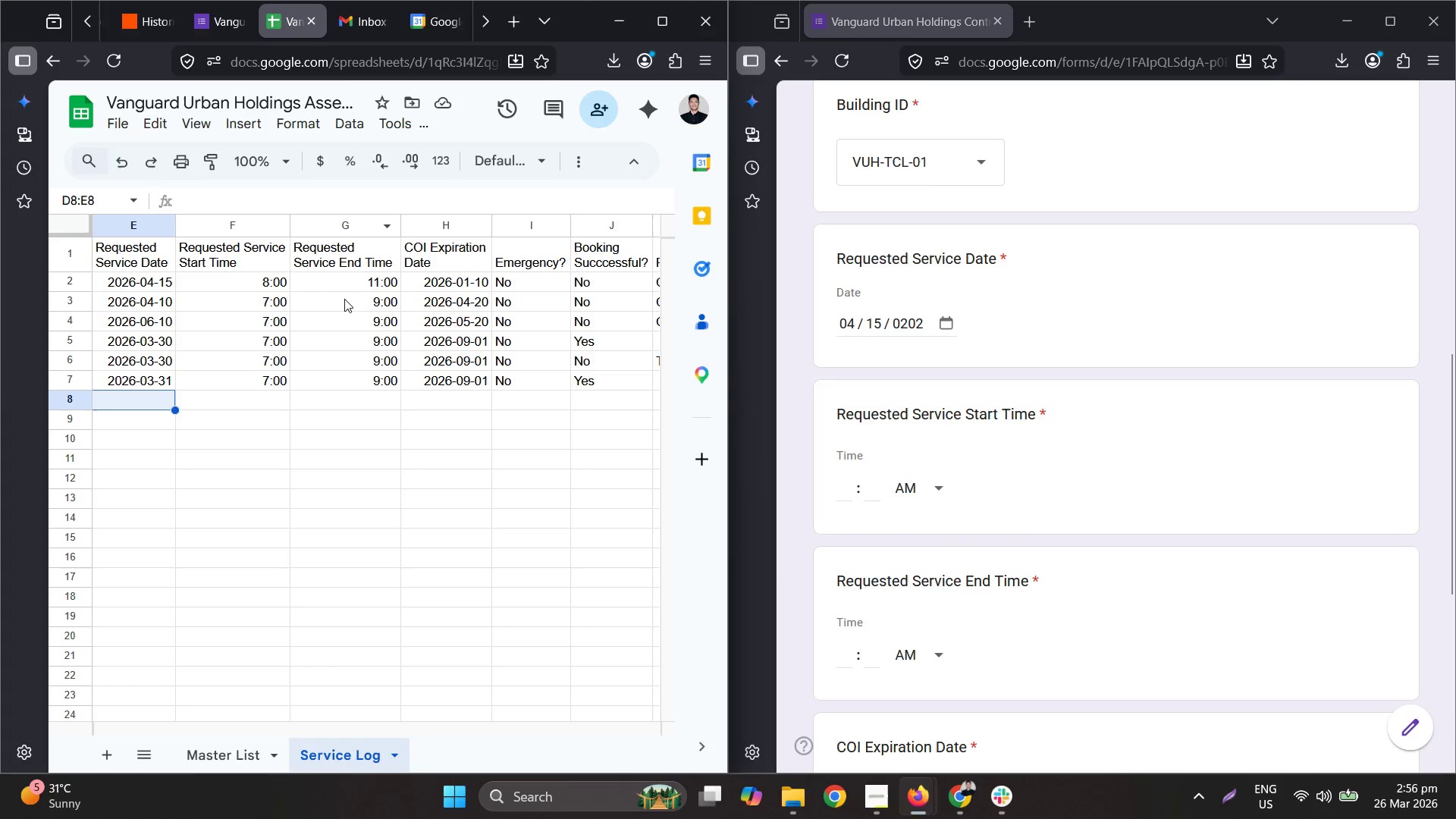 
left_click_drag(start_coordinate=[346, 336], to_coordinate=[223, 342])
 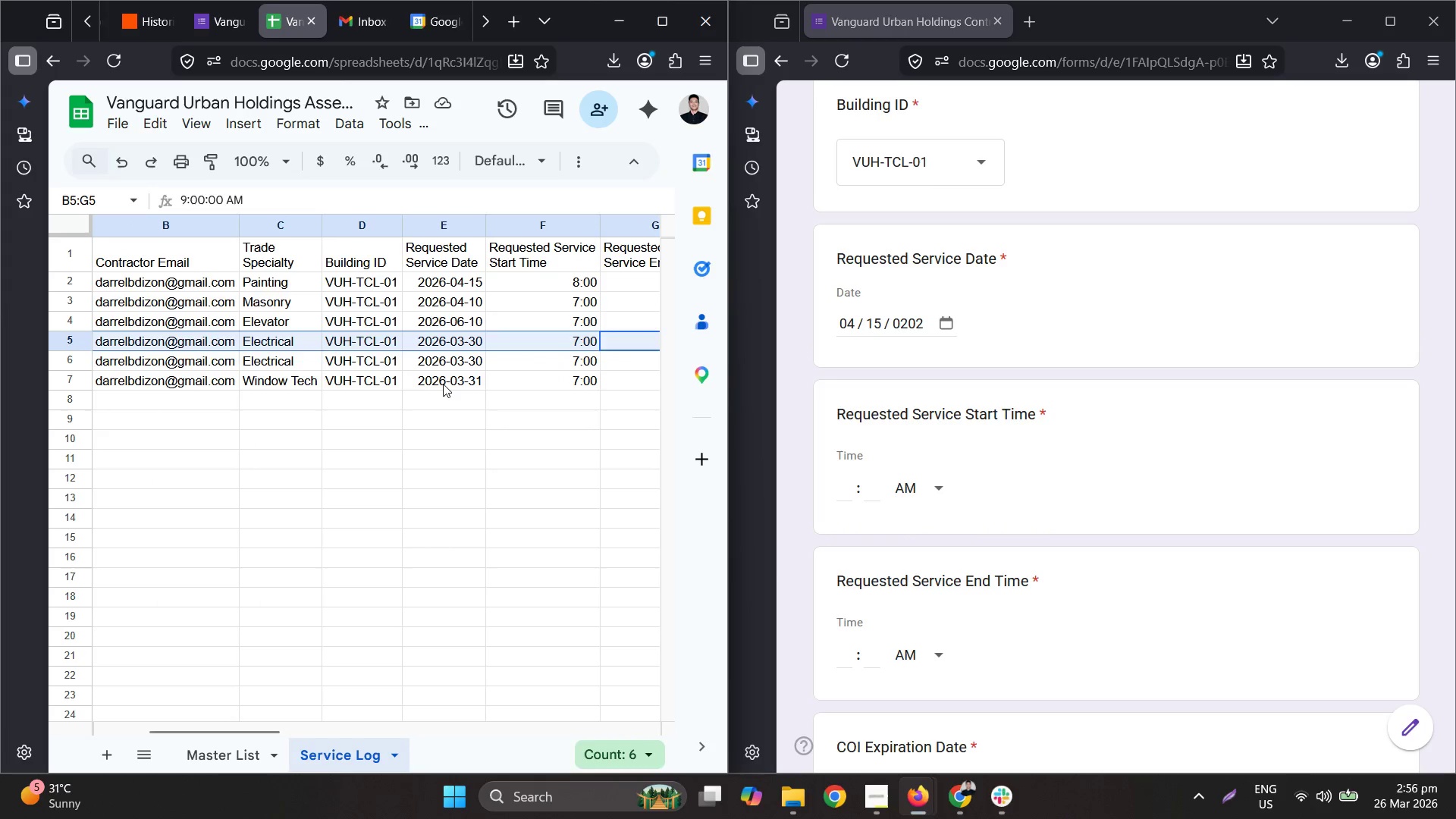 
left_click([445, 384])
 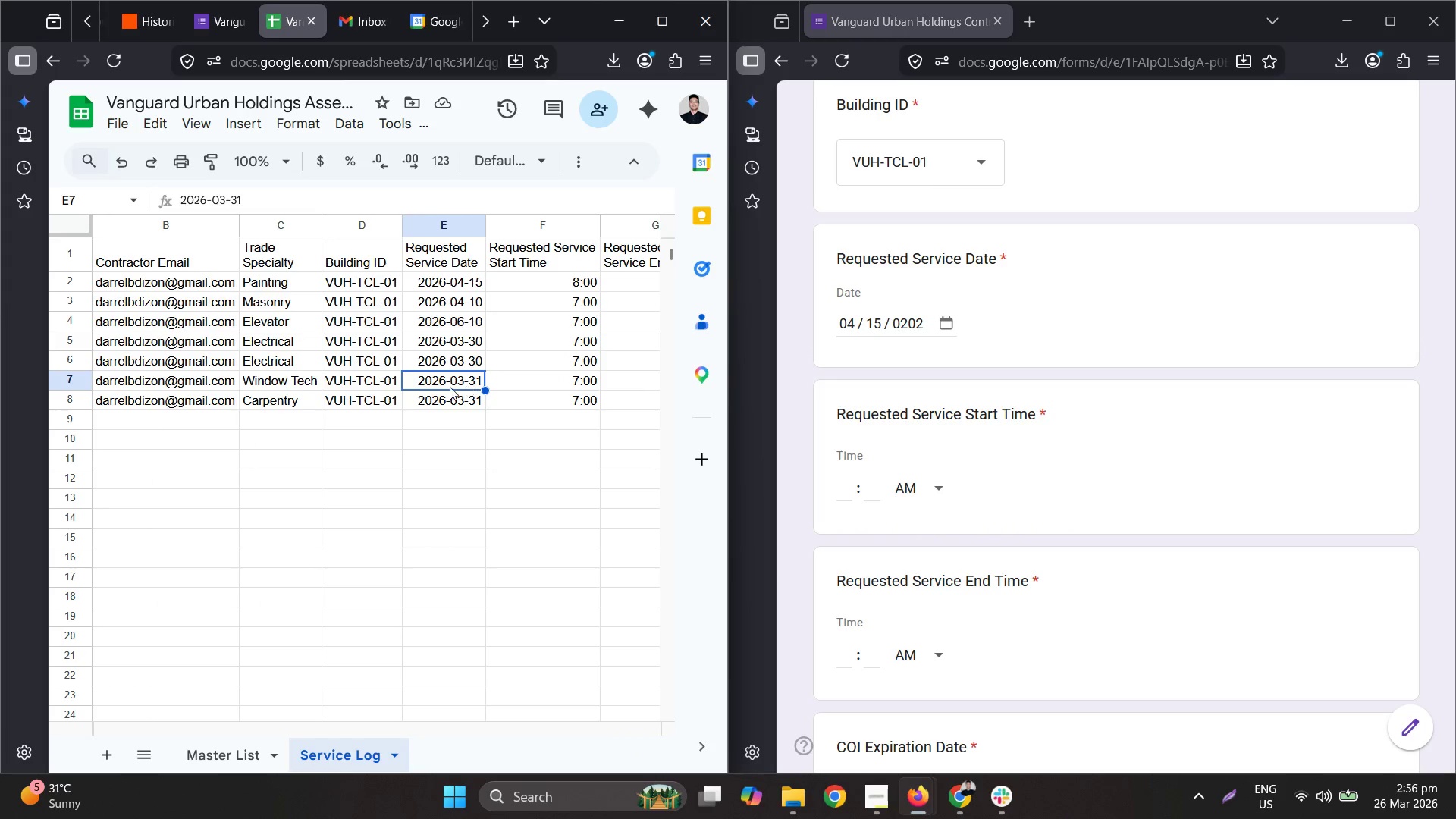 
left_click([463, 400])
 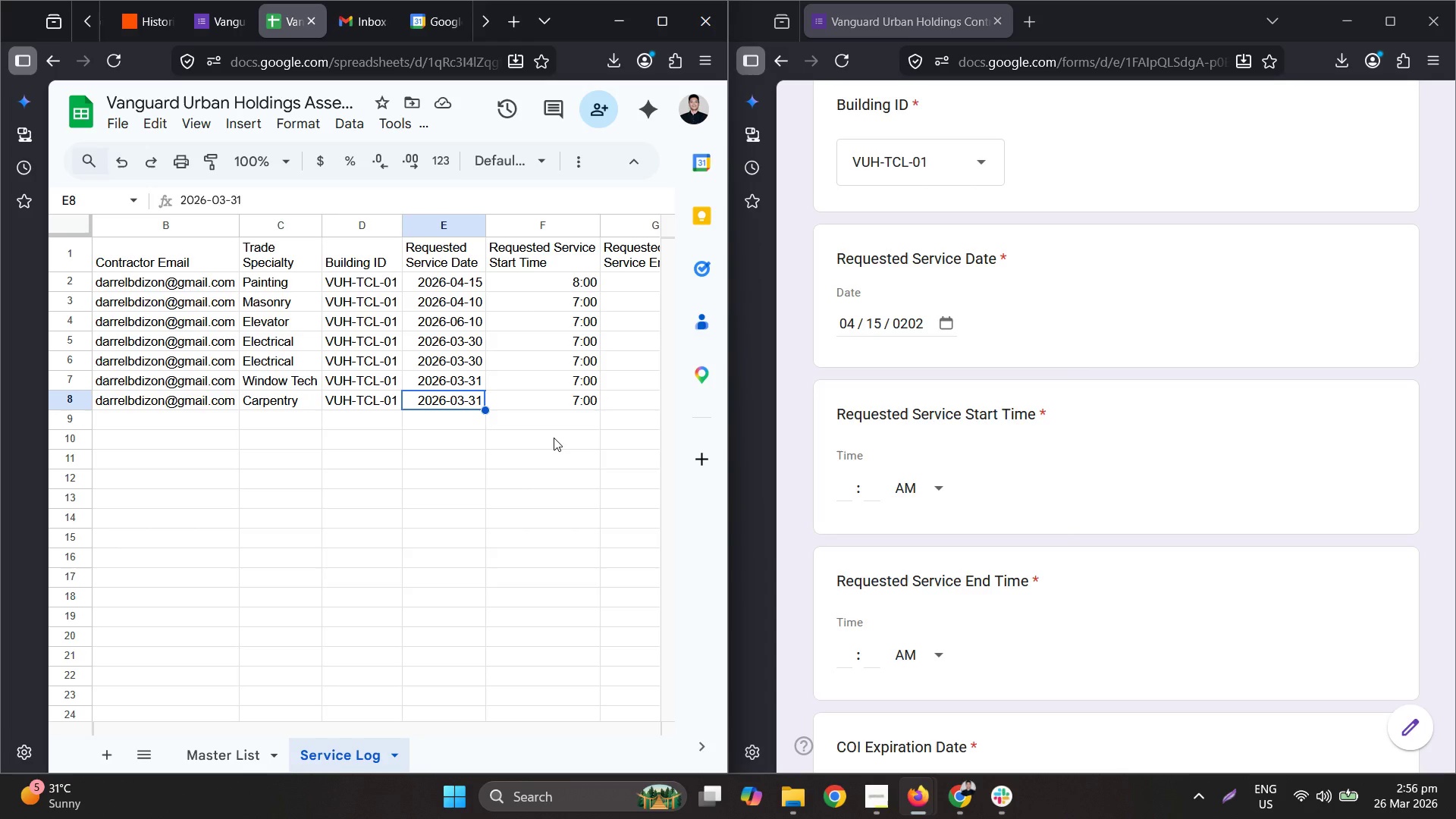 
wait(8.11)
 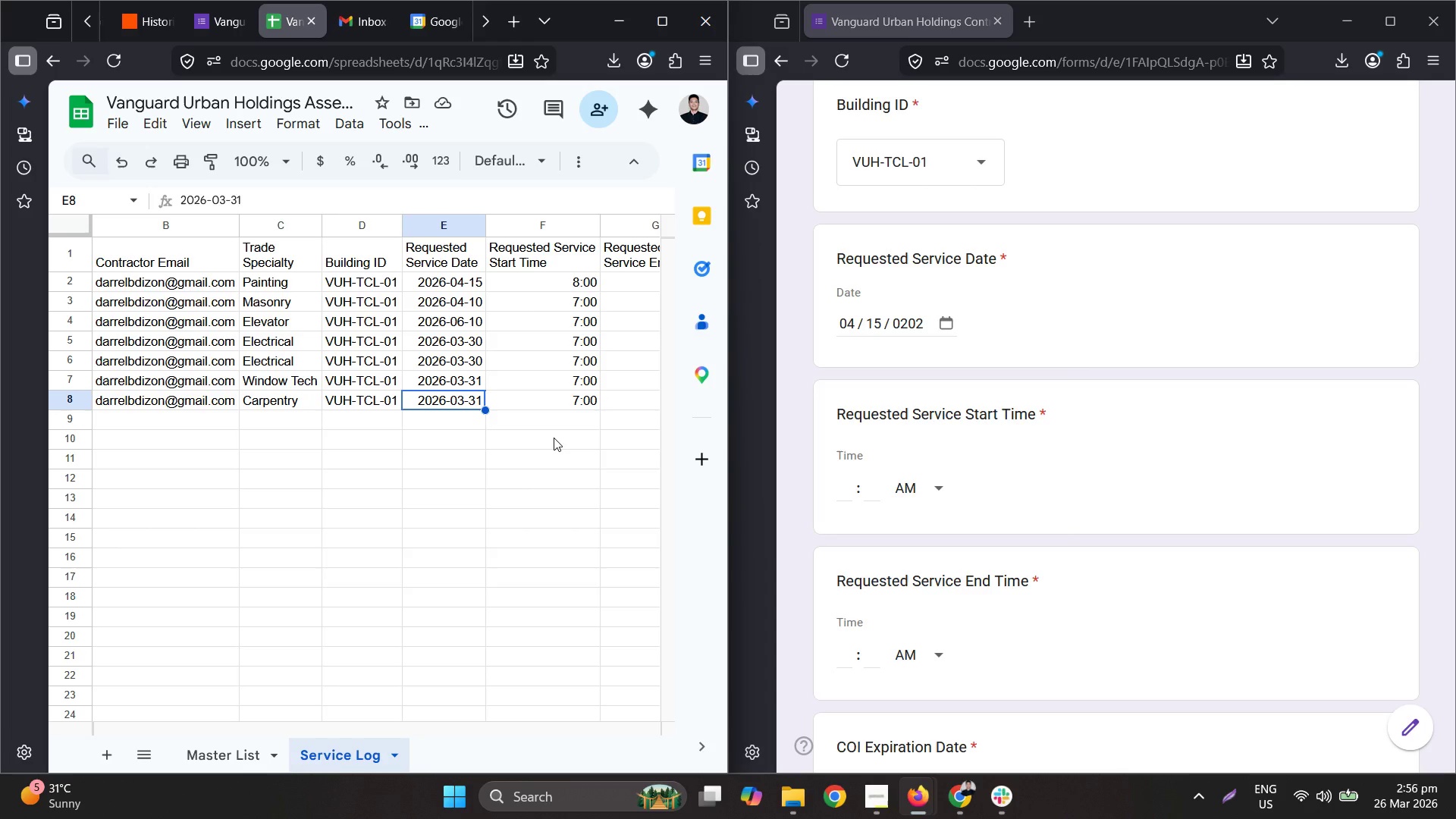 
left_click_drag(start_coordinate=[71, 377], to_coordinate=[74, 397])
 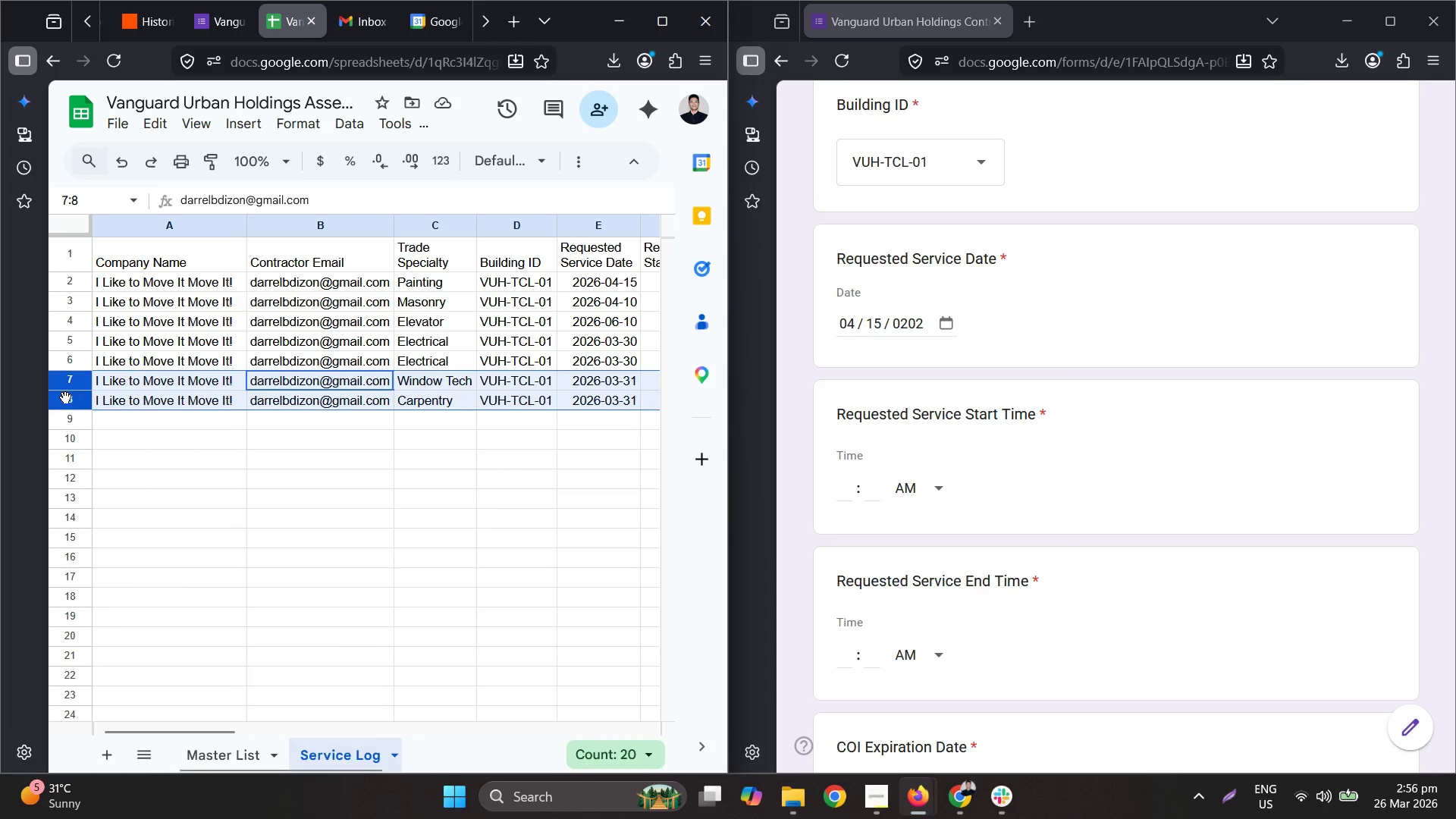 
right_click([64, 397])
 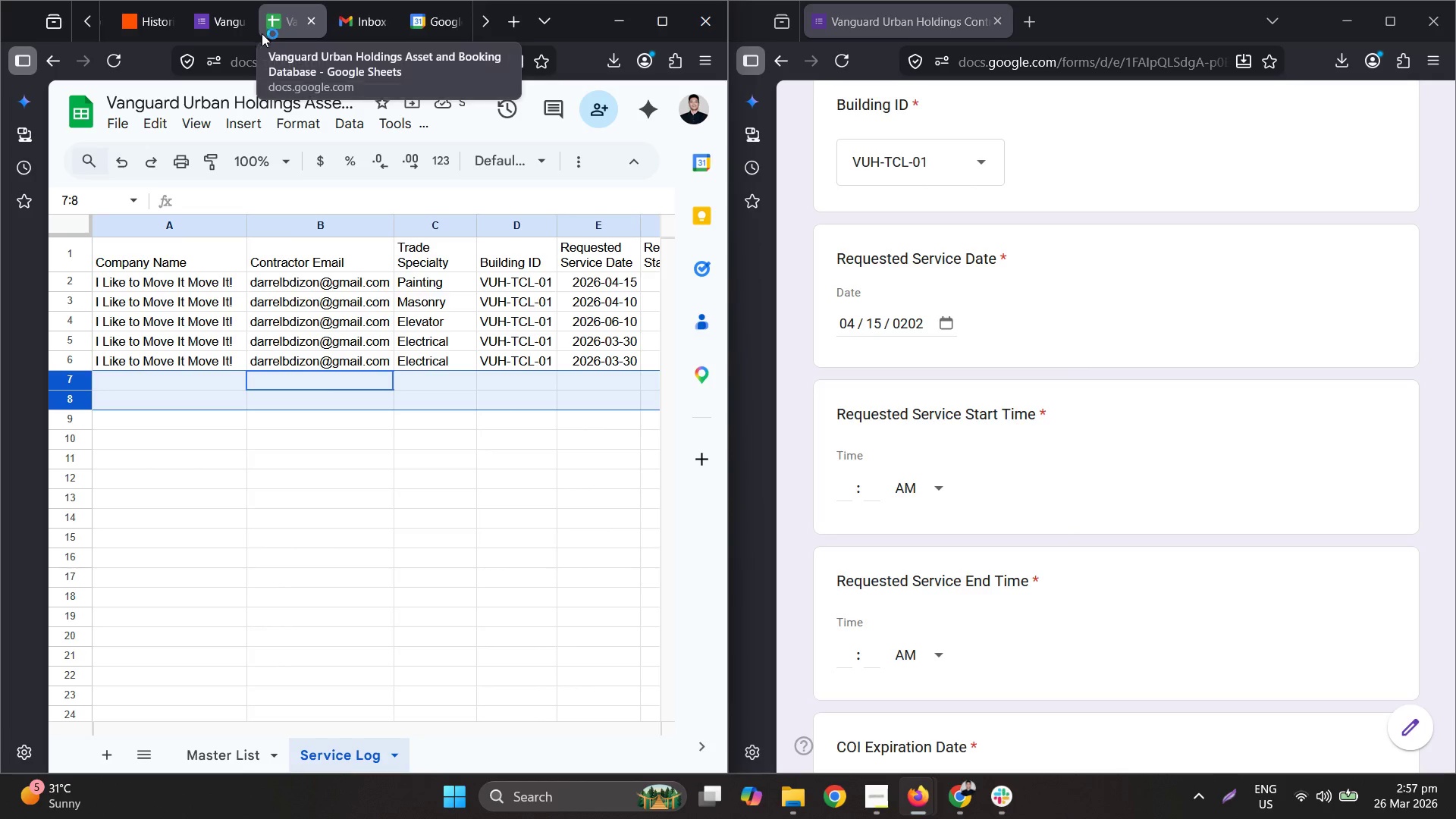 
wait(6.95)
 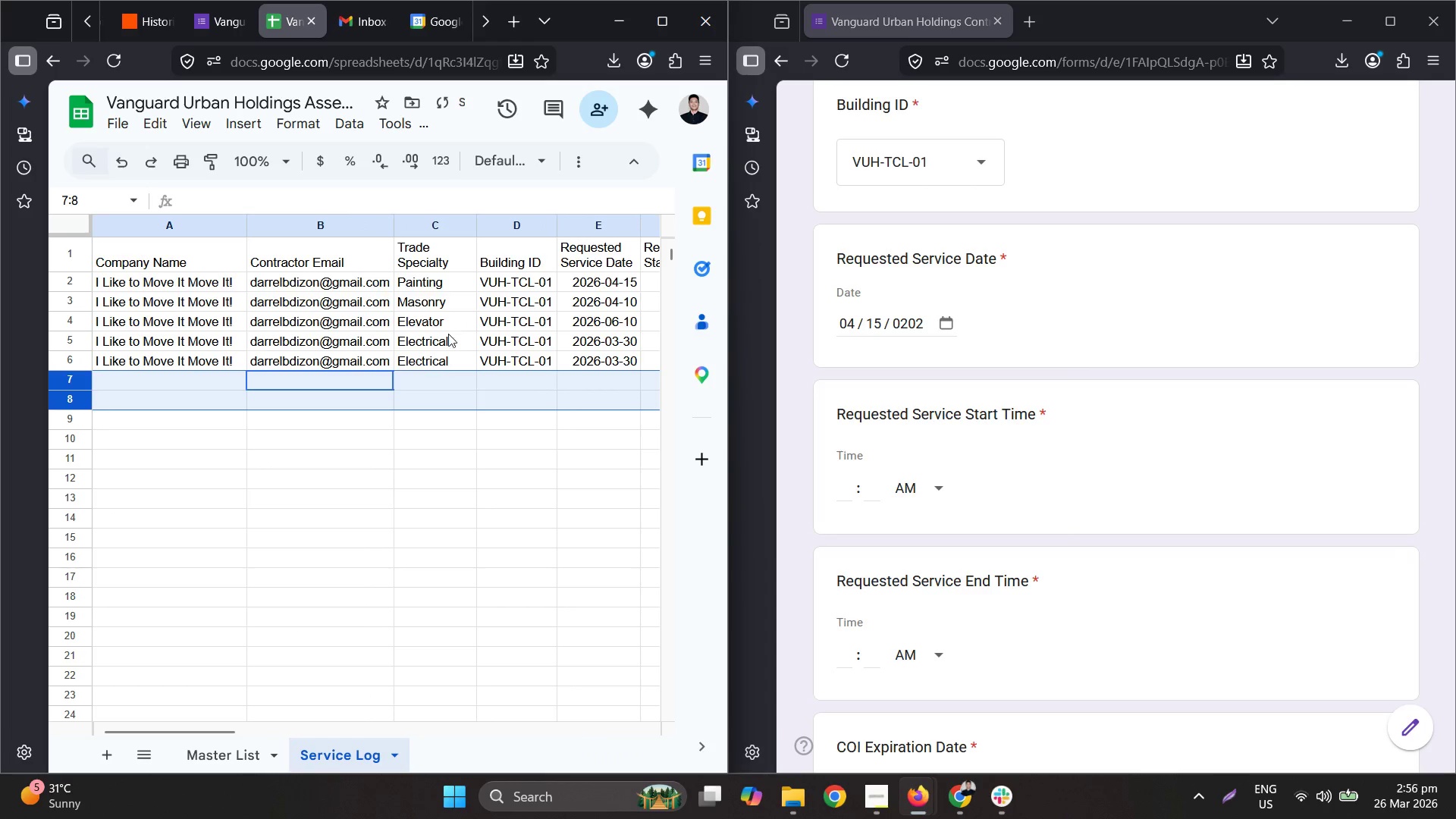 
left_click([291, 352])
 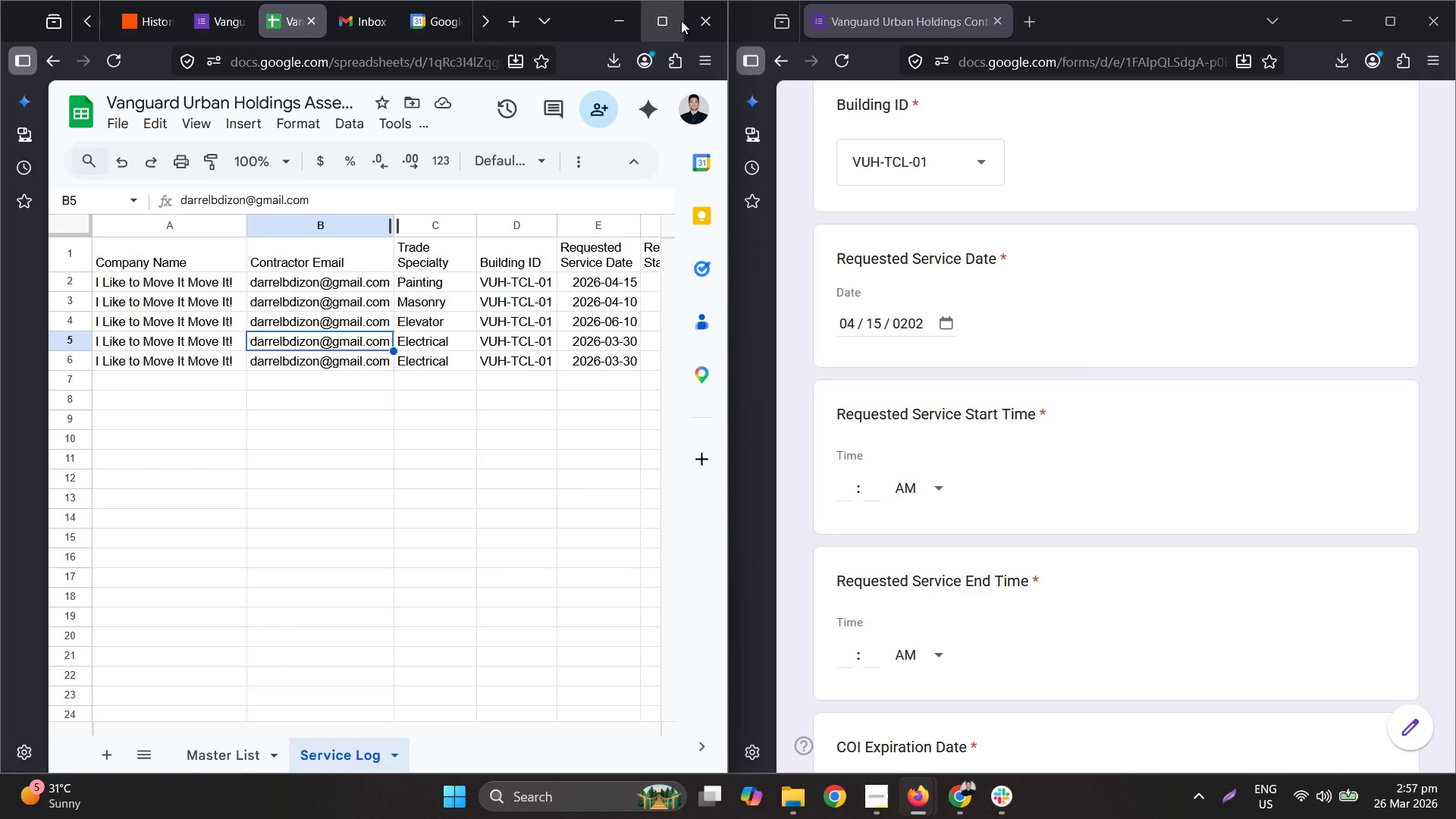 
left_click([676, 22])
 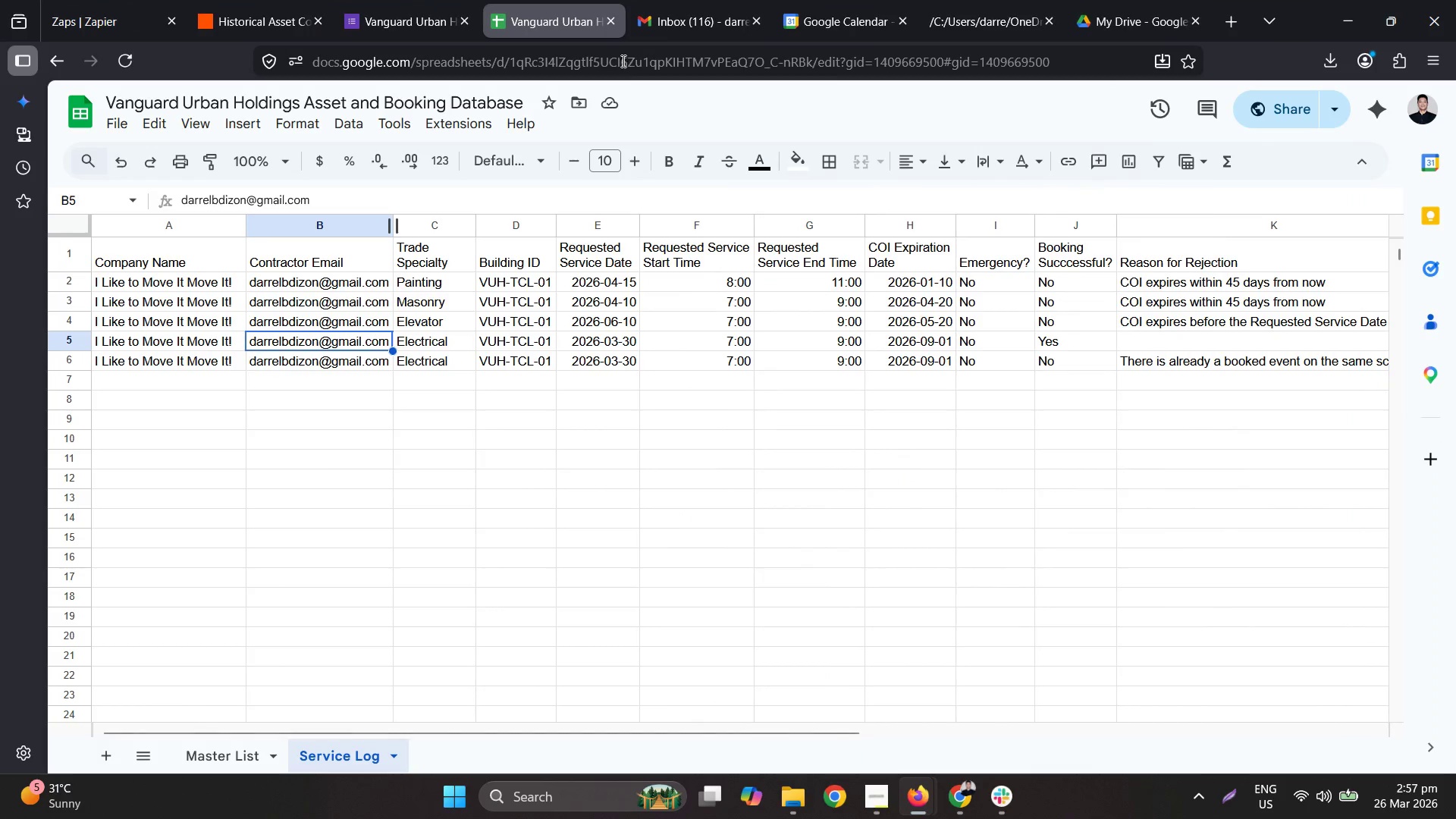 
left_click([723, 19])
 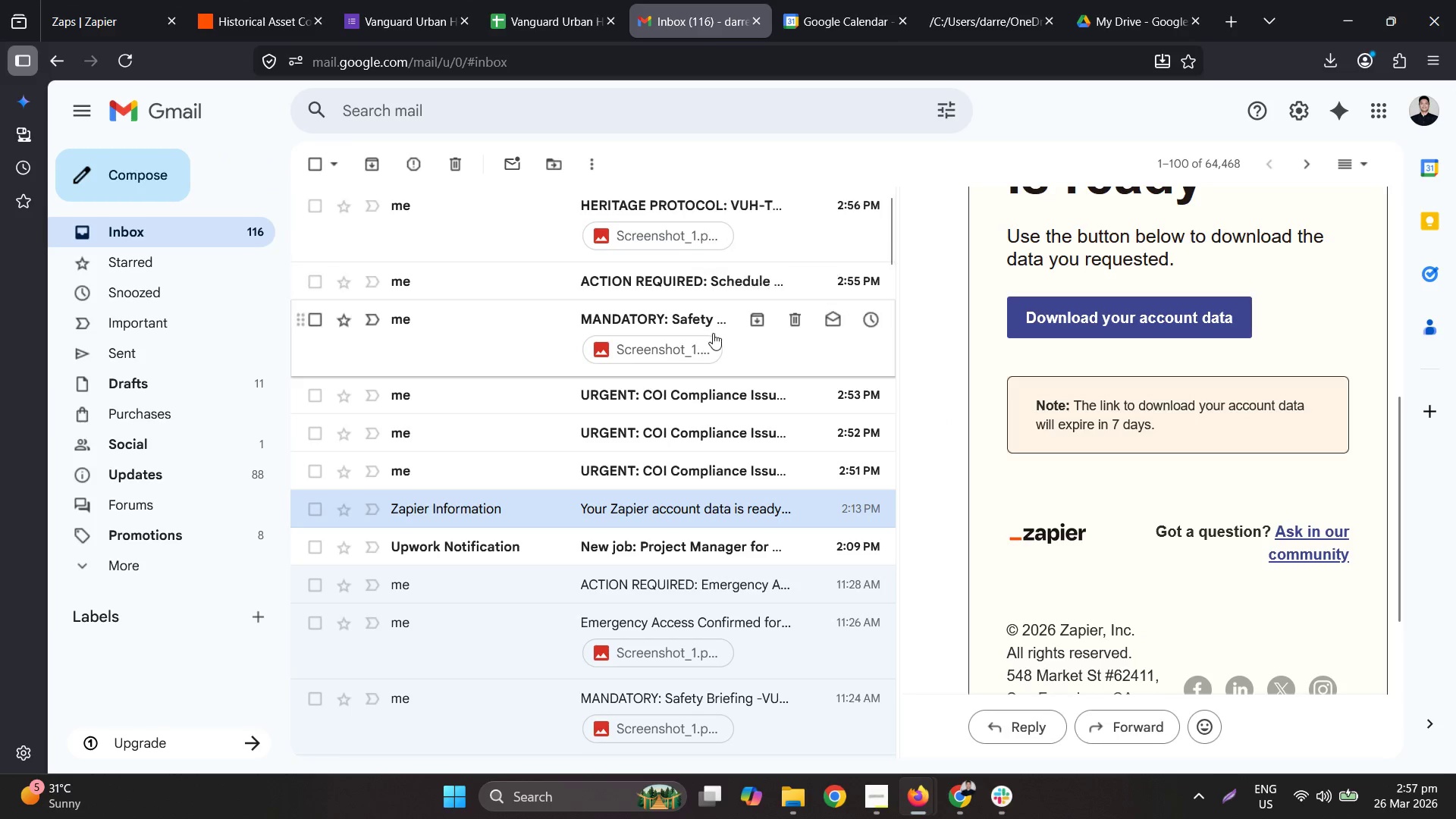 
scroll: coordinate [730, 342], scroll_direction: up, amount: 8.0
 